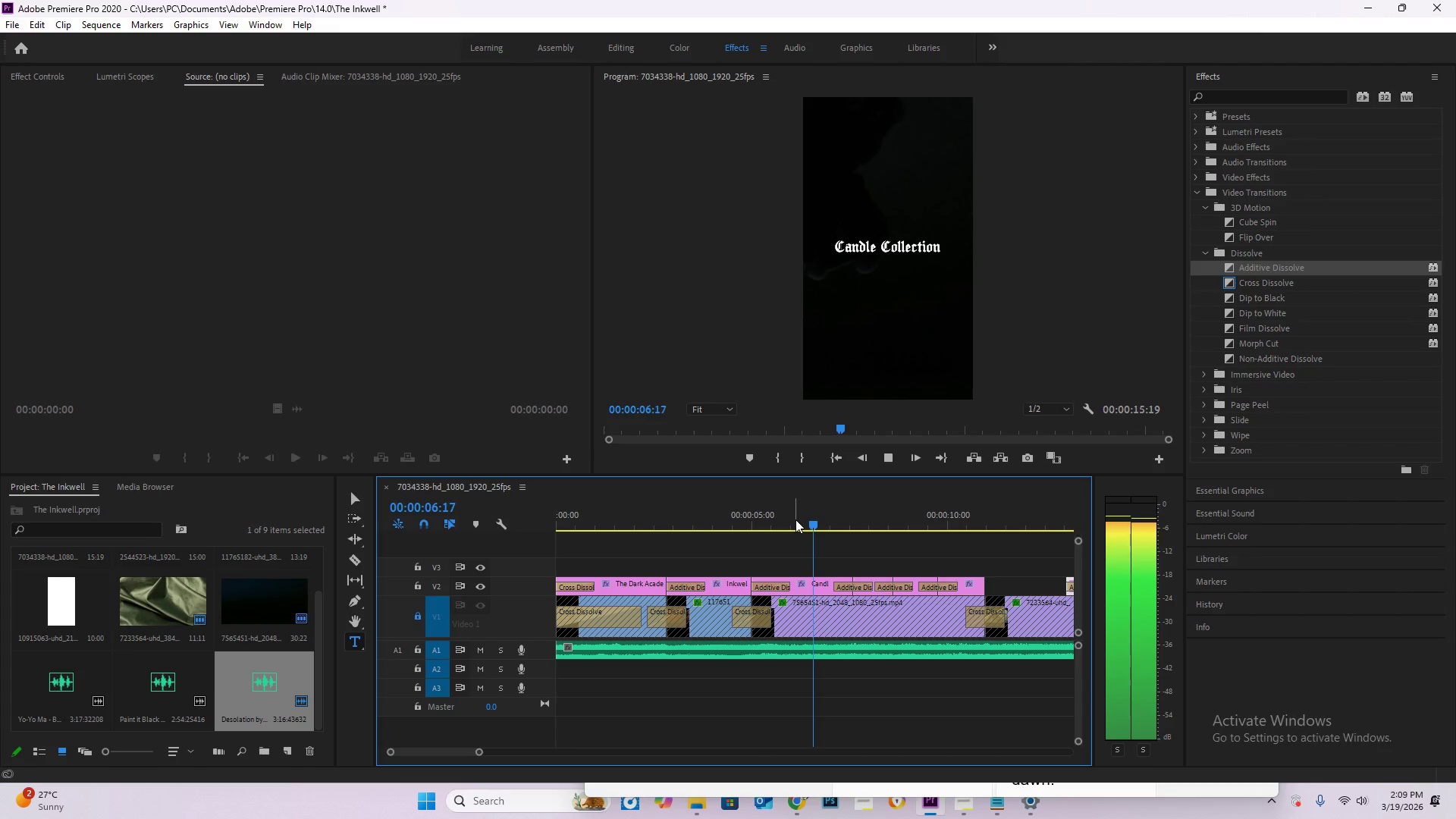 
key(Space)
 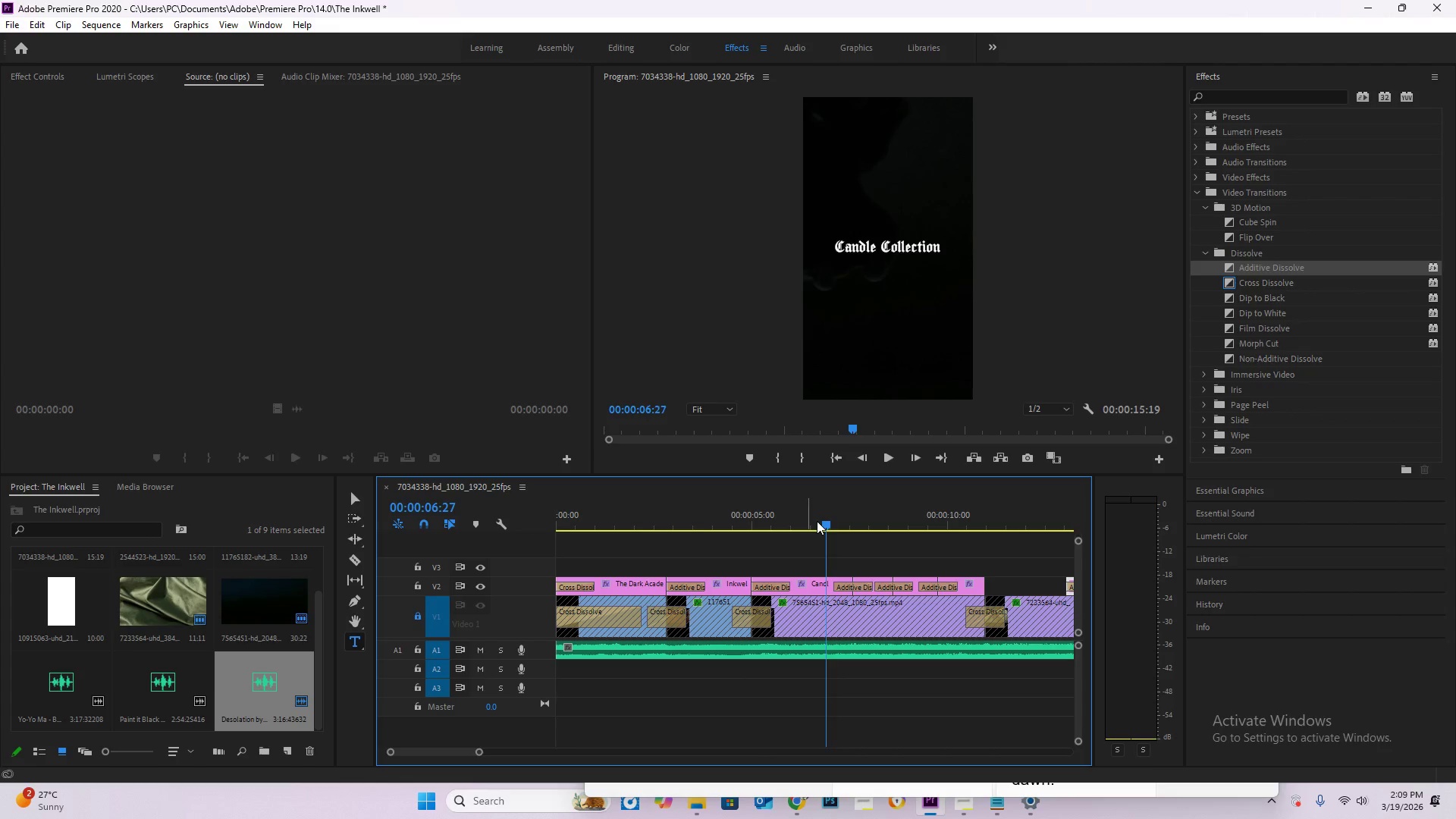 
left_click_drag(start_coordinate=[817, 521], to_coordinate=[824, 521])
 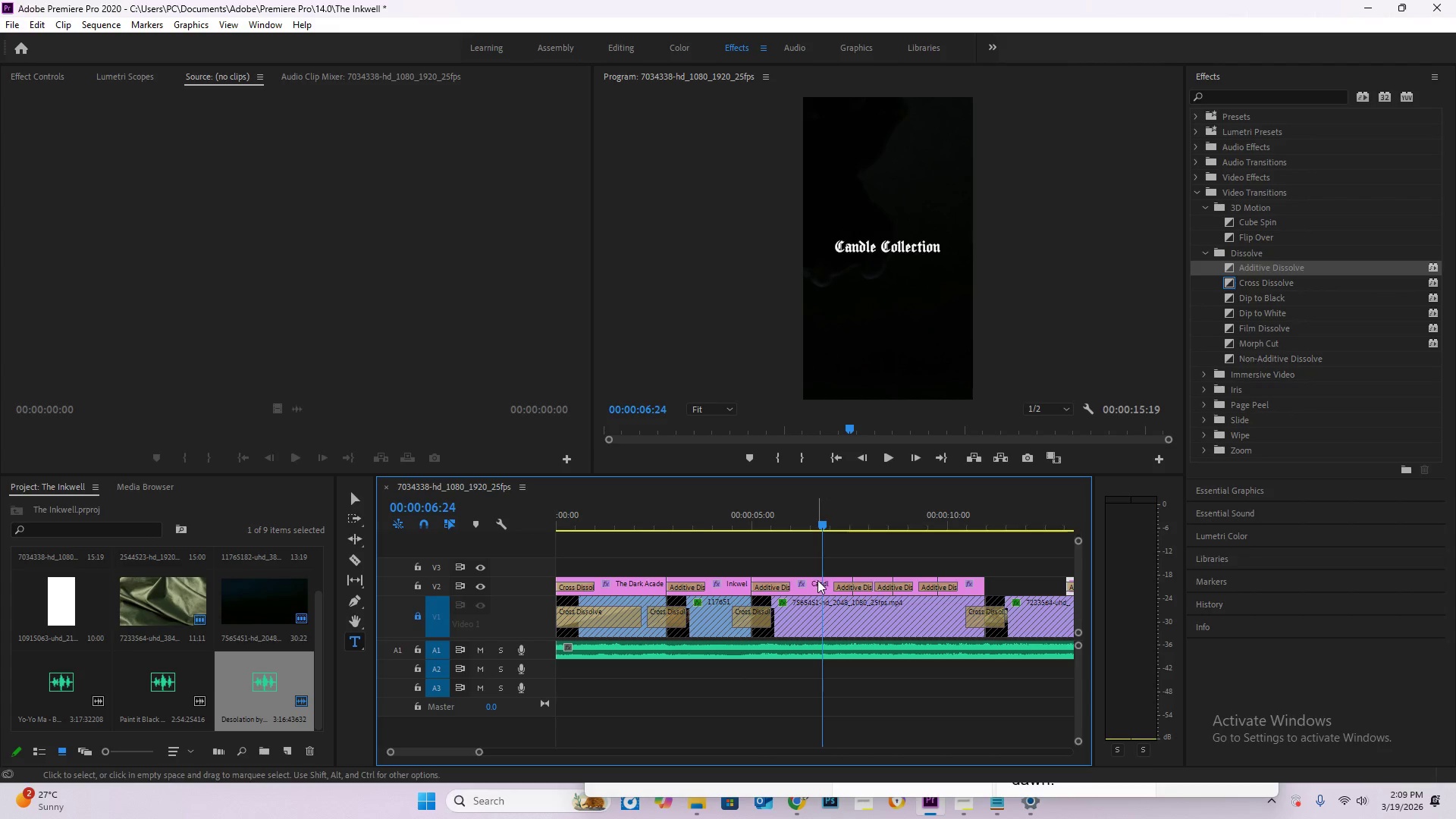 
left_click([821, 584])
 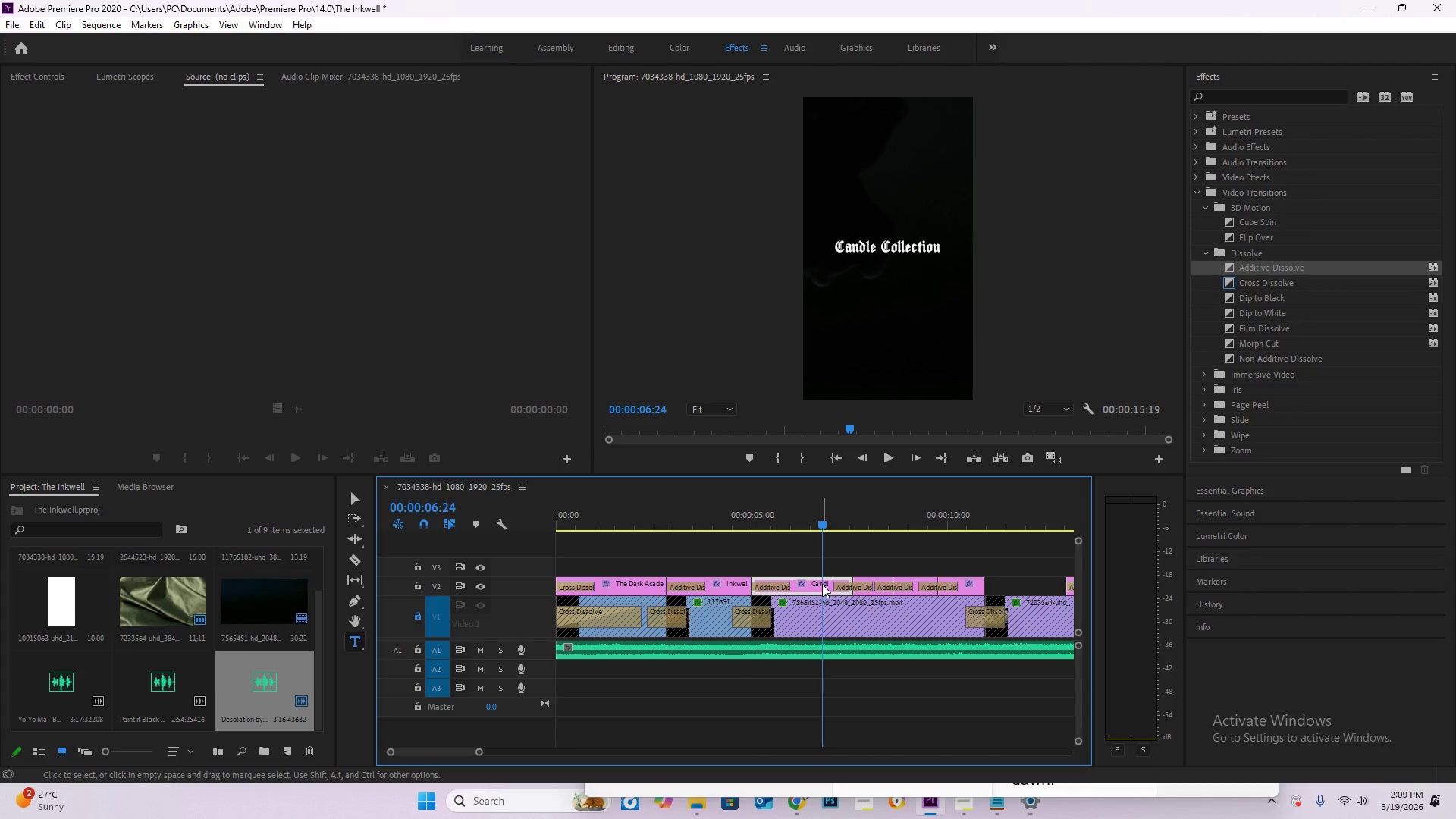 
key(C)
 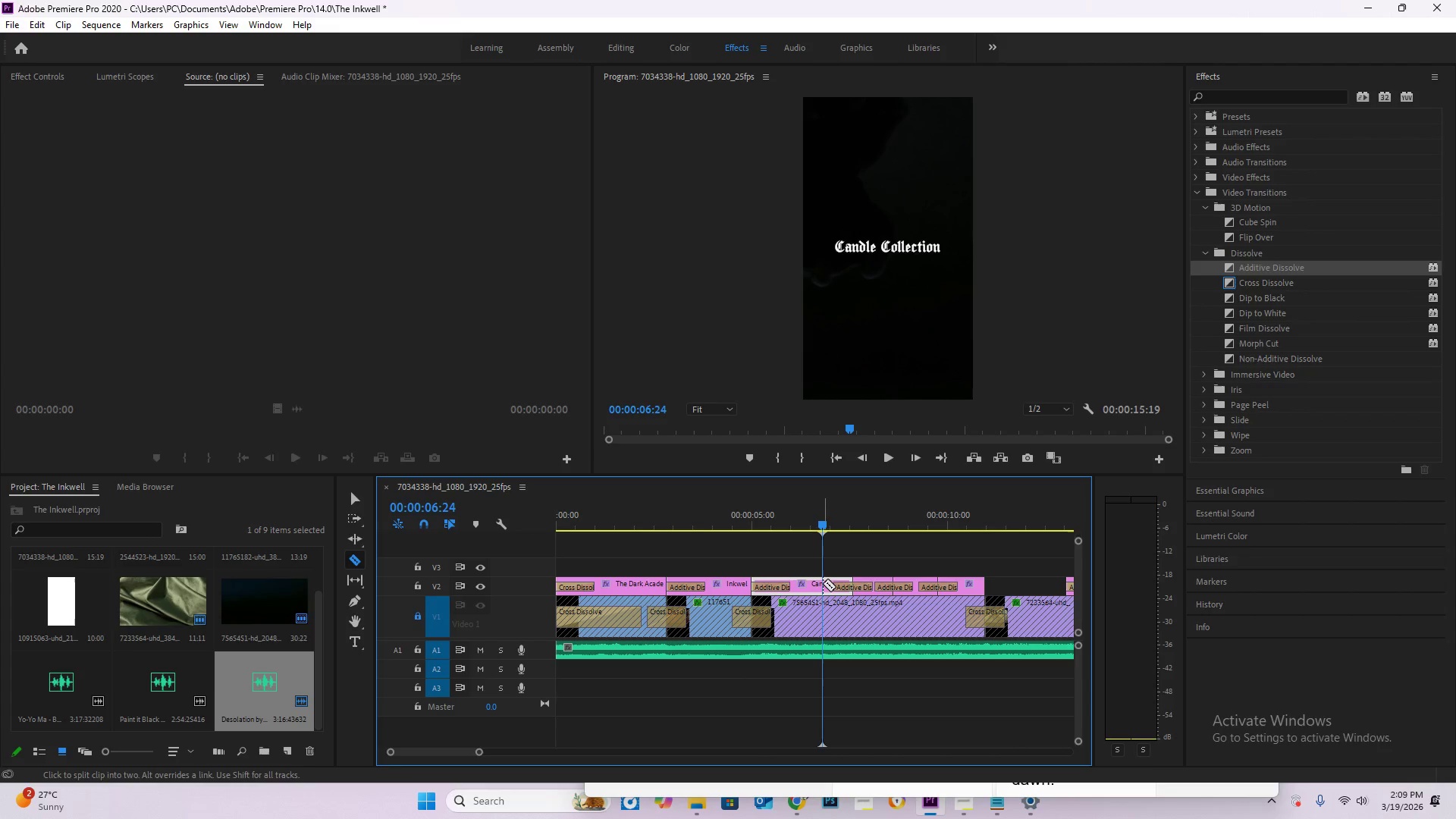 
left_click([823, 583])
 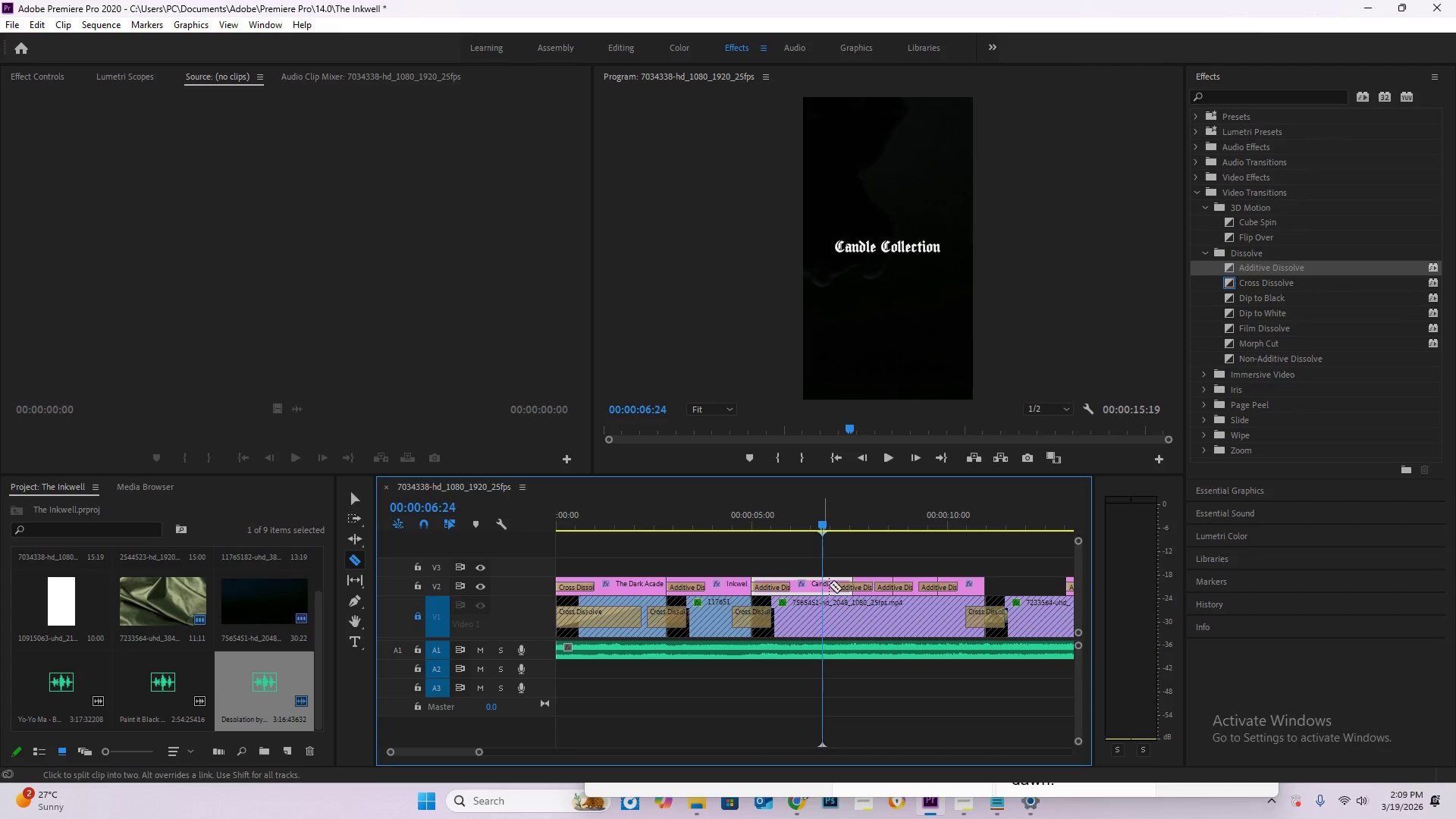 
key(V)
 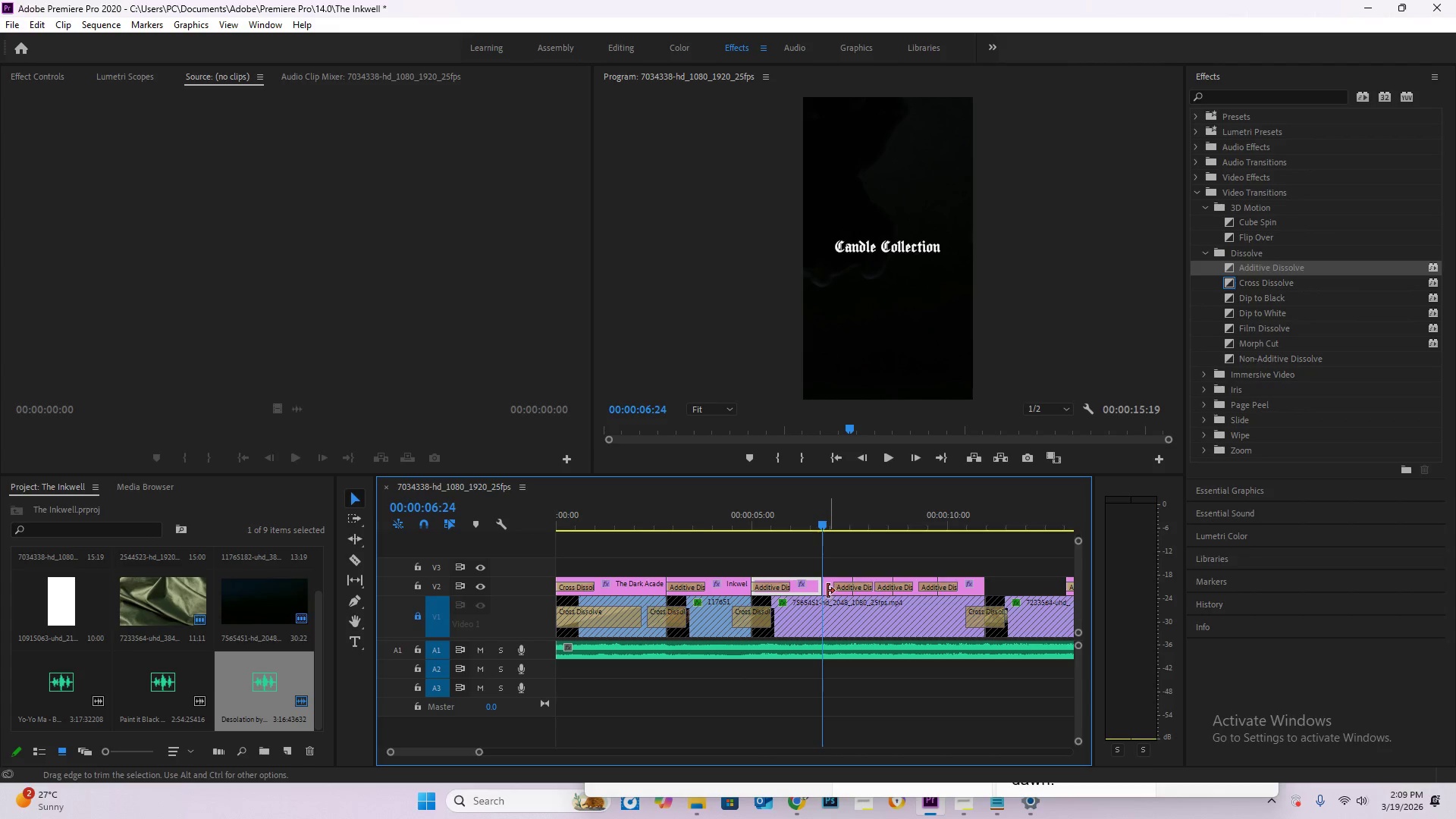 
left_click([825, 589])
 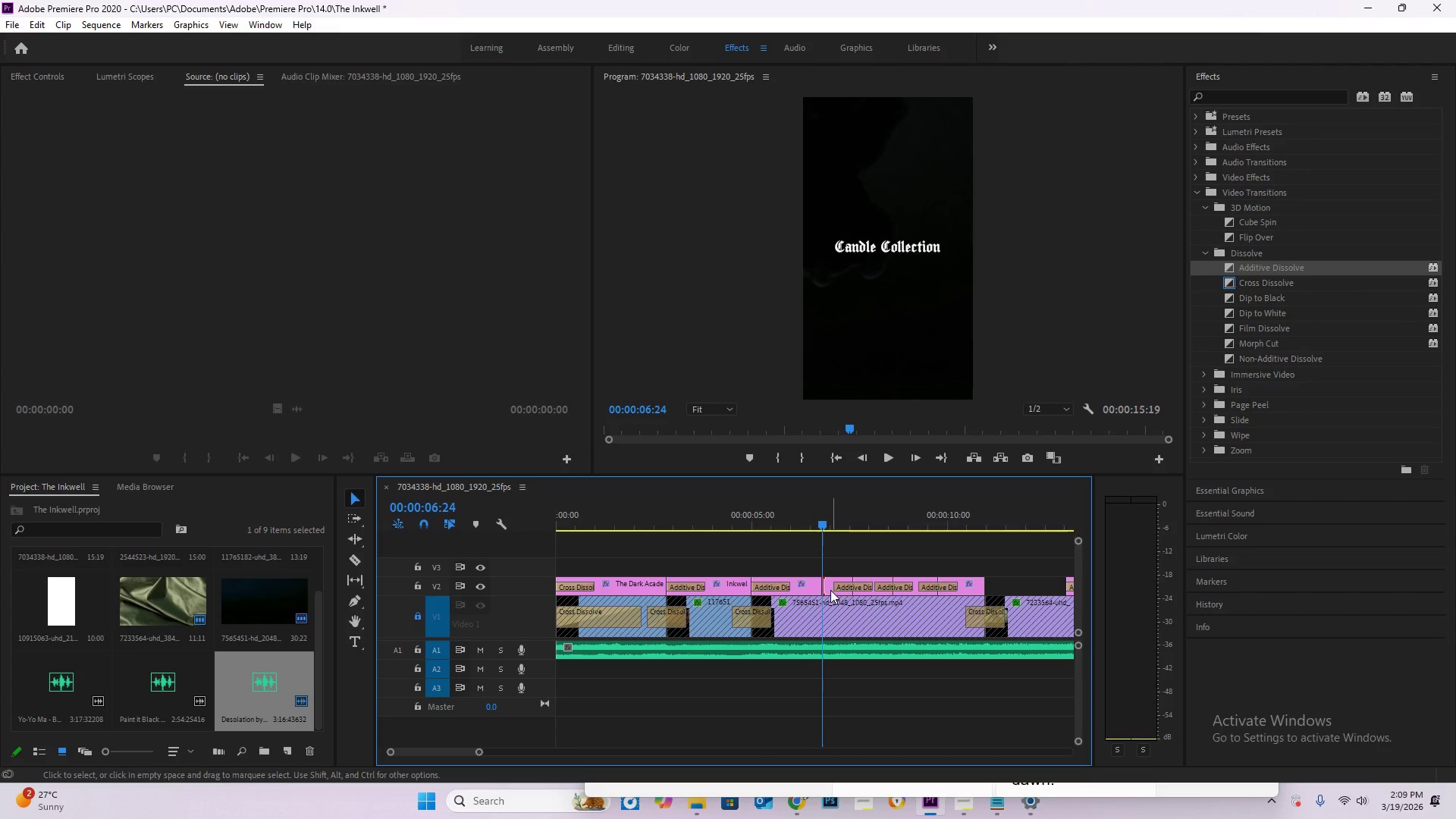 
left_click([830, 590])
 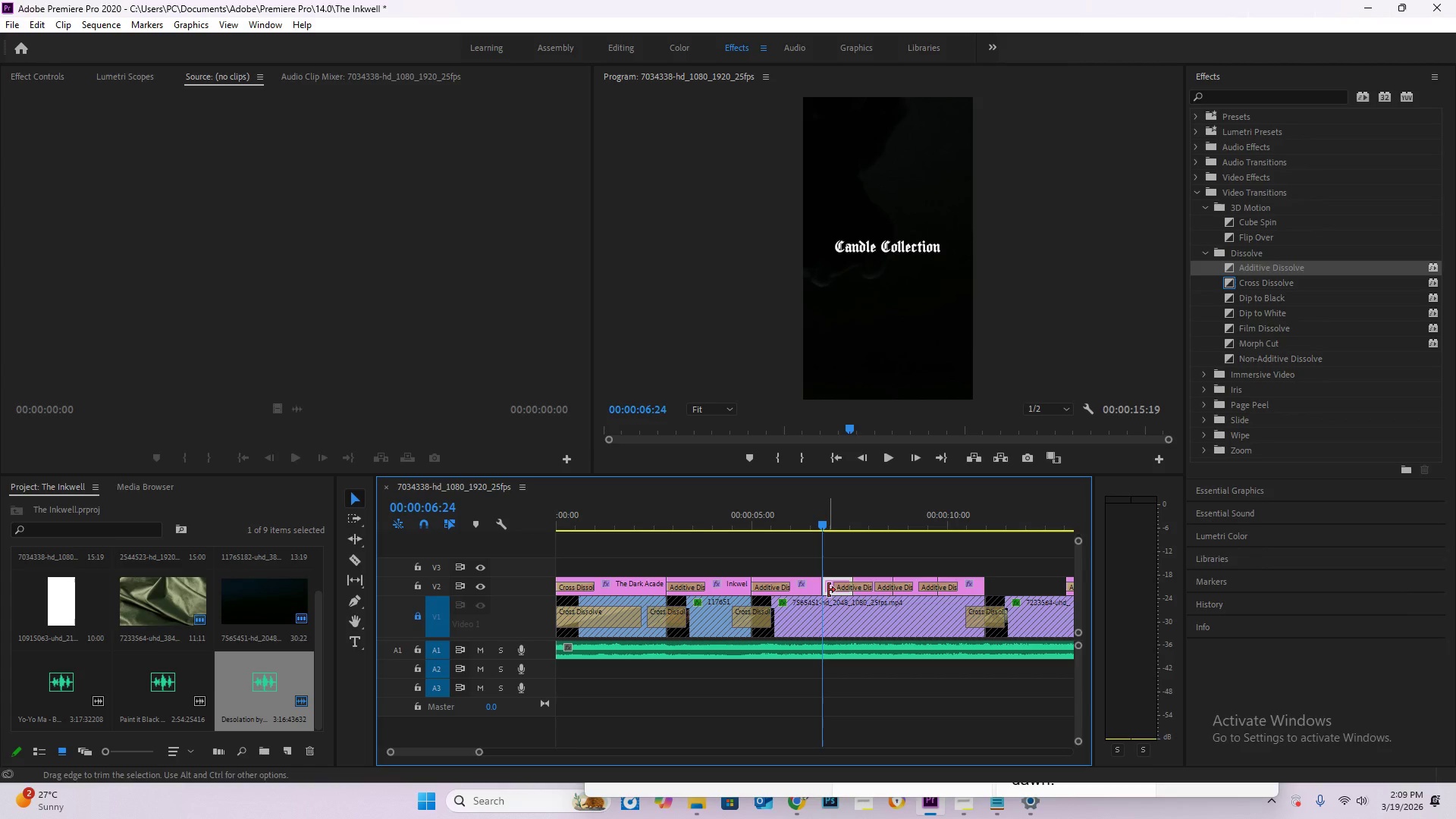 
key(Delete)
 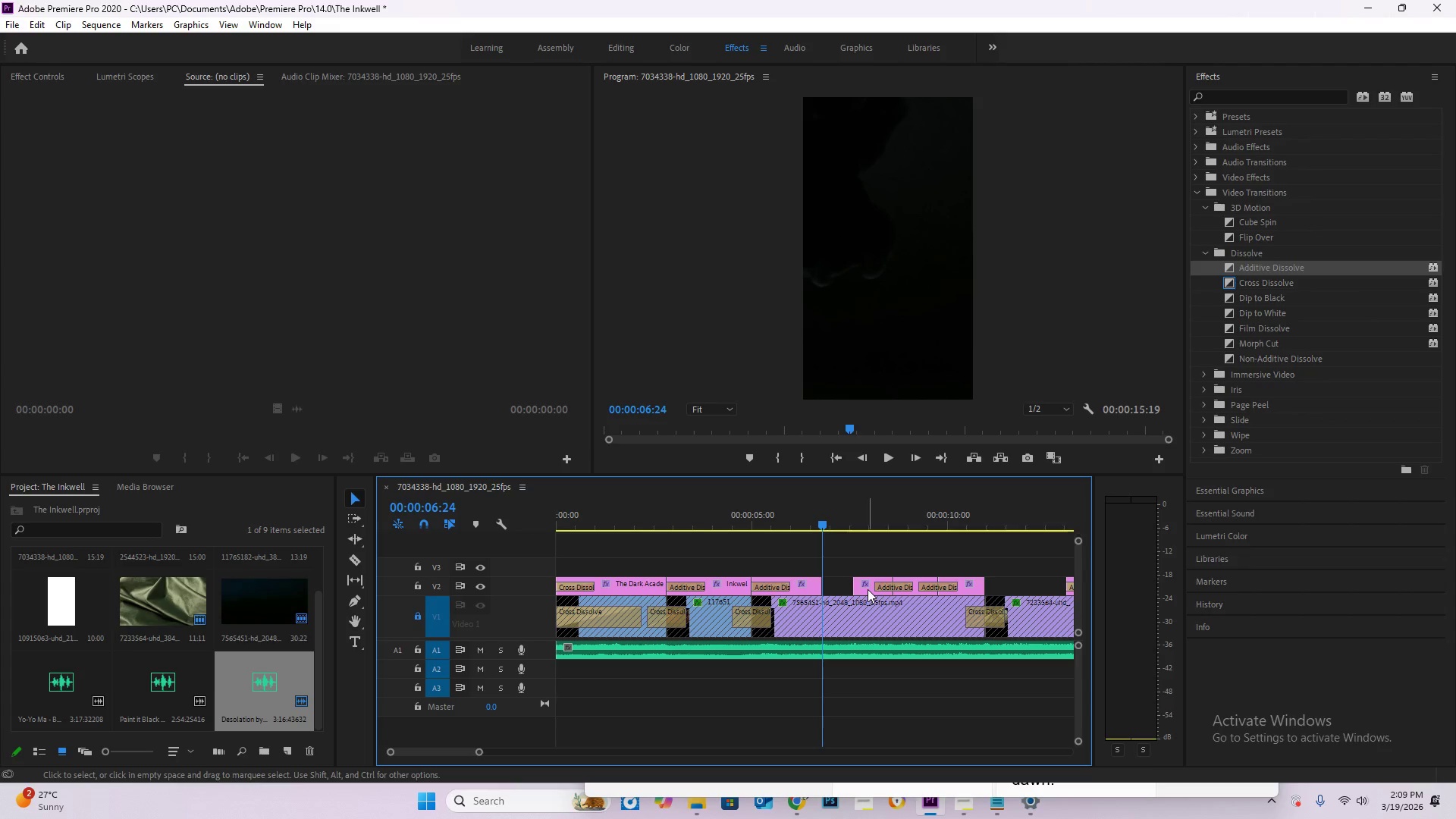 
left_click_drag(start_coordinate=[868, 589], to_coordinate=[839, 592])
 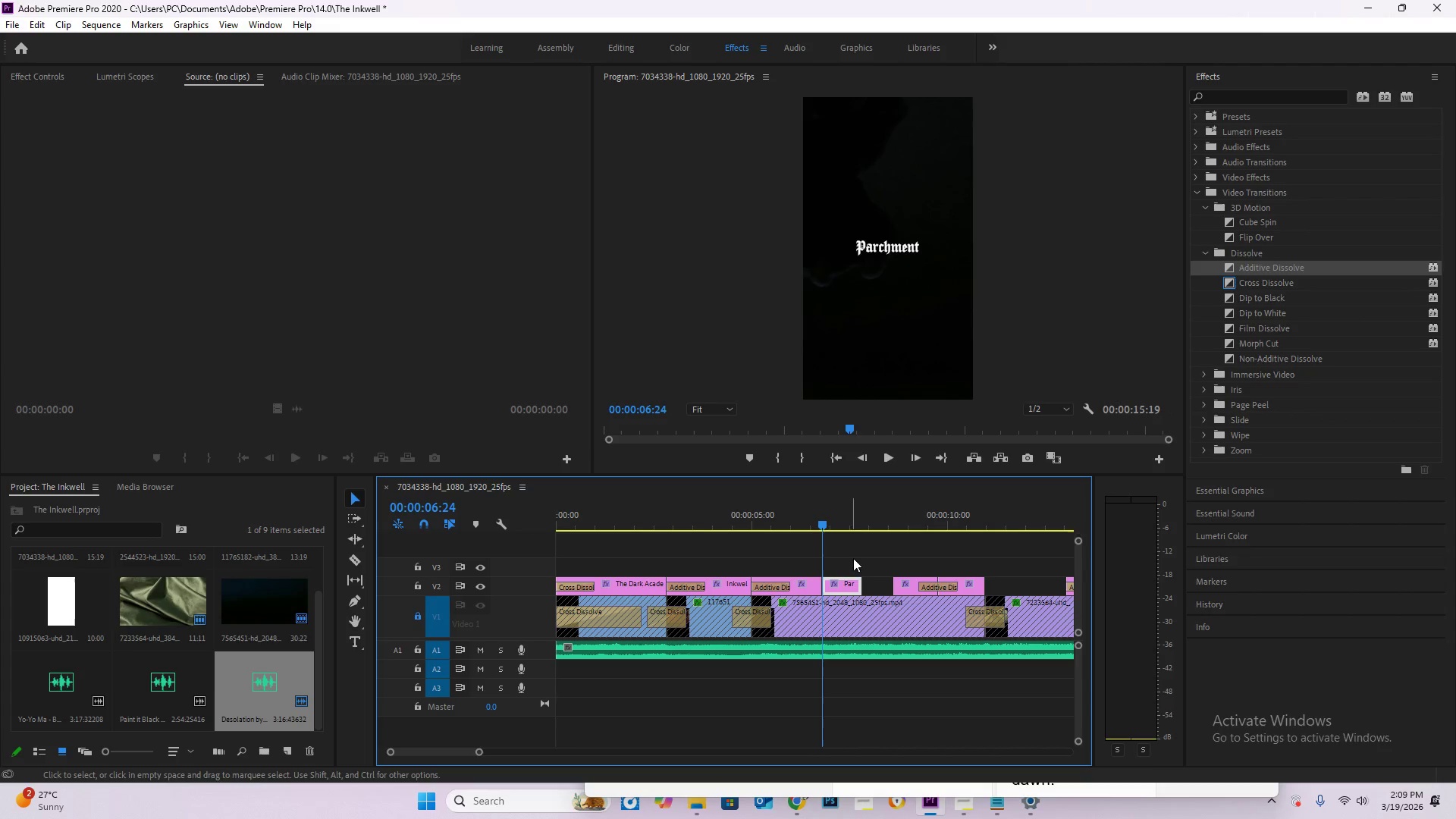 
key(Space)
 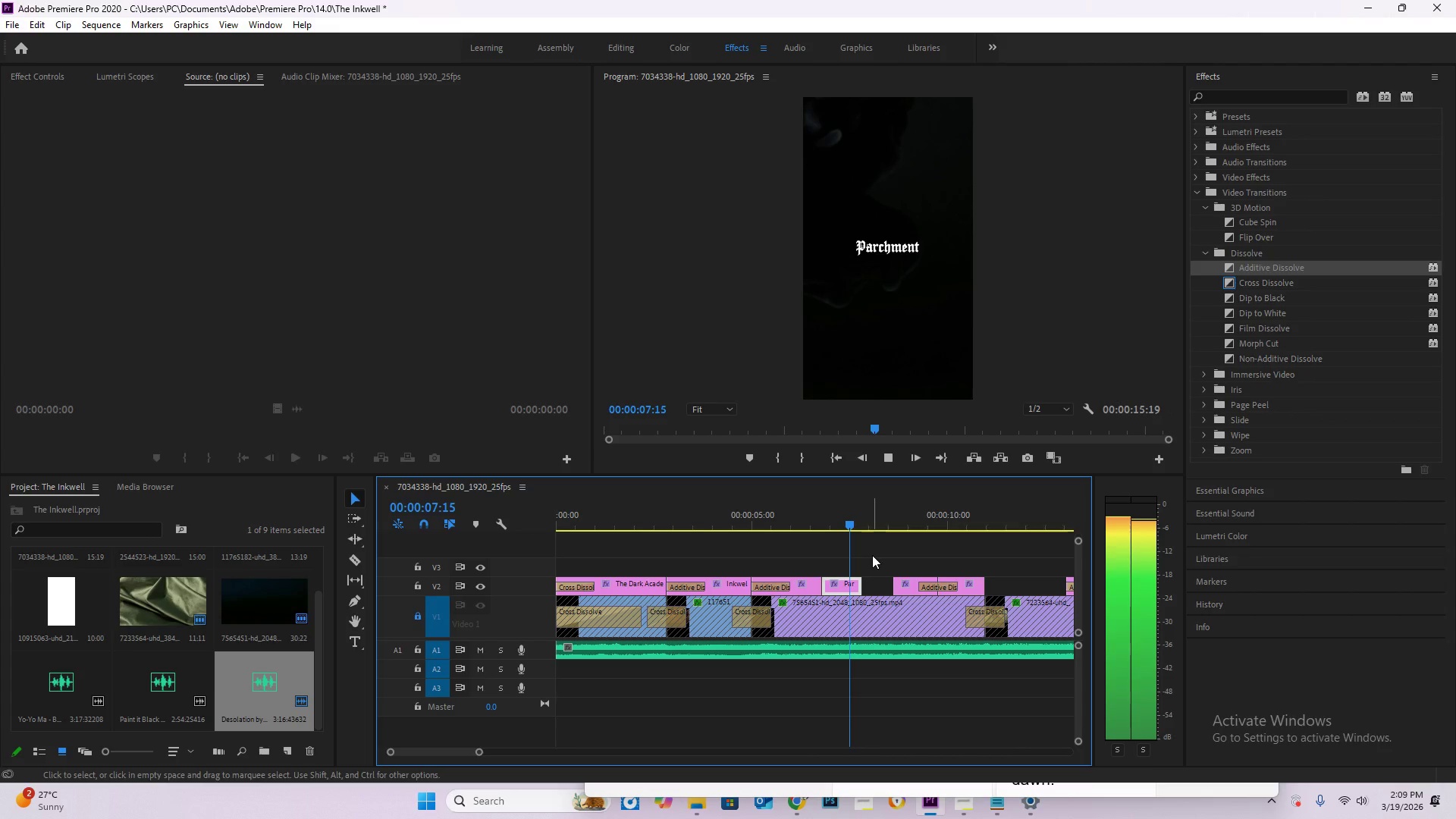 
key(Space)
 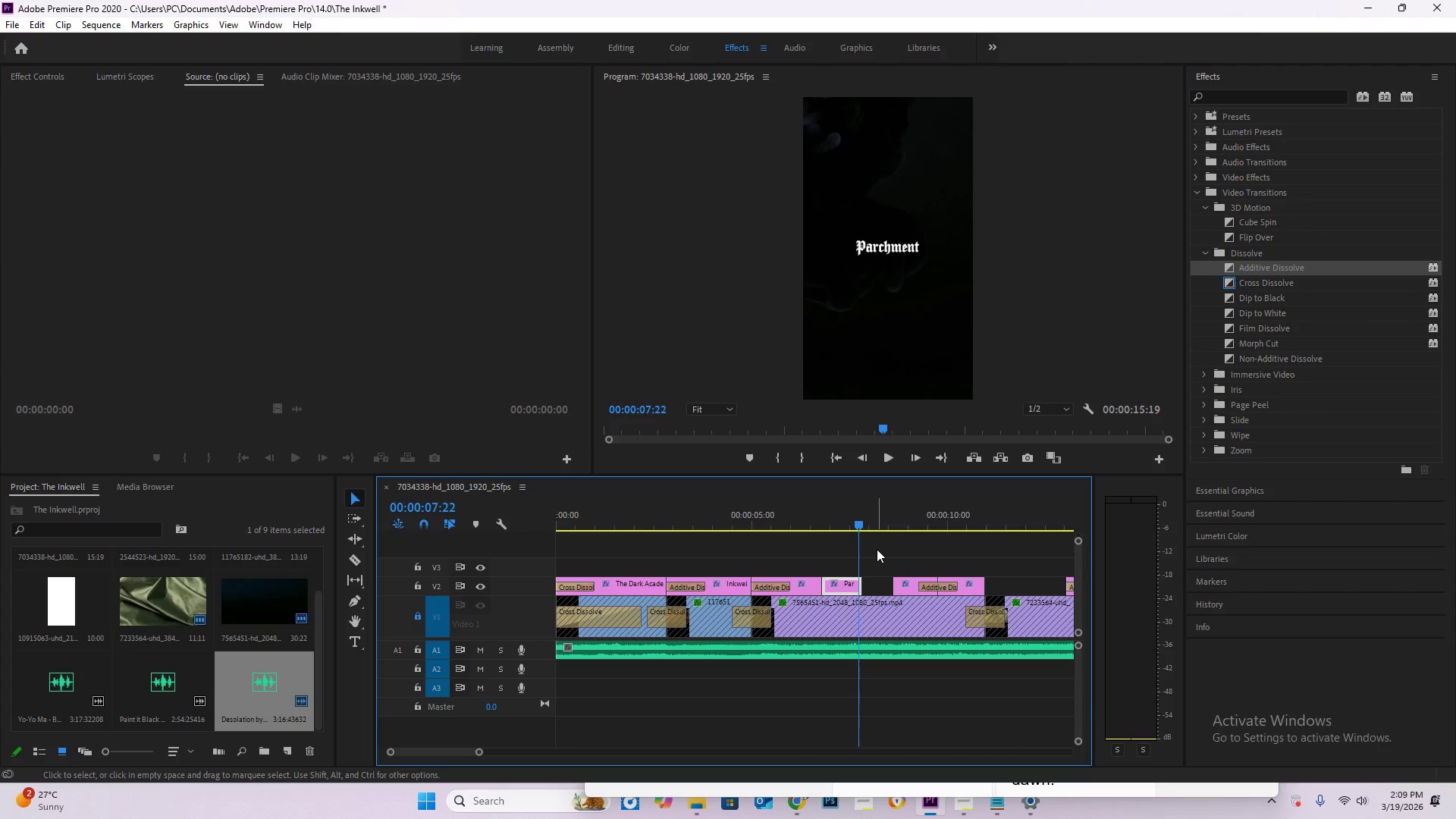 
key(Space)
 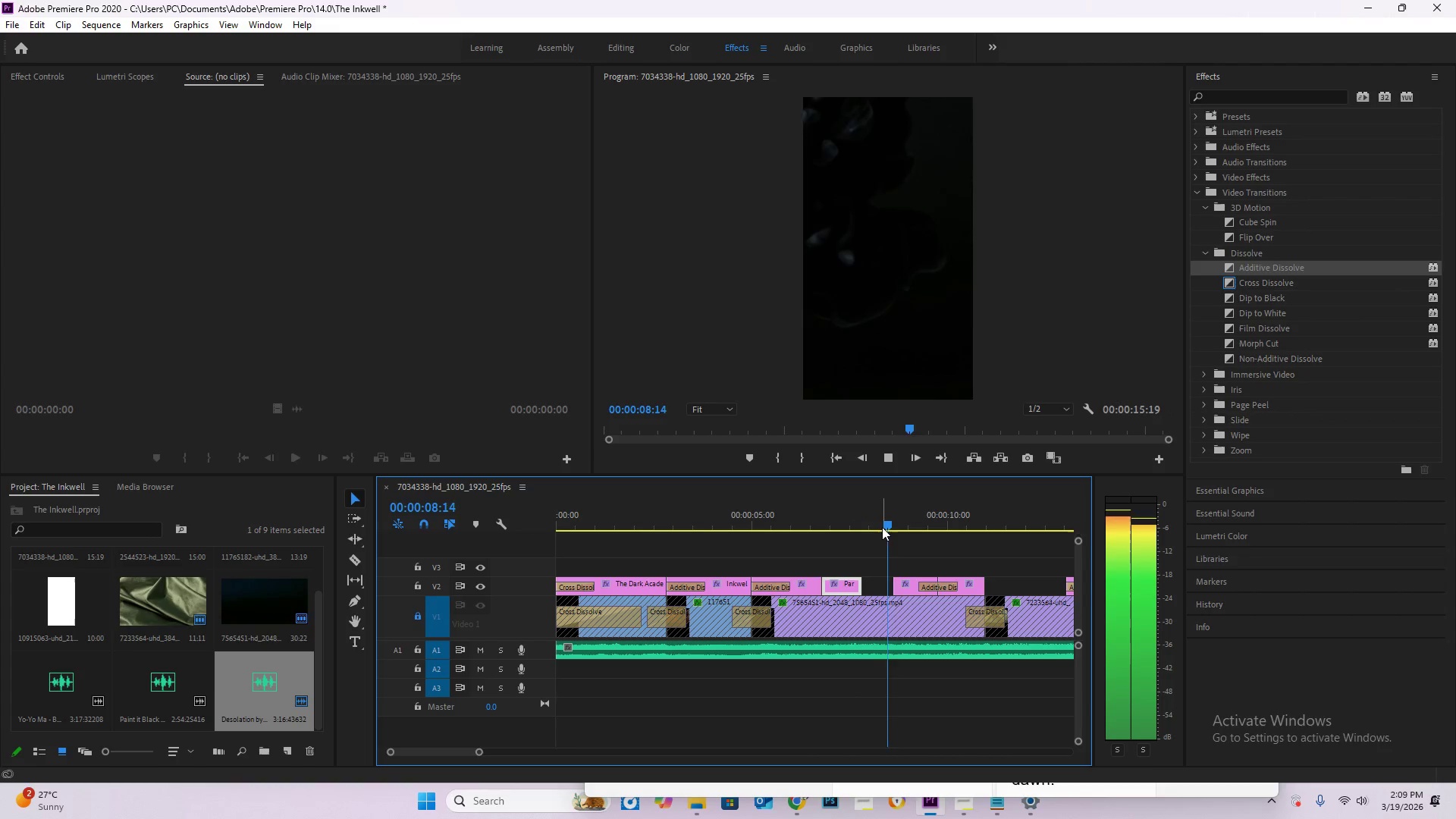 
left_click_drag(start_coordinate=[883, 525], to_coordinate=[785, 516])
 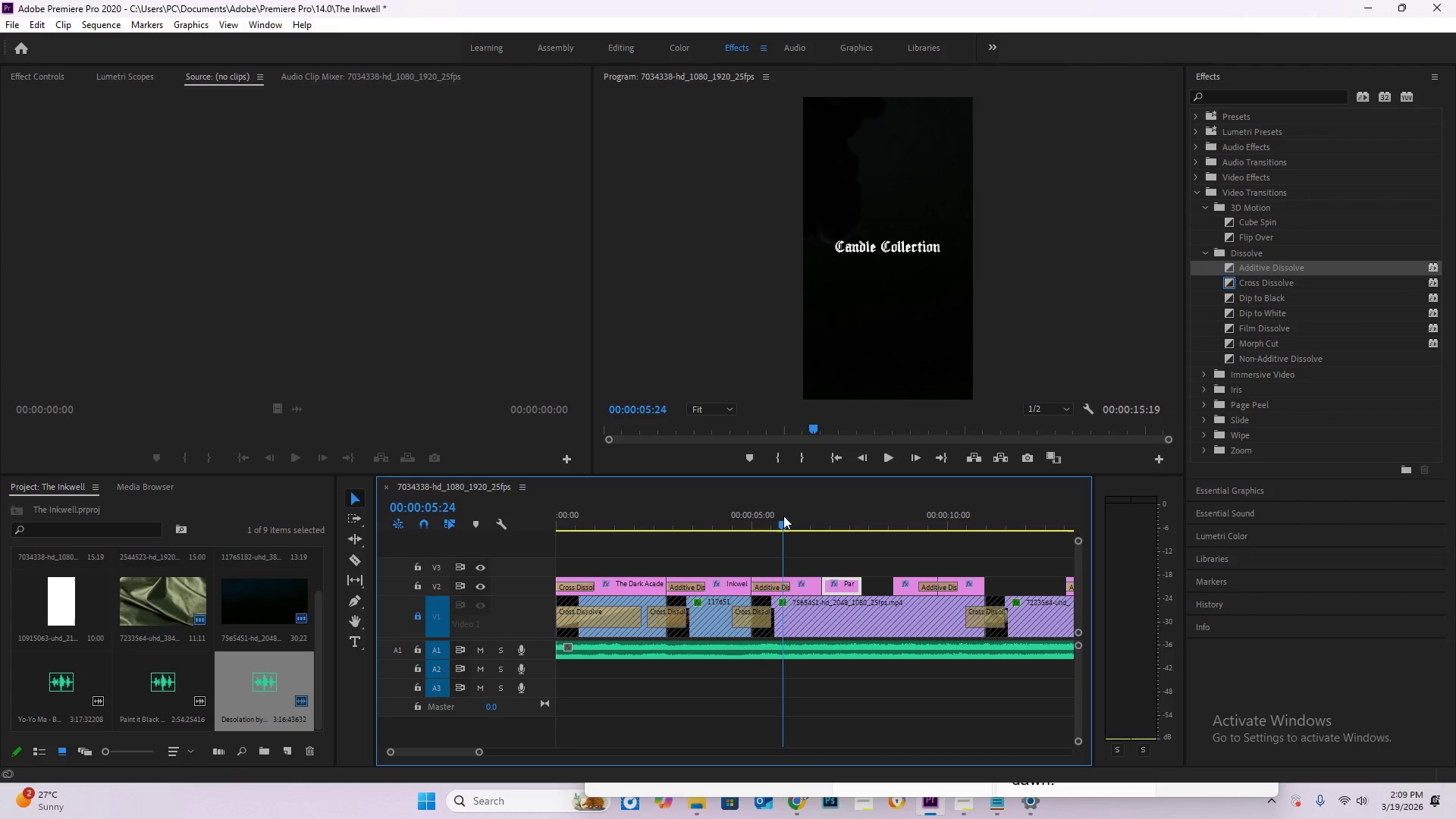 
key(Space)
 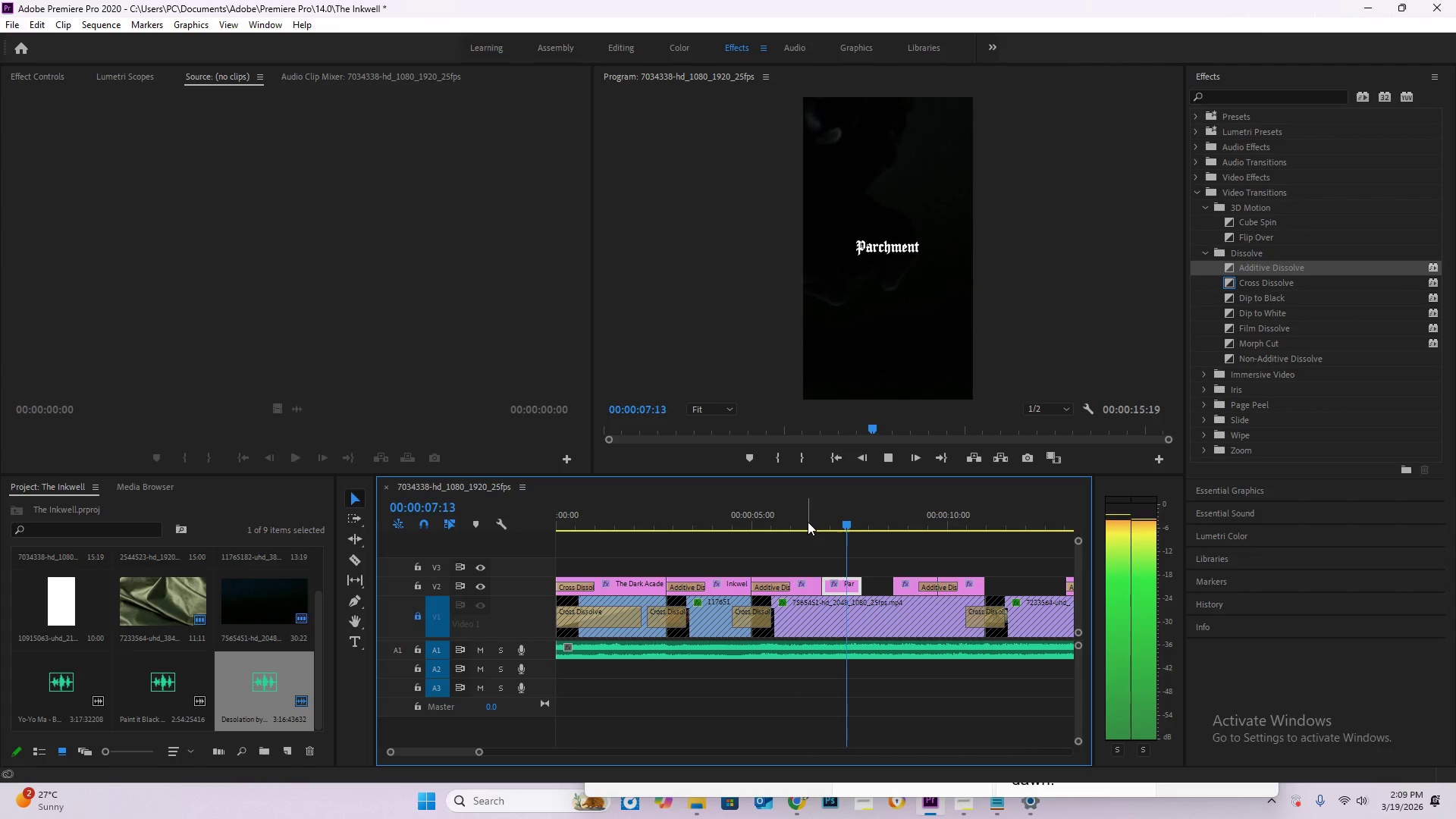 
key(Space)
 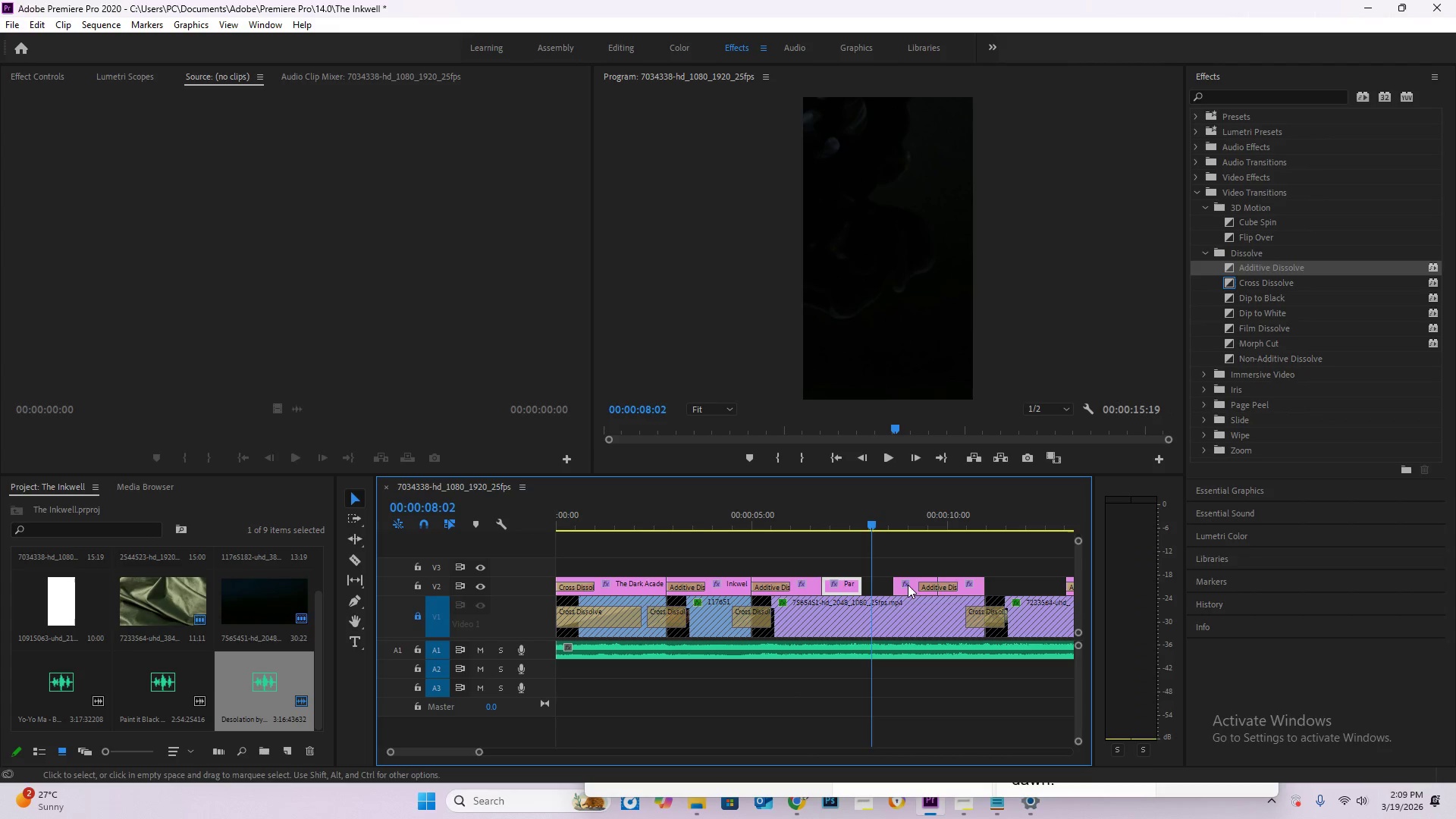 
left_click_drag(start_coordinate=[909, 585], to_coordinate=[877, 586])
 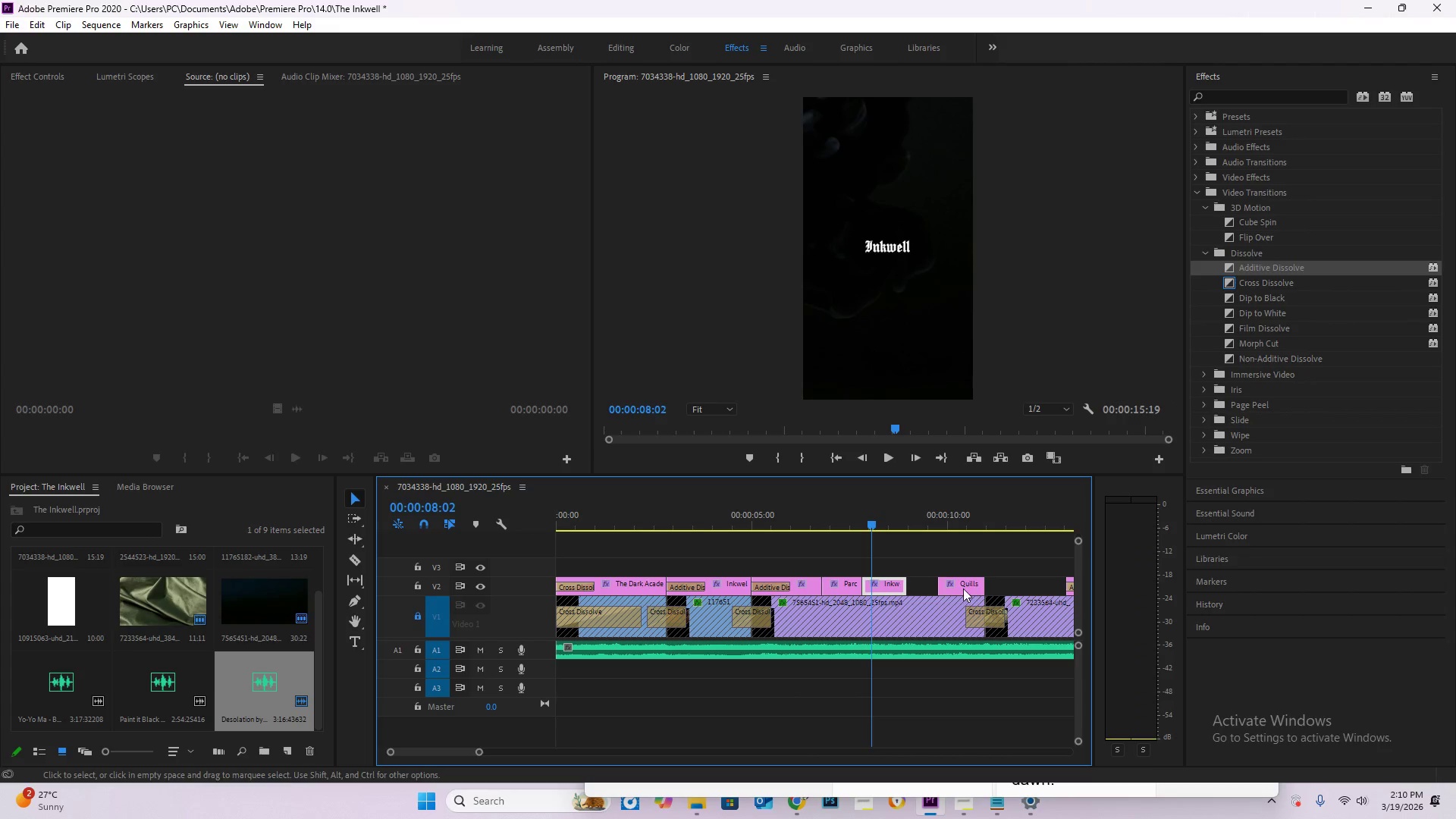 
left_click_drag(start_coordinate=[963, 588], to_coordinate=[927, 587])
 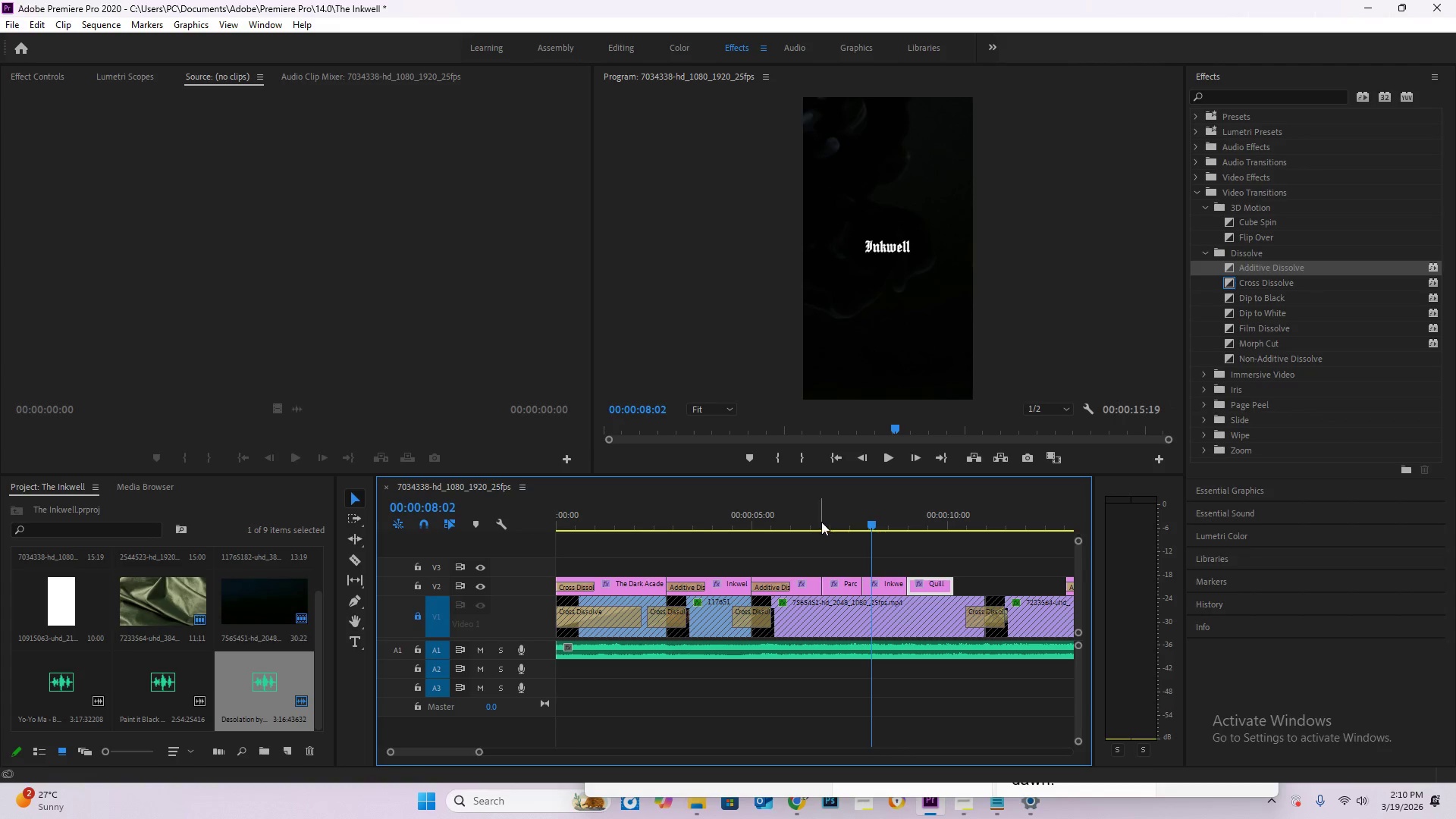 
left_click_drag(start_coordinate=[818, 522], to_coordinate=[747, 515])
 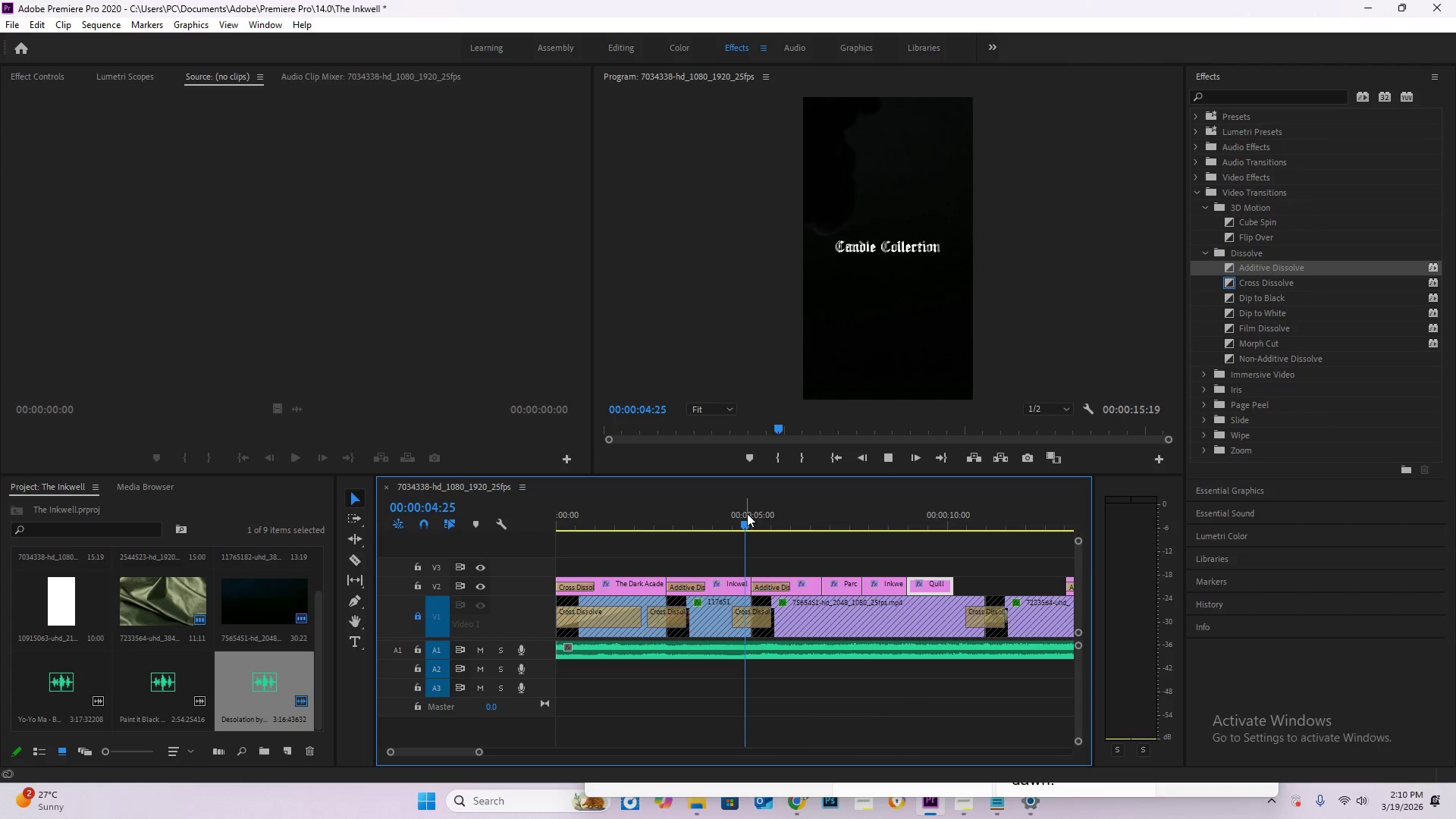 
key(Space)
 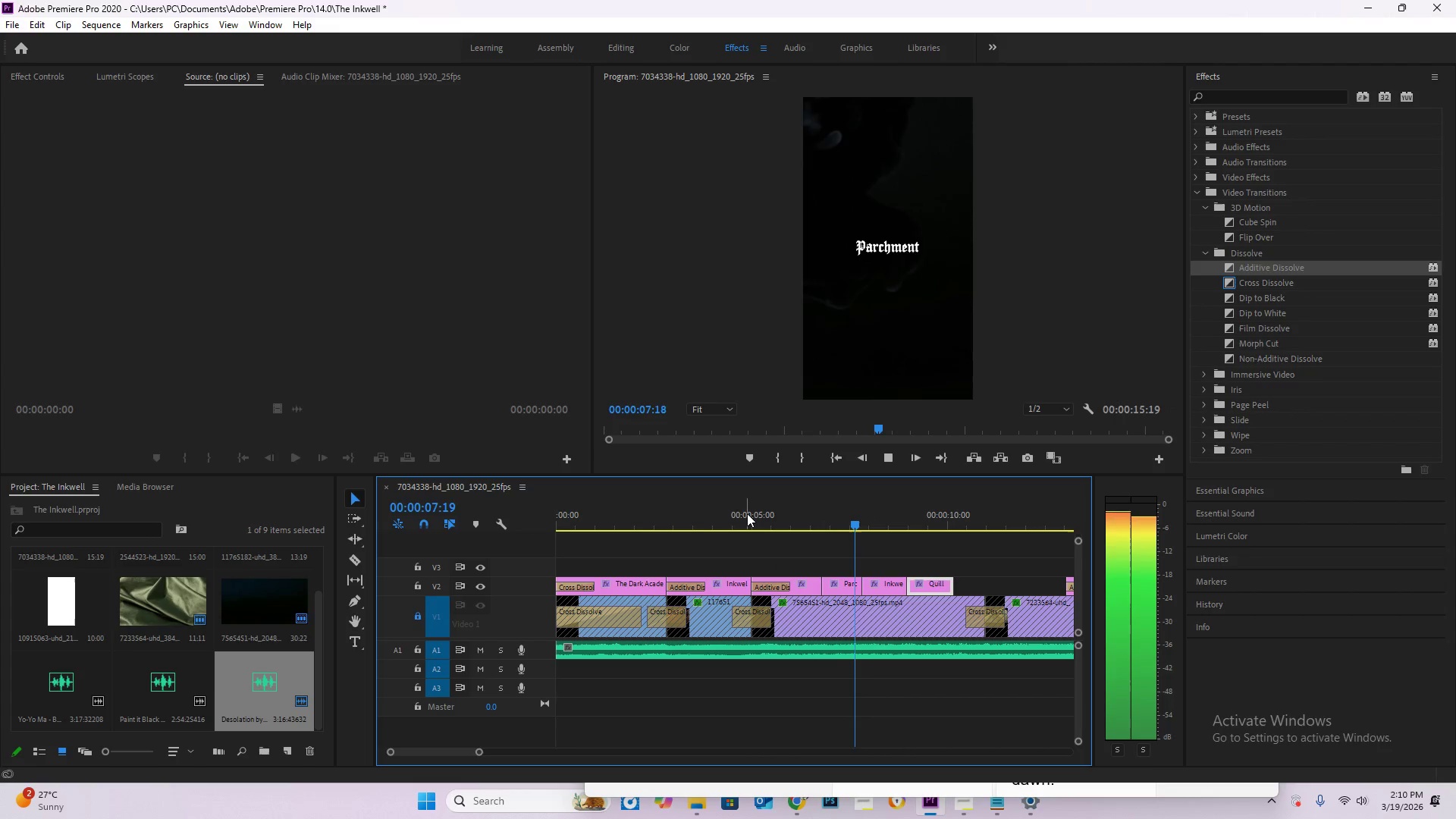 
wait(5.16)
 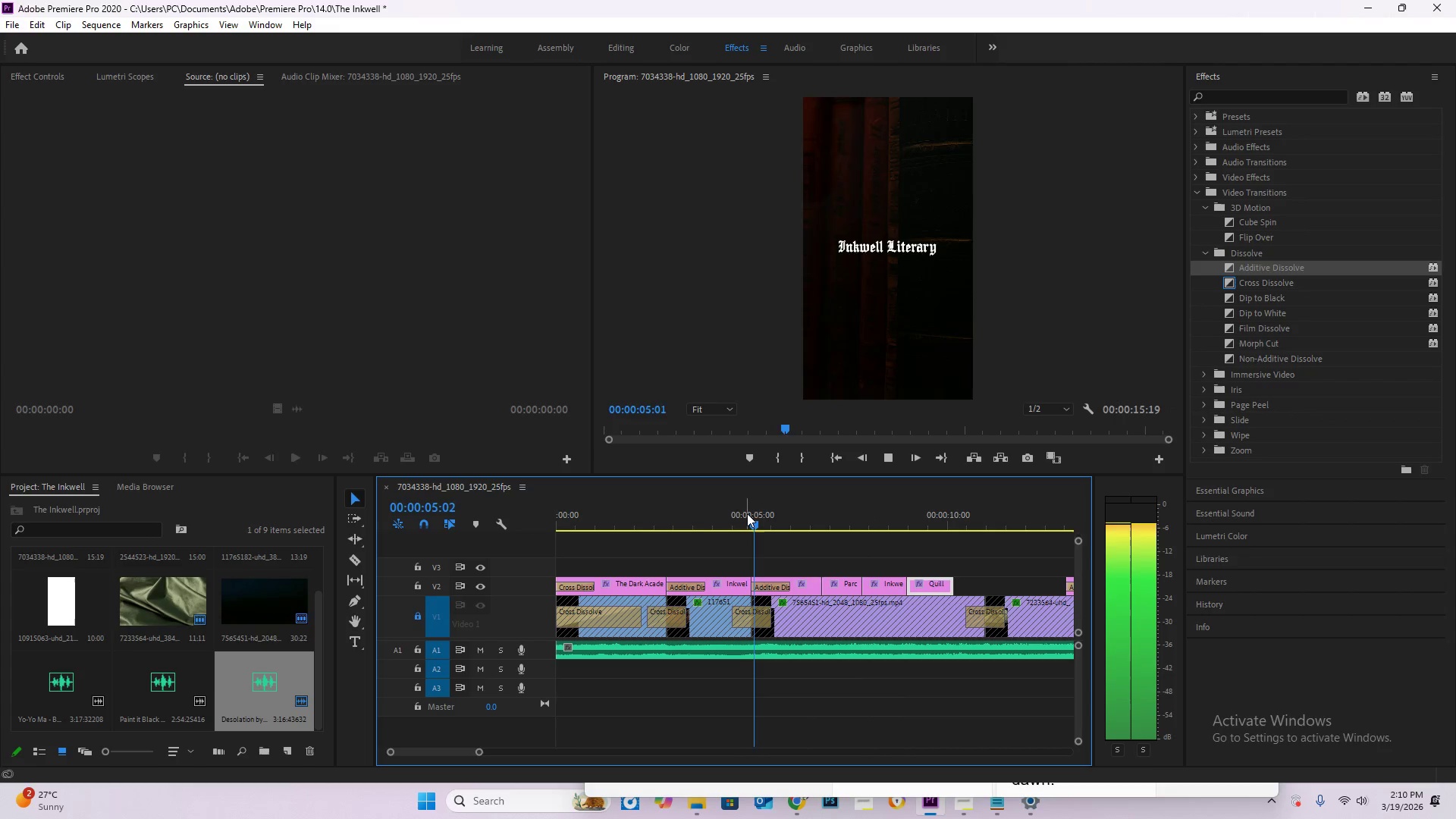 
key(Space)
 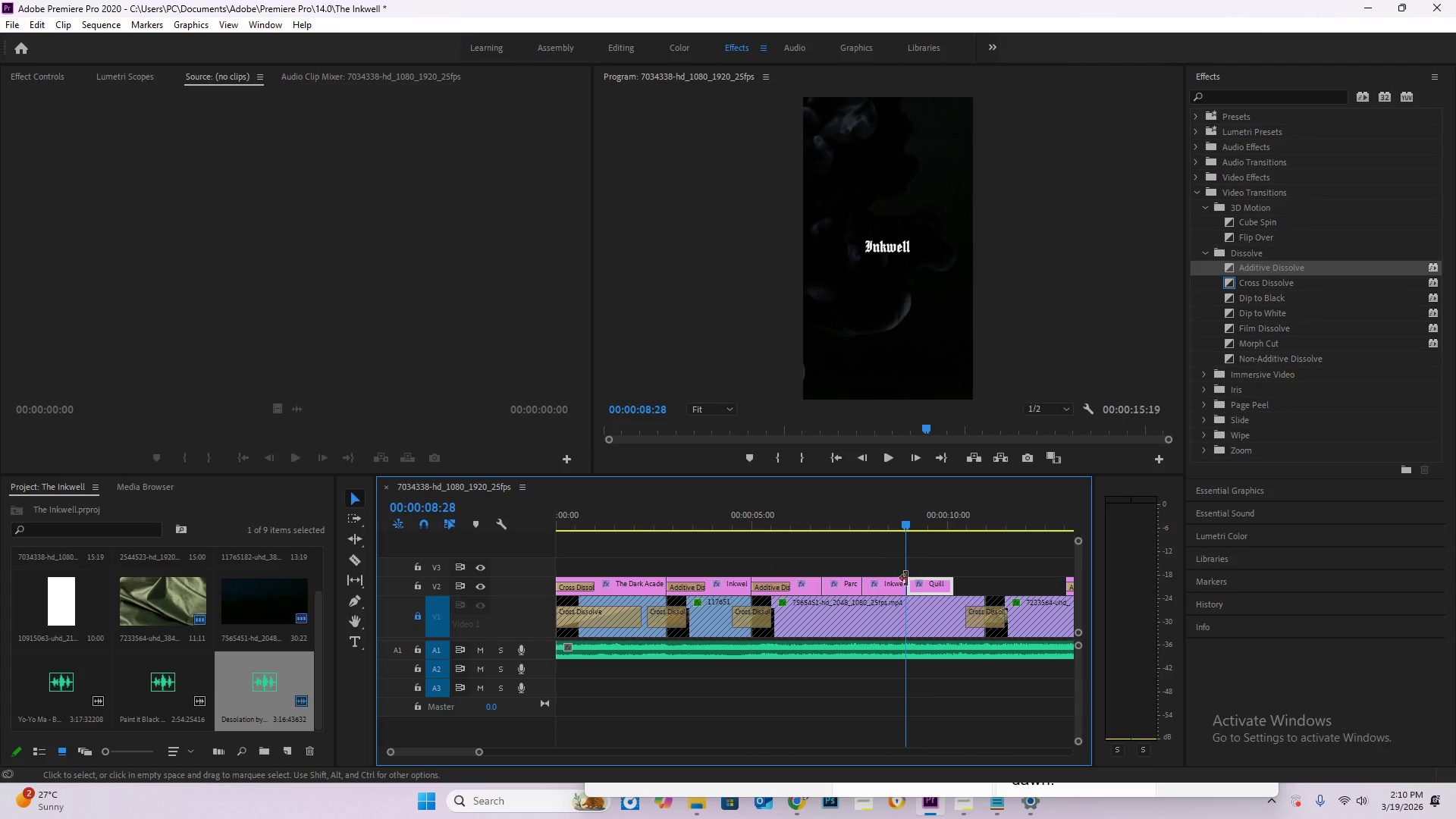 
key(Space)
 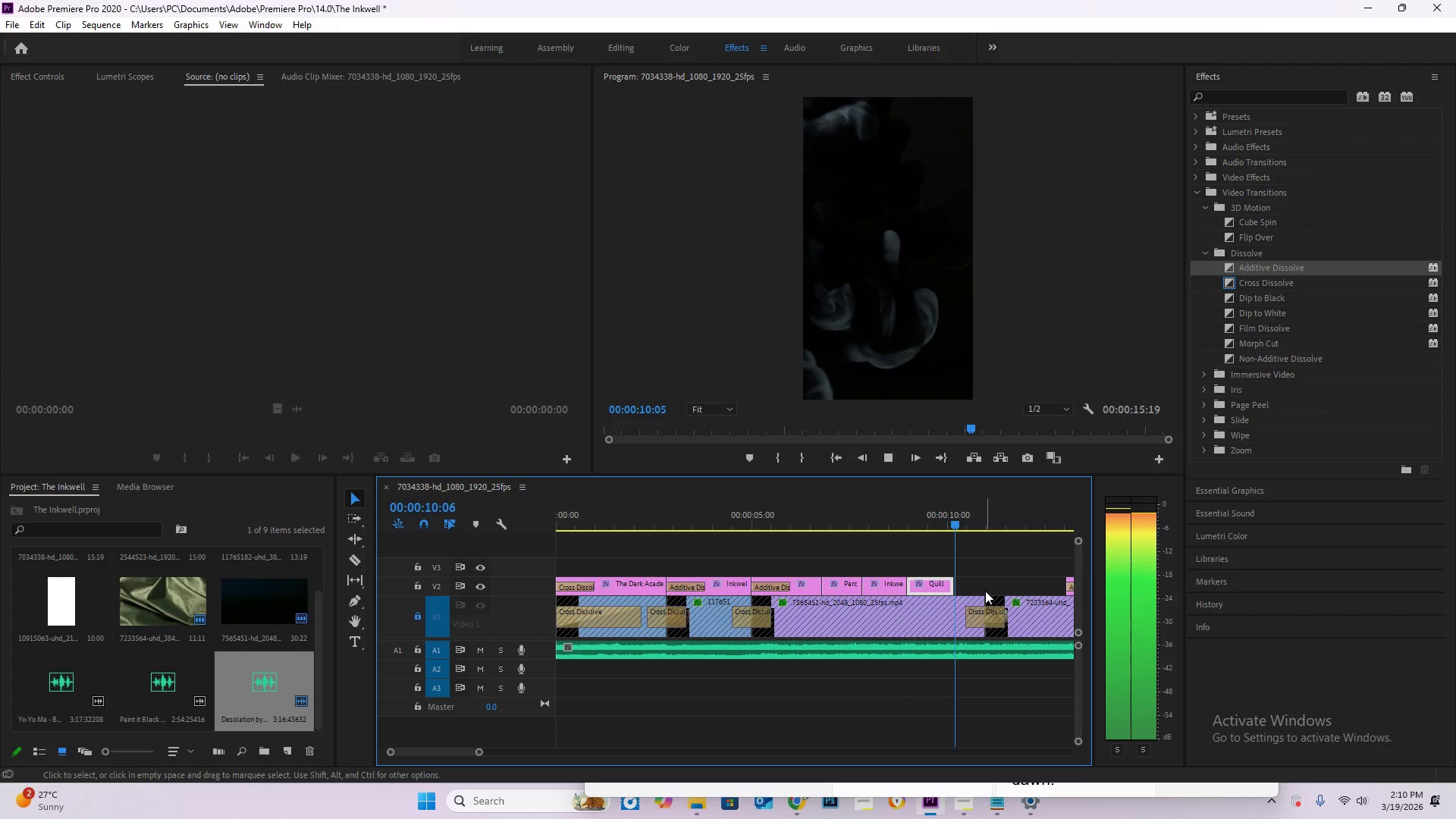 
key(Space)
 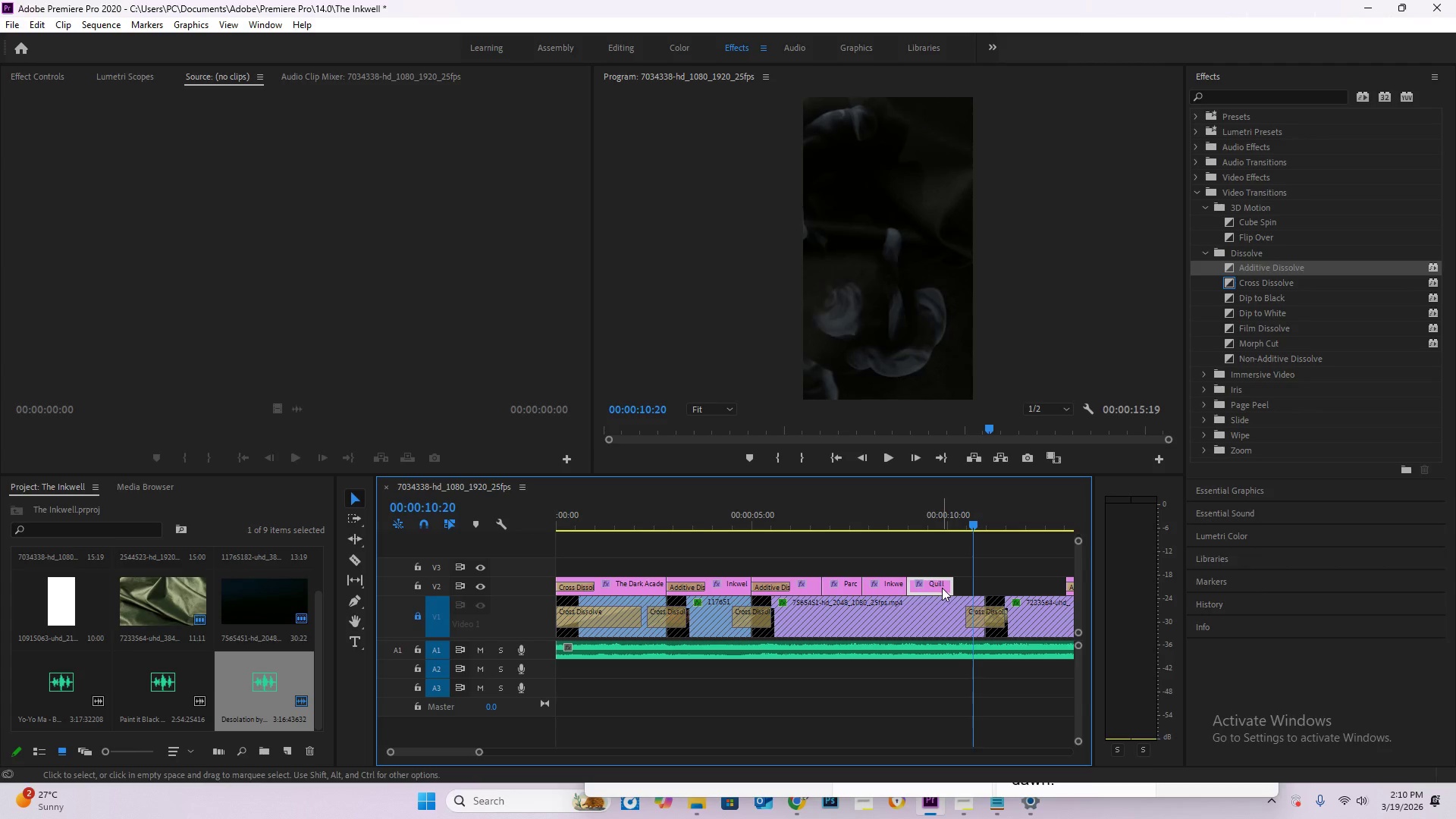 
left_click_drag(start_coordinate=[942, 588], to_coordinate=[970, 592])
 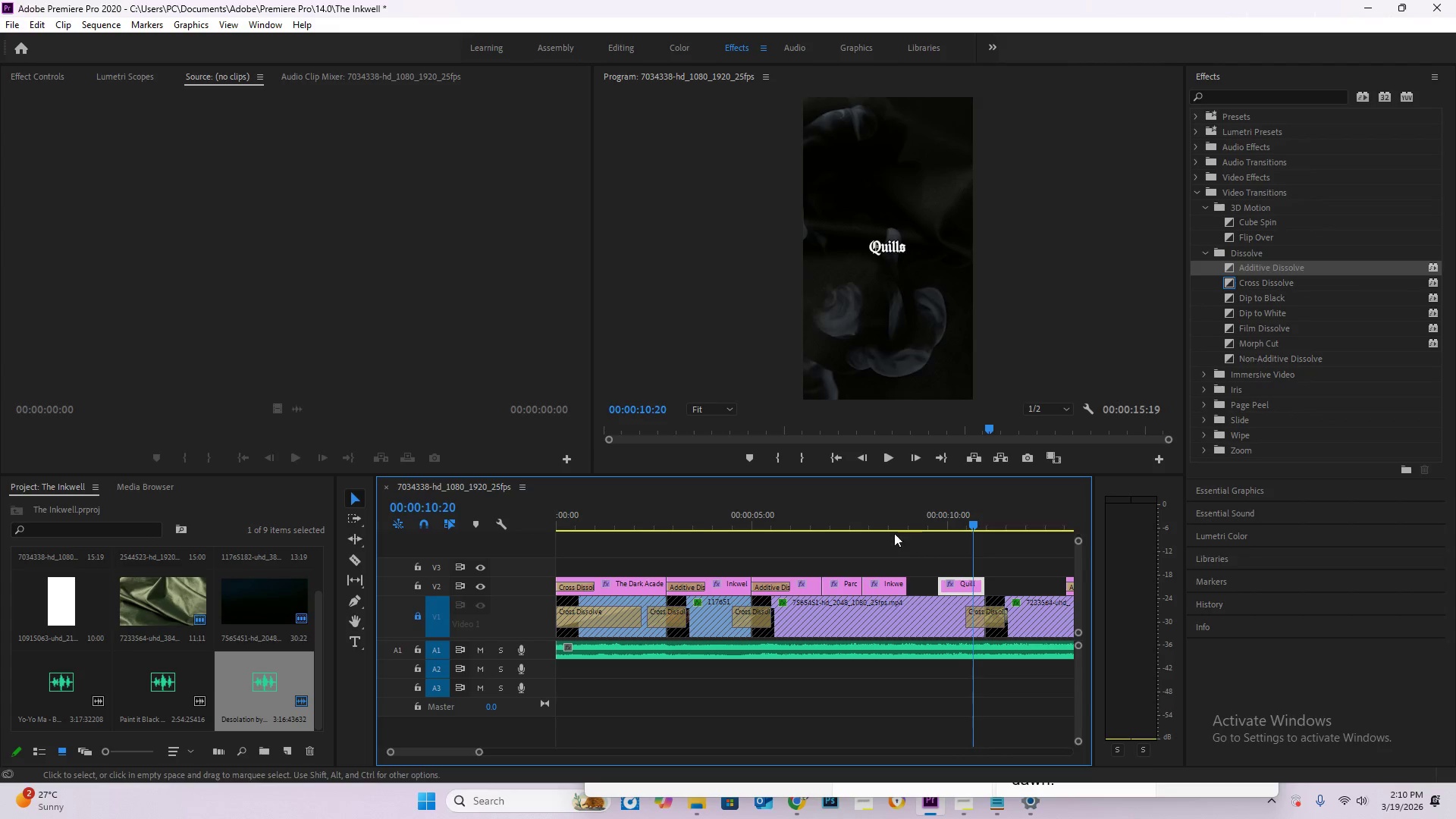 
left_click_drag(start_coordinate=[876, 524], to_coordinate=[792, 513])
 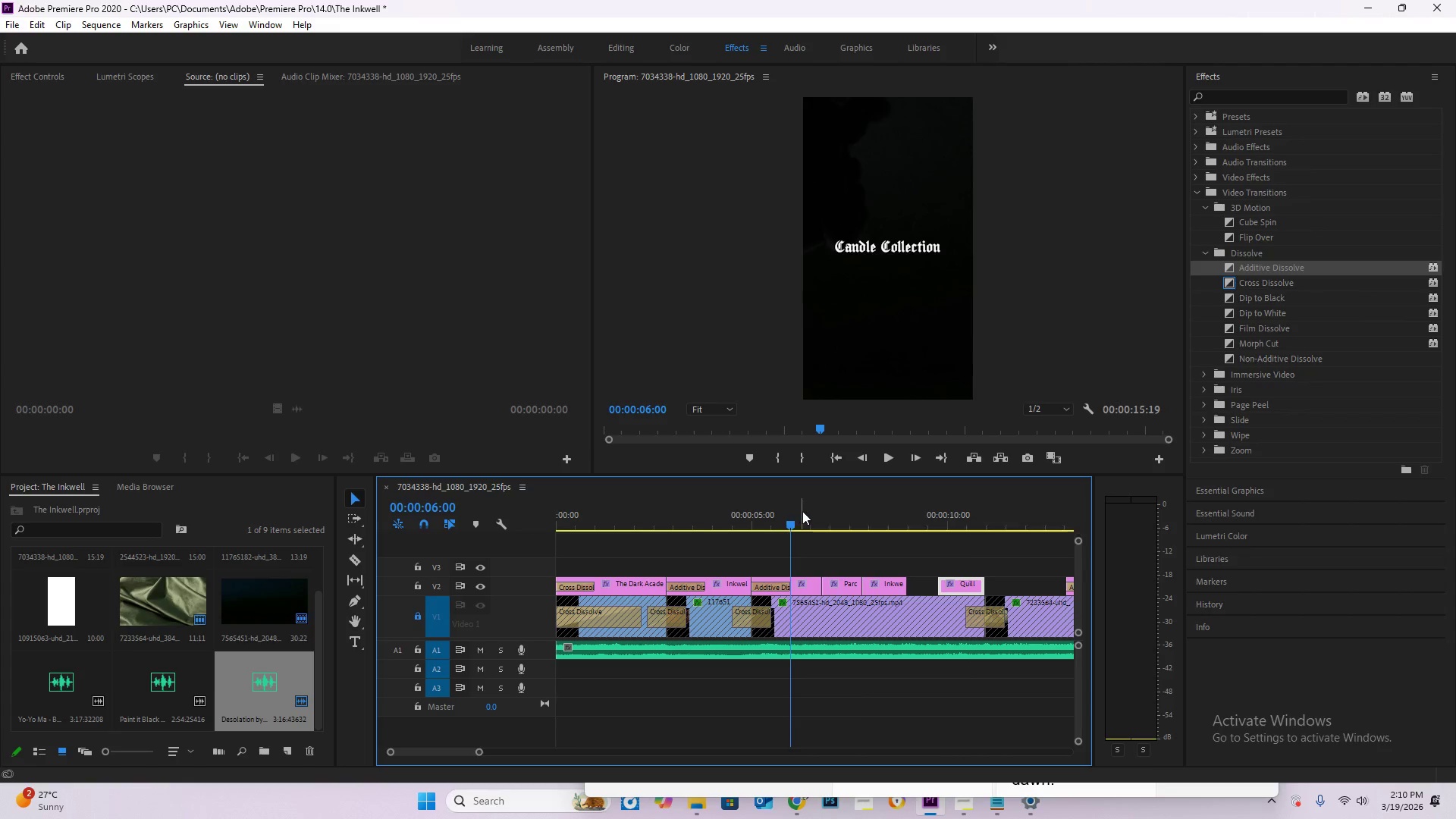 
key(Space)
 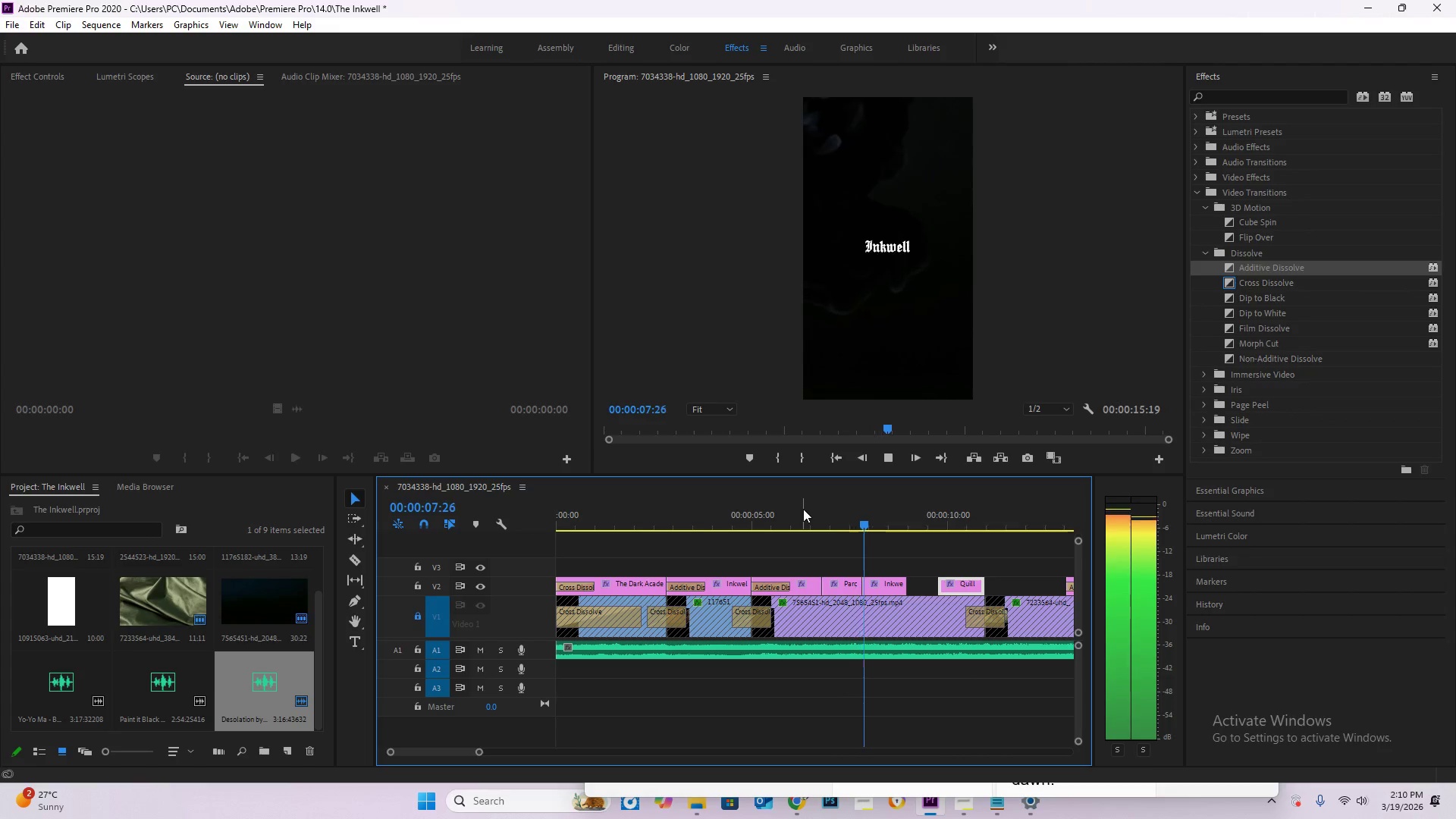 
key(Space)
 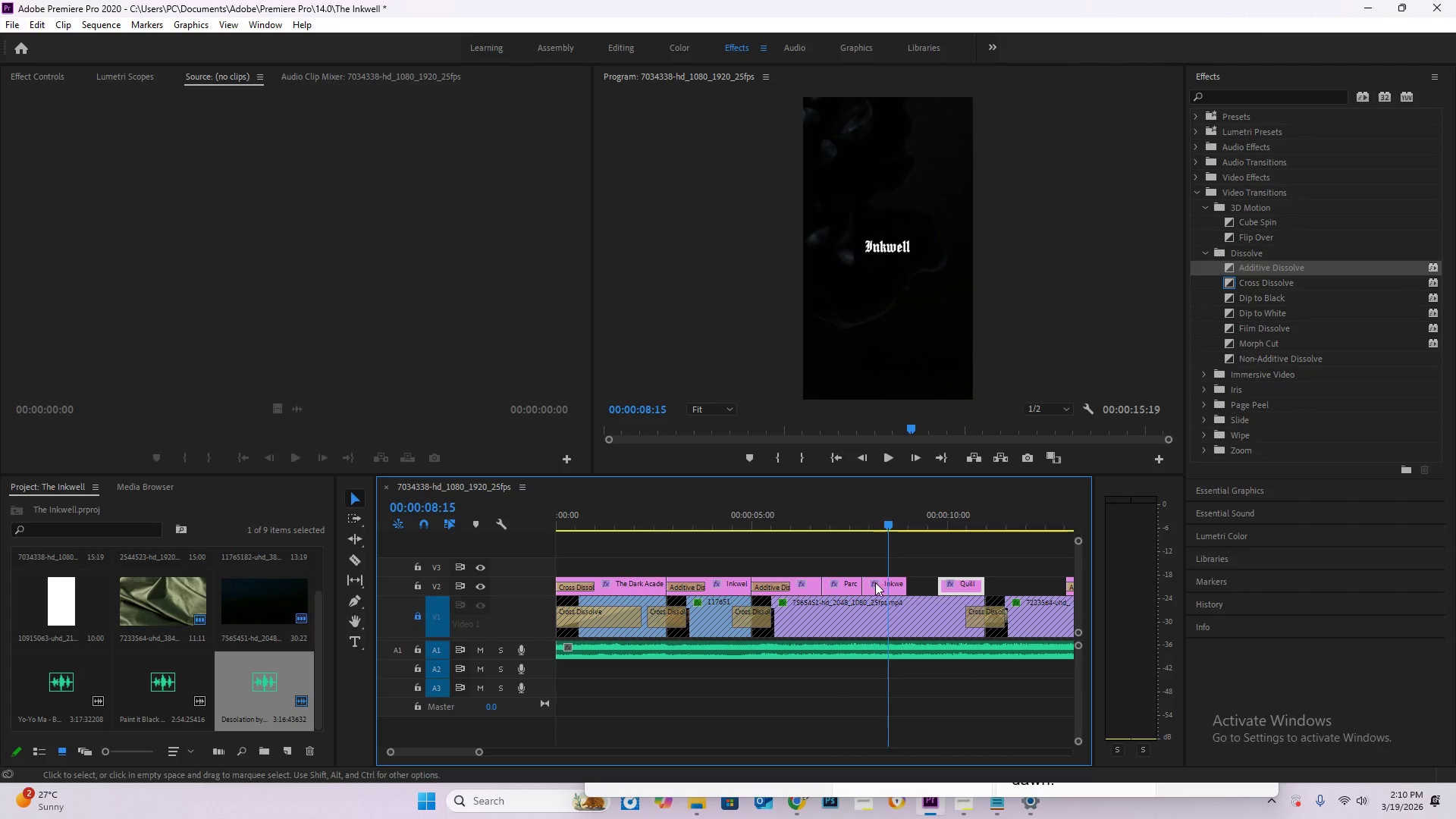 
left_click_drag(start_coordinate=[876, 583], to_coordinate=[900, 588])
 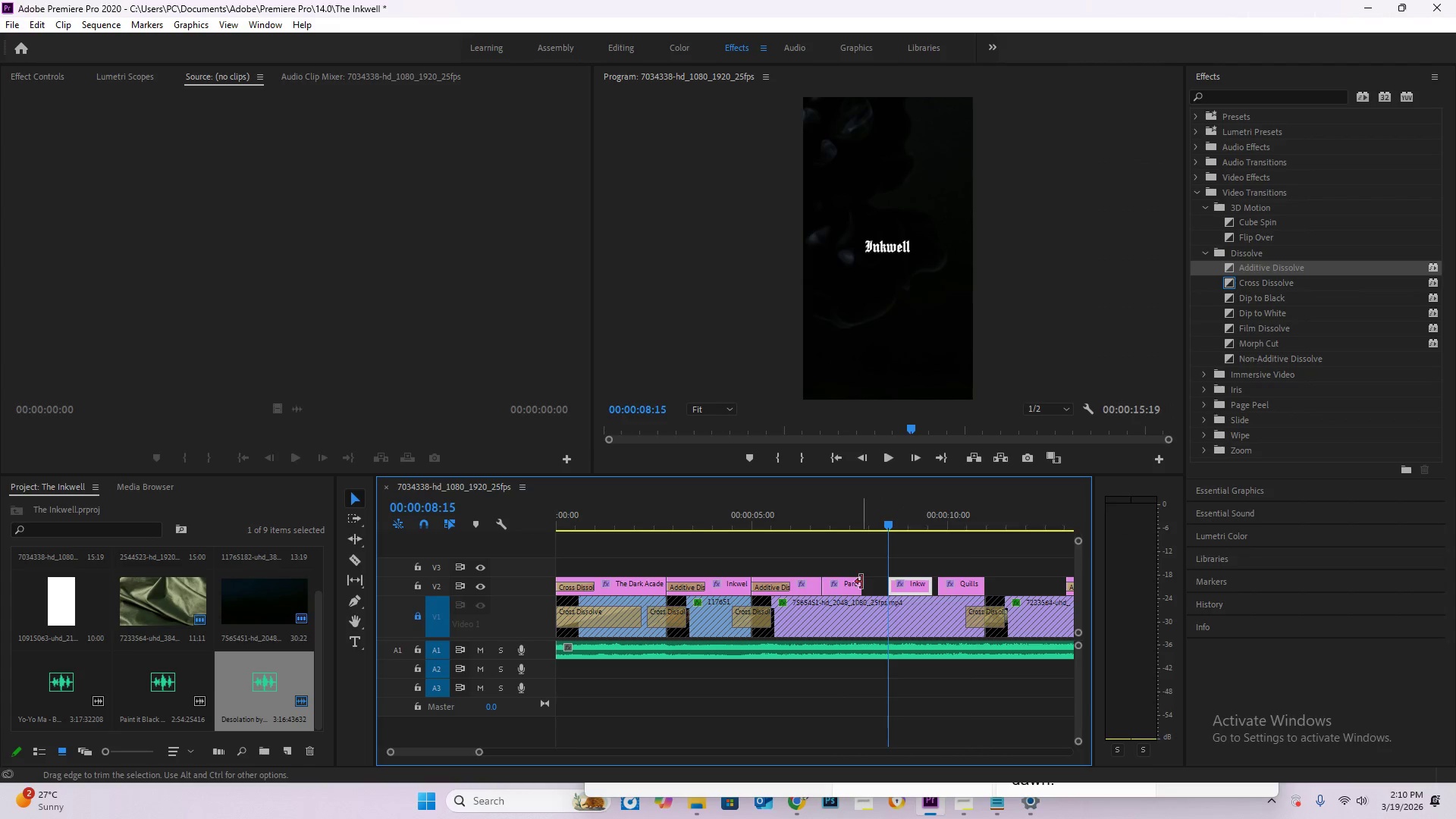 
left_click_drag(start_coordinate=[862, 582], to_coordinate=[886, 588])
 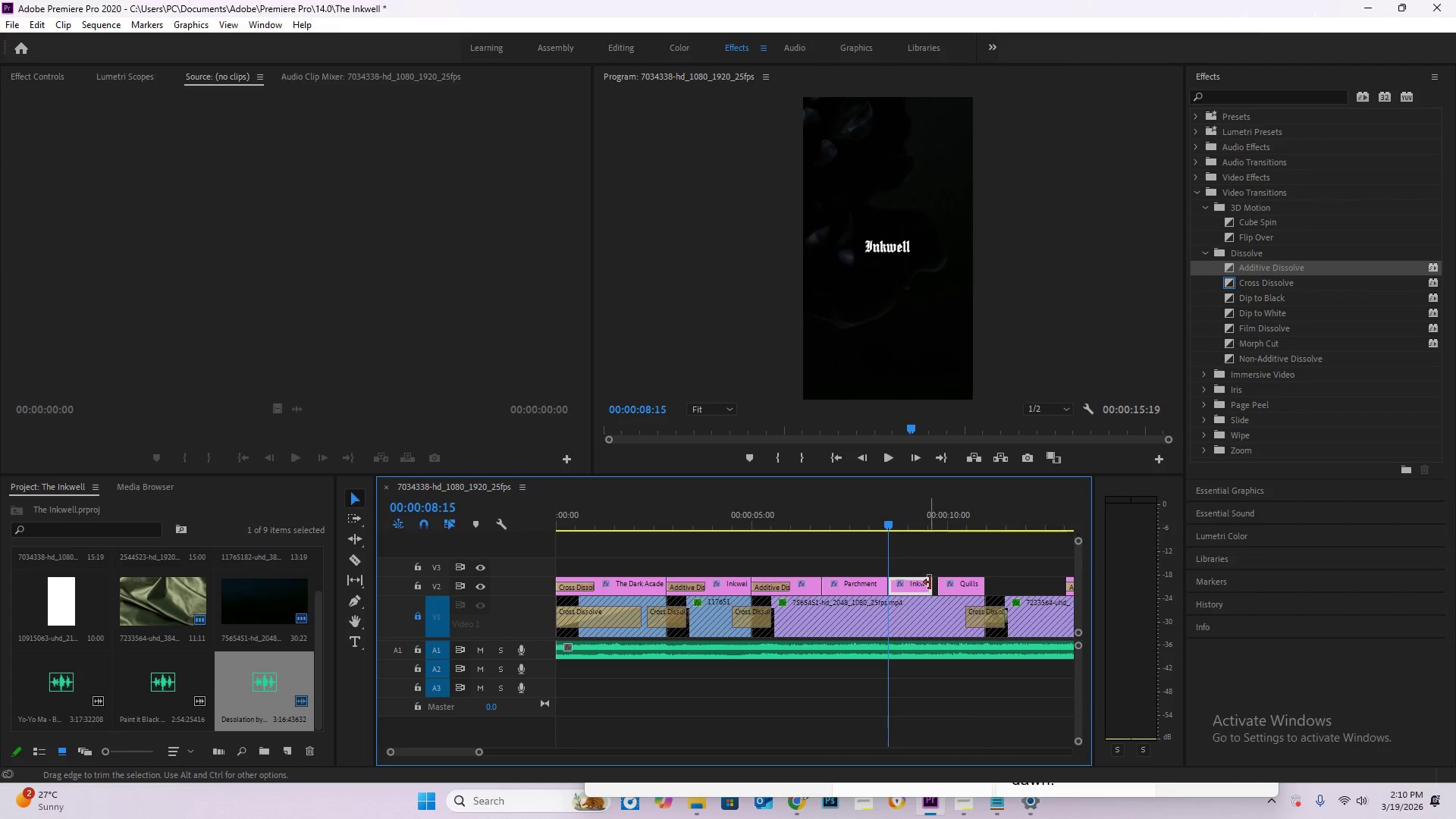 
left_click_drag(start_coordinate=[930, 582], to_coordinate=[938, 585])
 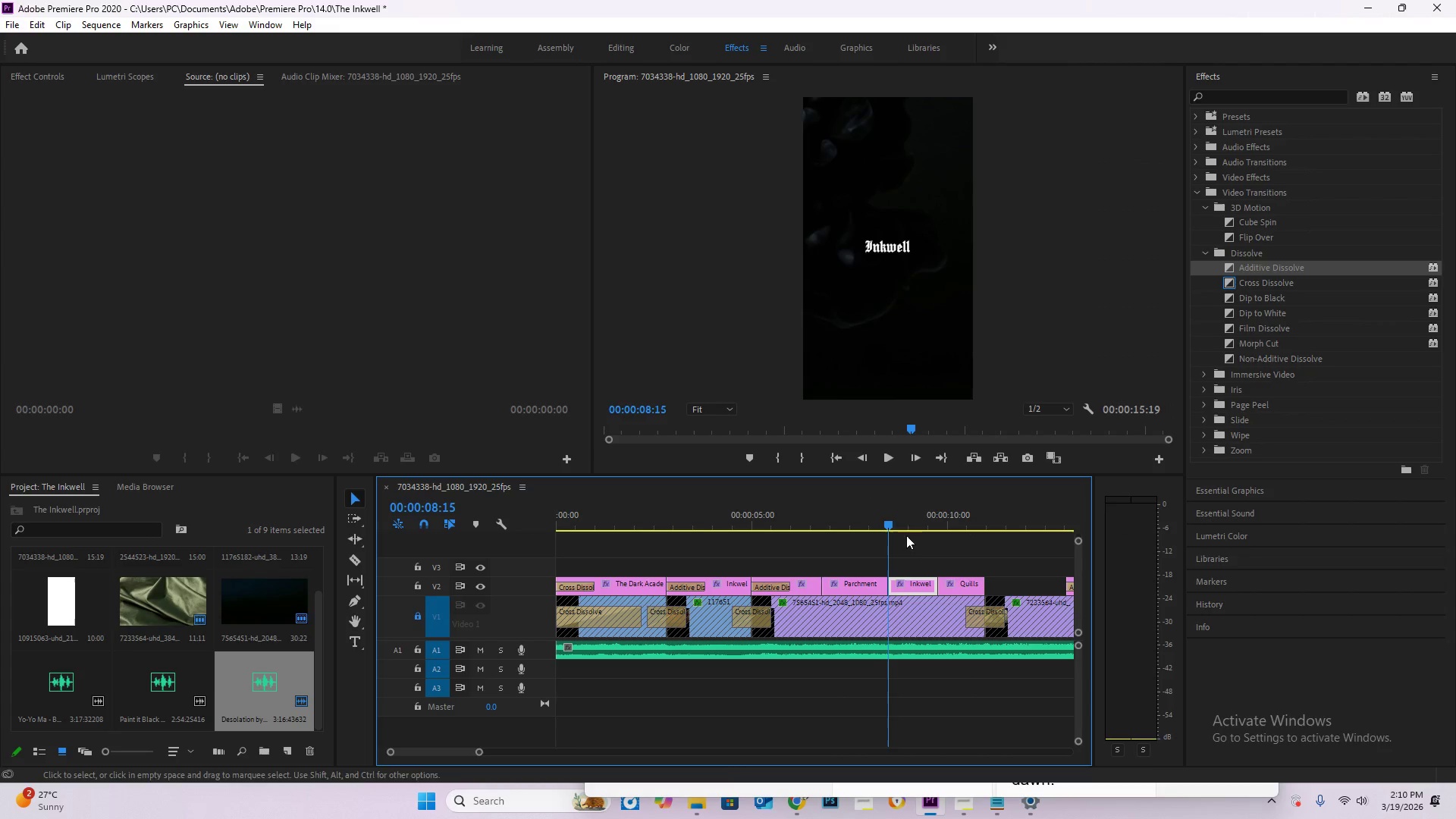 
left_click_drag(start_coordinate=[890, 522], to_coordinate=[800, 524])
 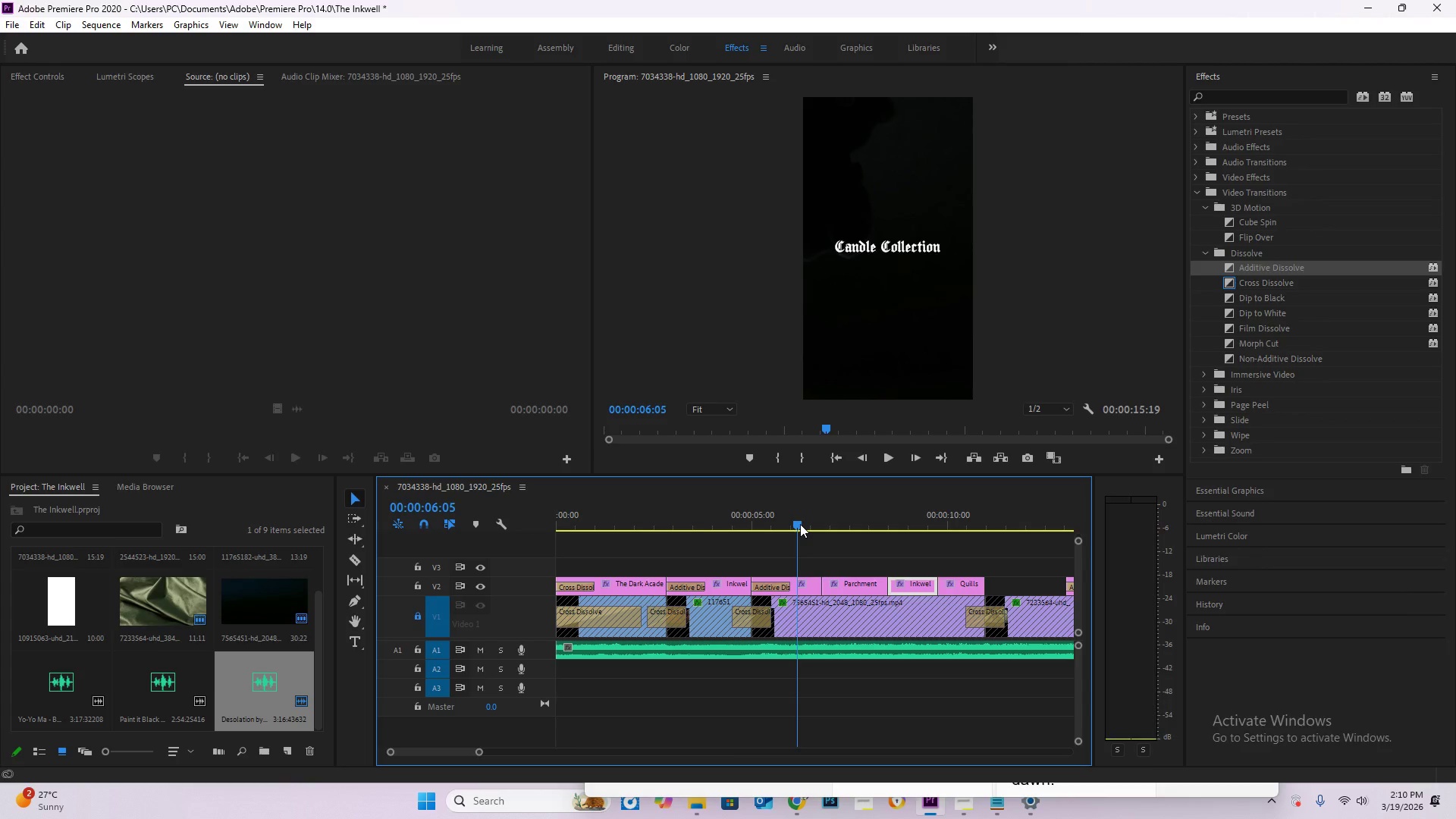 
key(Space)
 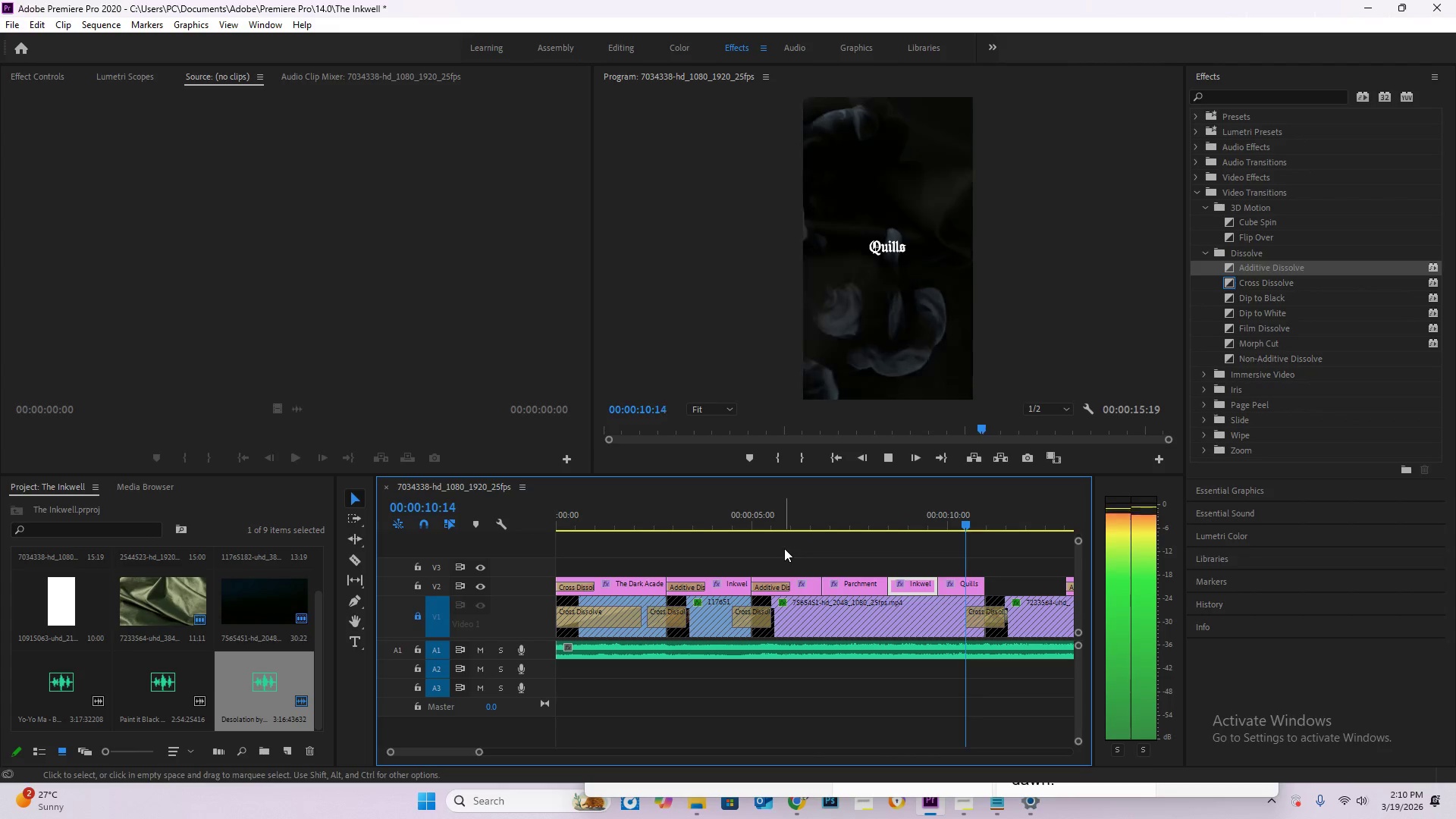 
wait(6.0)
 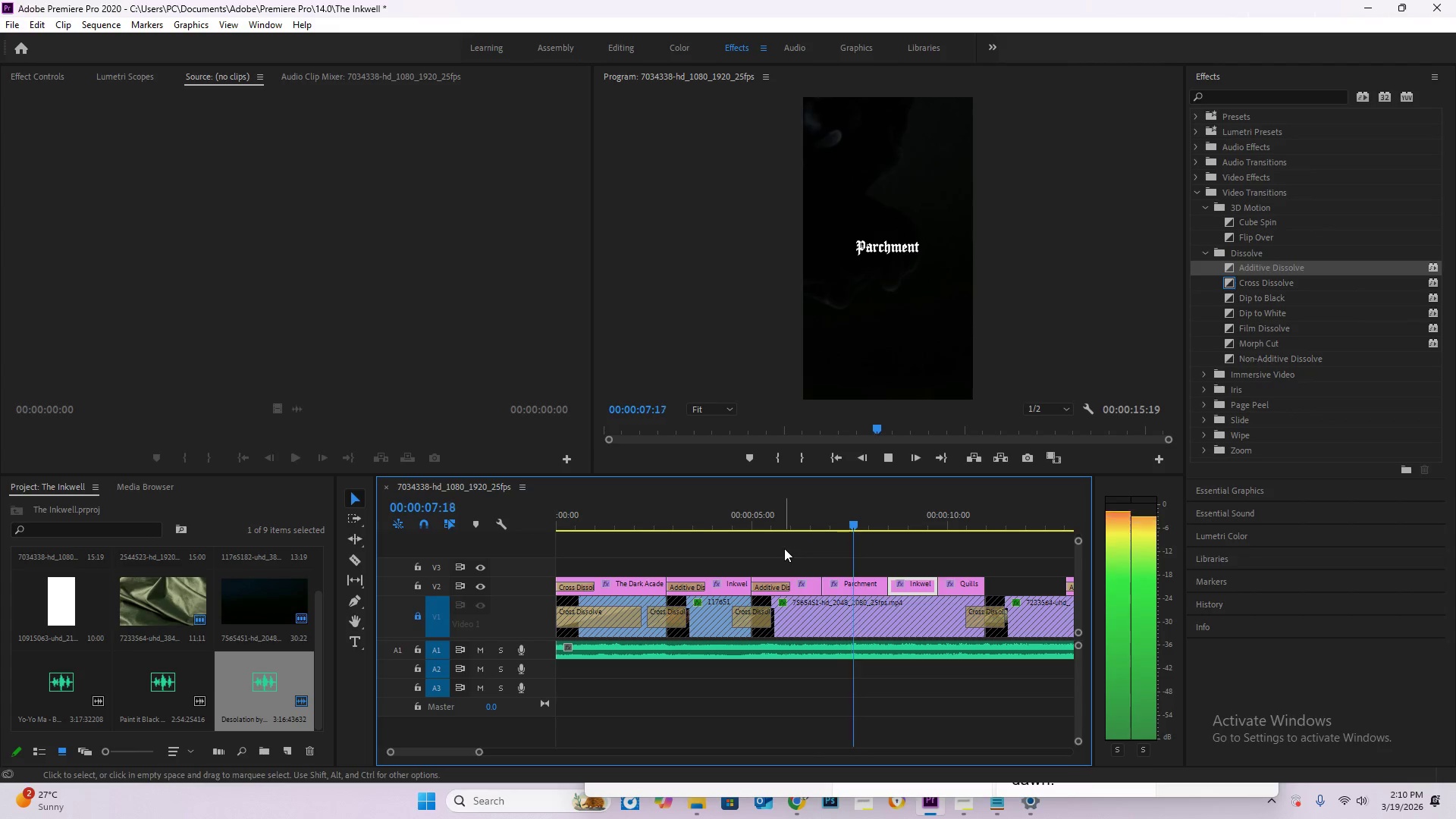 
key(Space)
 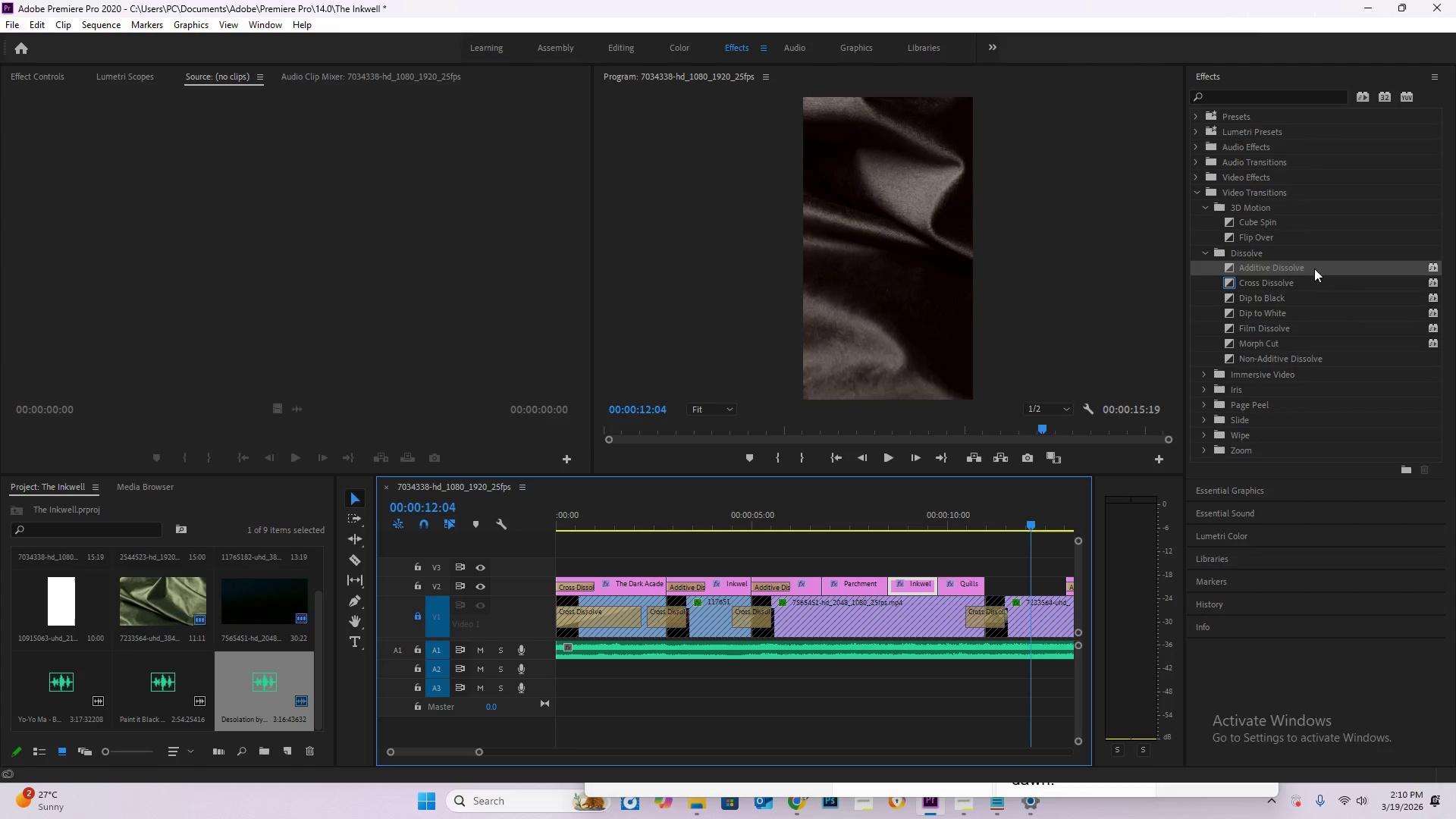 
left_click_drag(start_coordinate=[1280, 271], to_coordinate=[825, 594])
 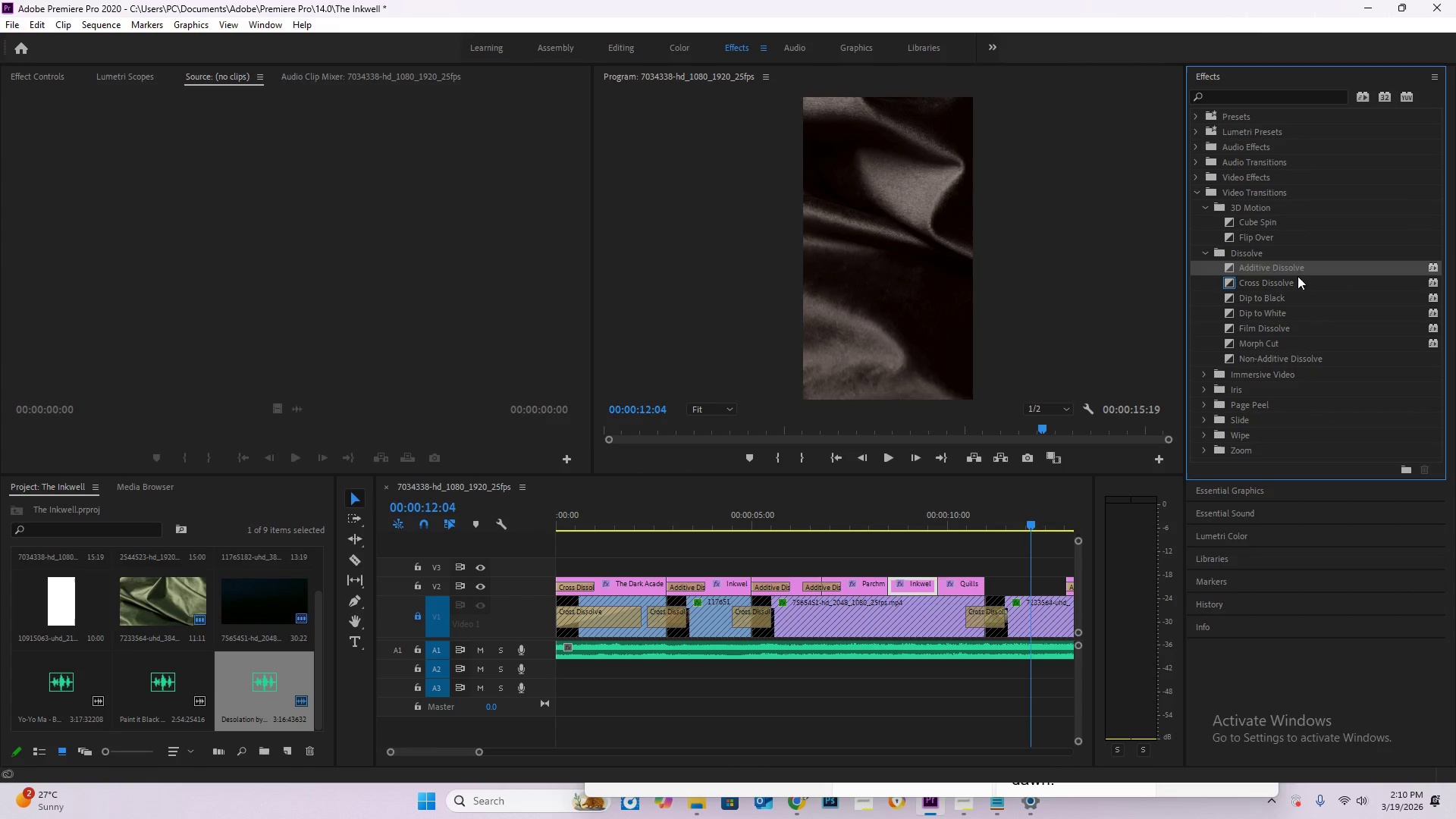 
left_click_drag(start_coordinate=[1288, 266], to_coordinate=[893, 592])
 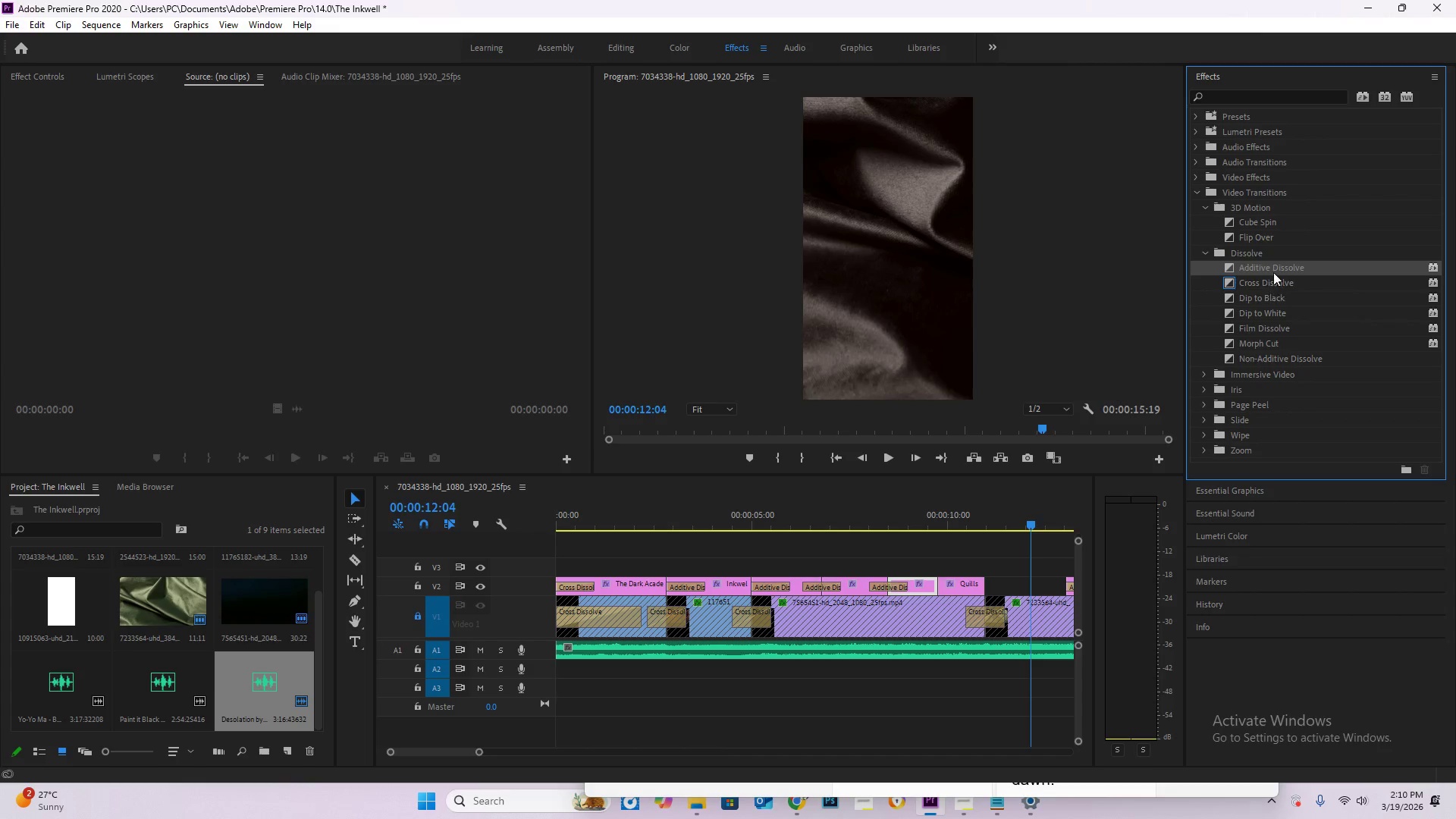 
left_click_drag(start_coordinate=[1273, 266], to_coordinate=[937, 586])
 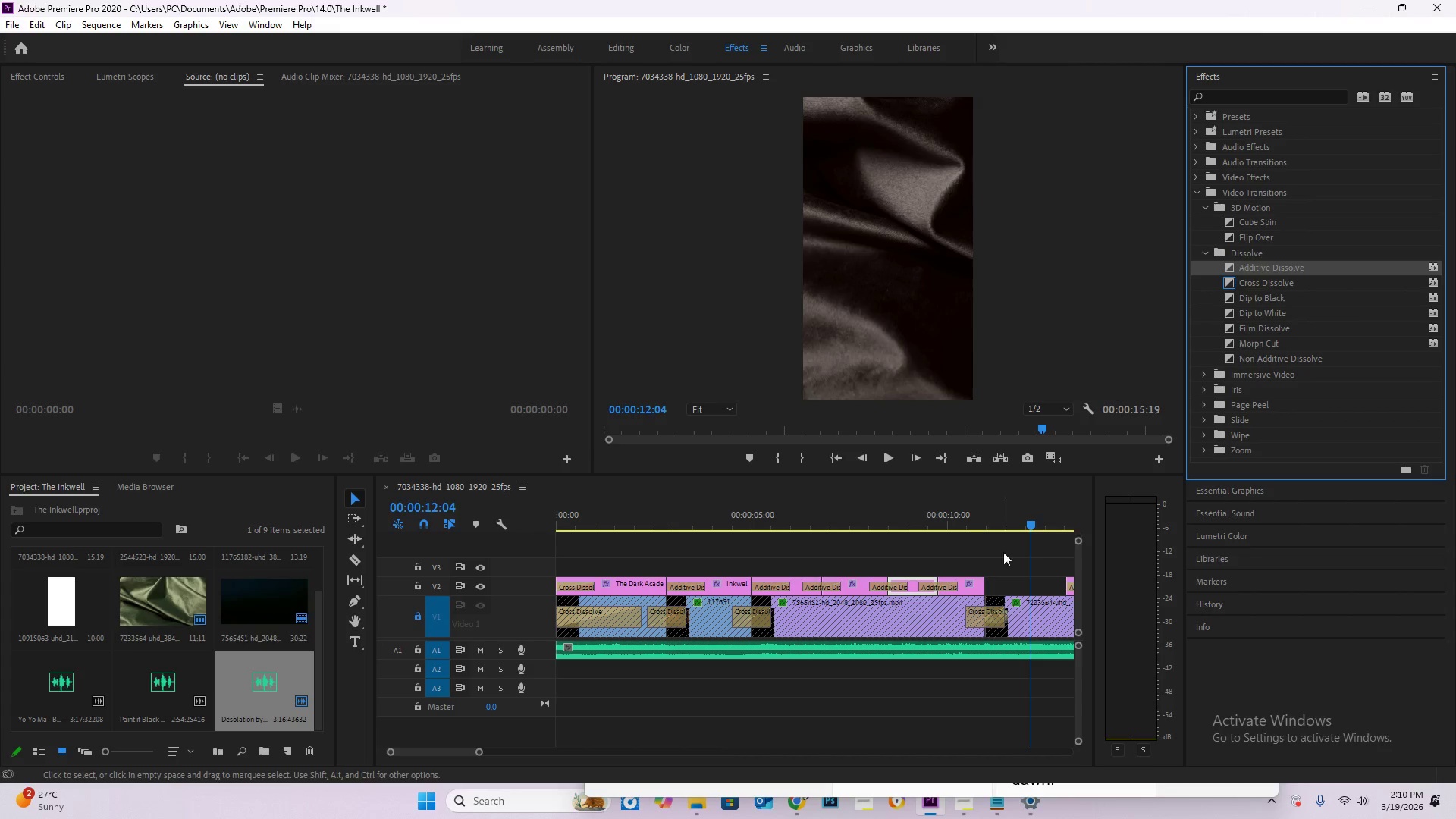 
left_click_drag(start_coordinate=[1014, 518], to_coordinate=[972, 514])
 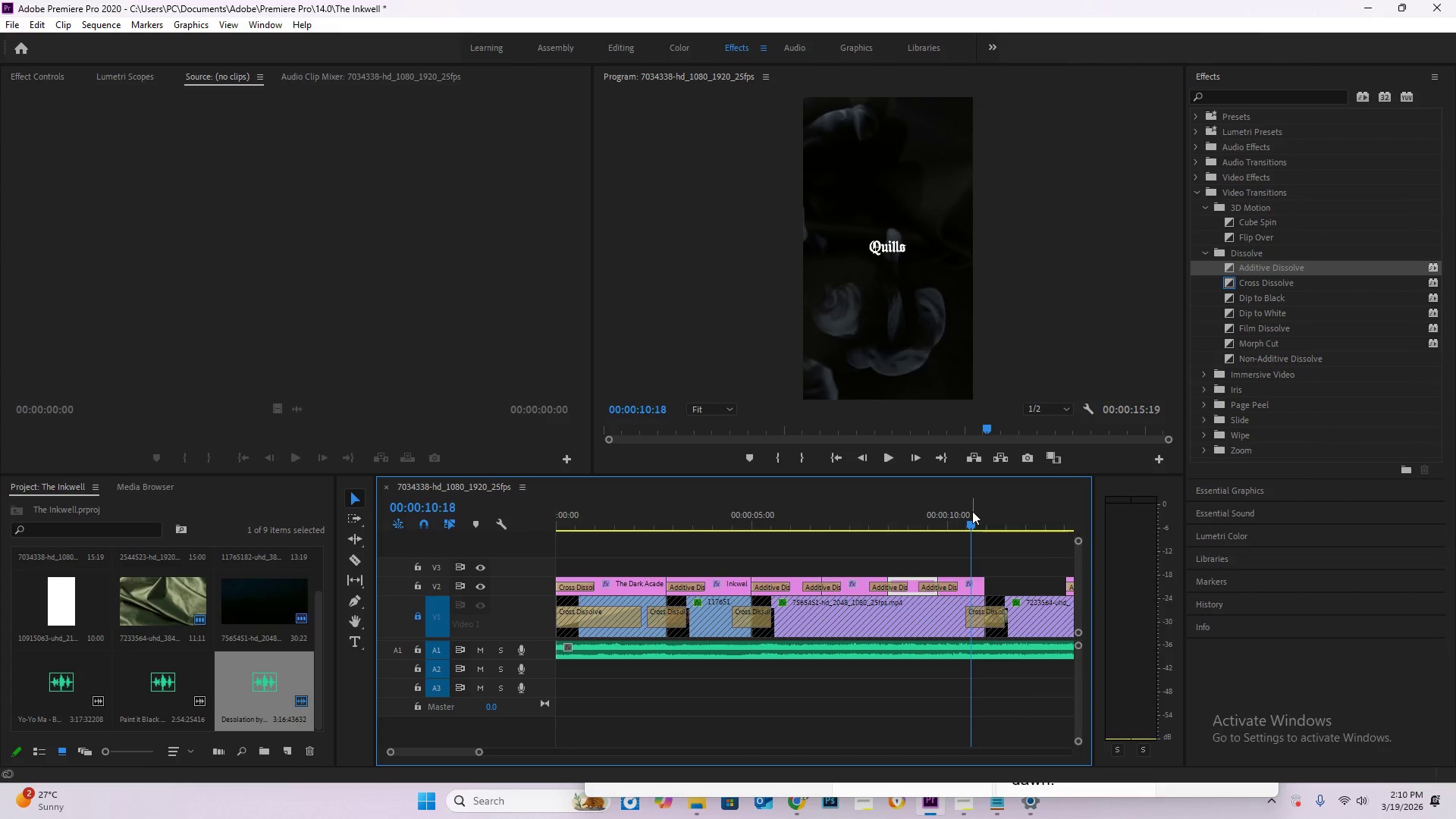 
key(Space)
 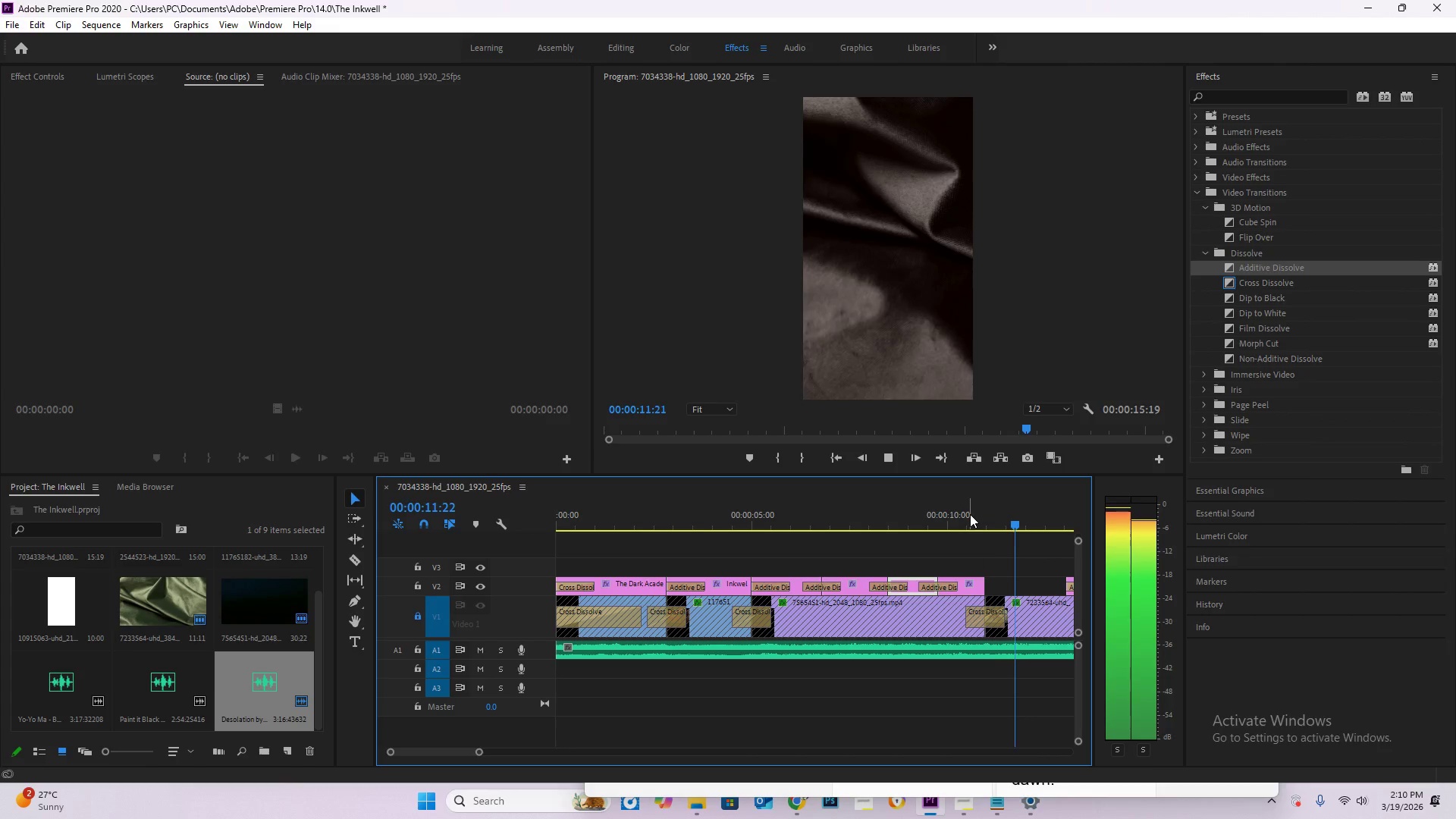 
hold_key(key=AltLeft, duration=0.47)
scroll: coordinate [970, 566], scroll_direction: down, amount: 4.0
 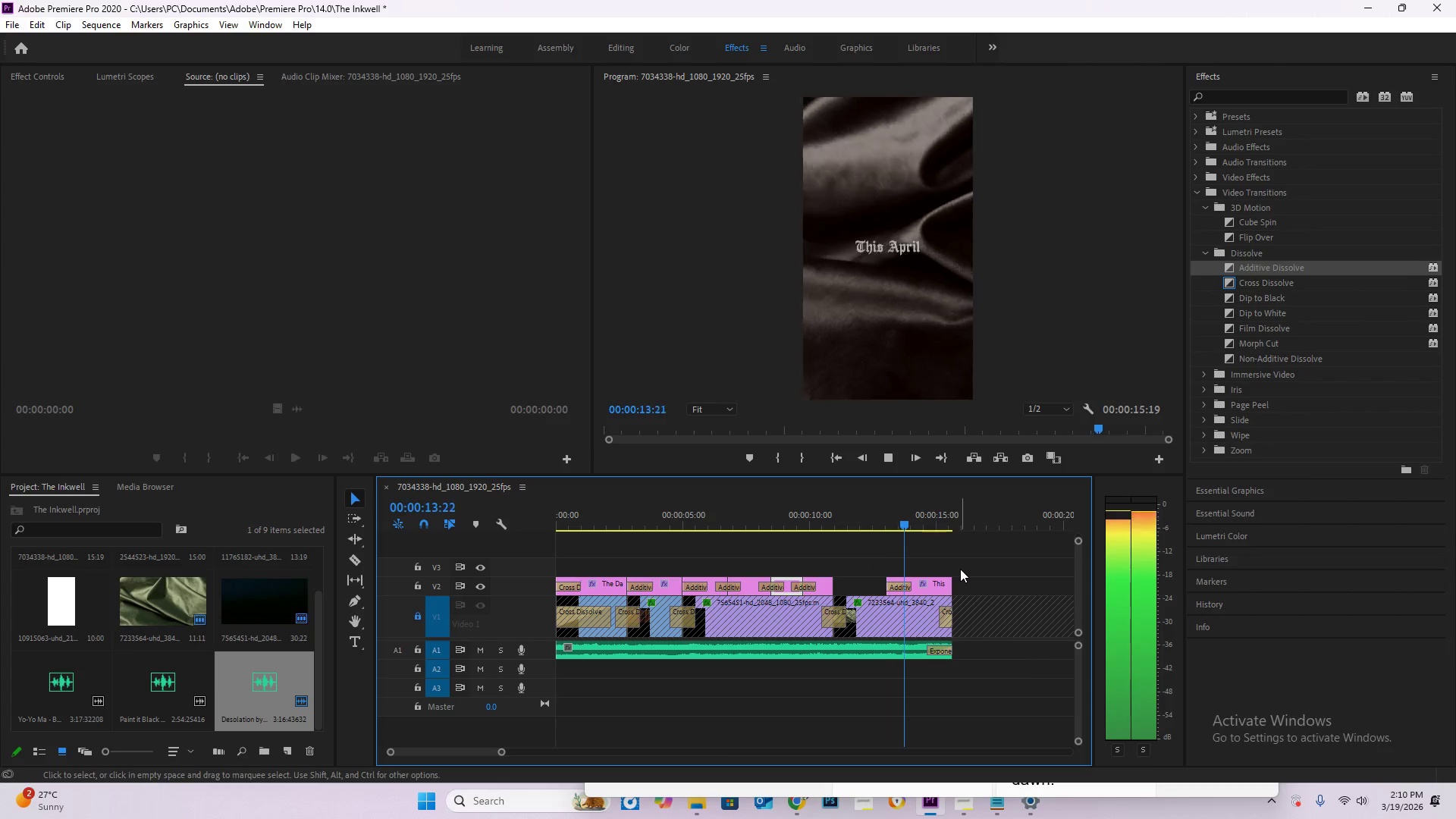 
key(Space)
 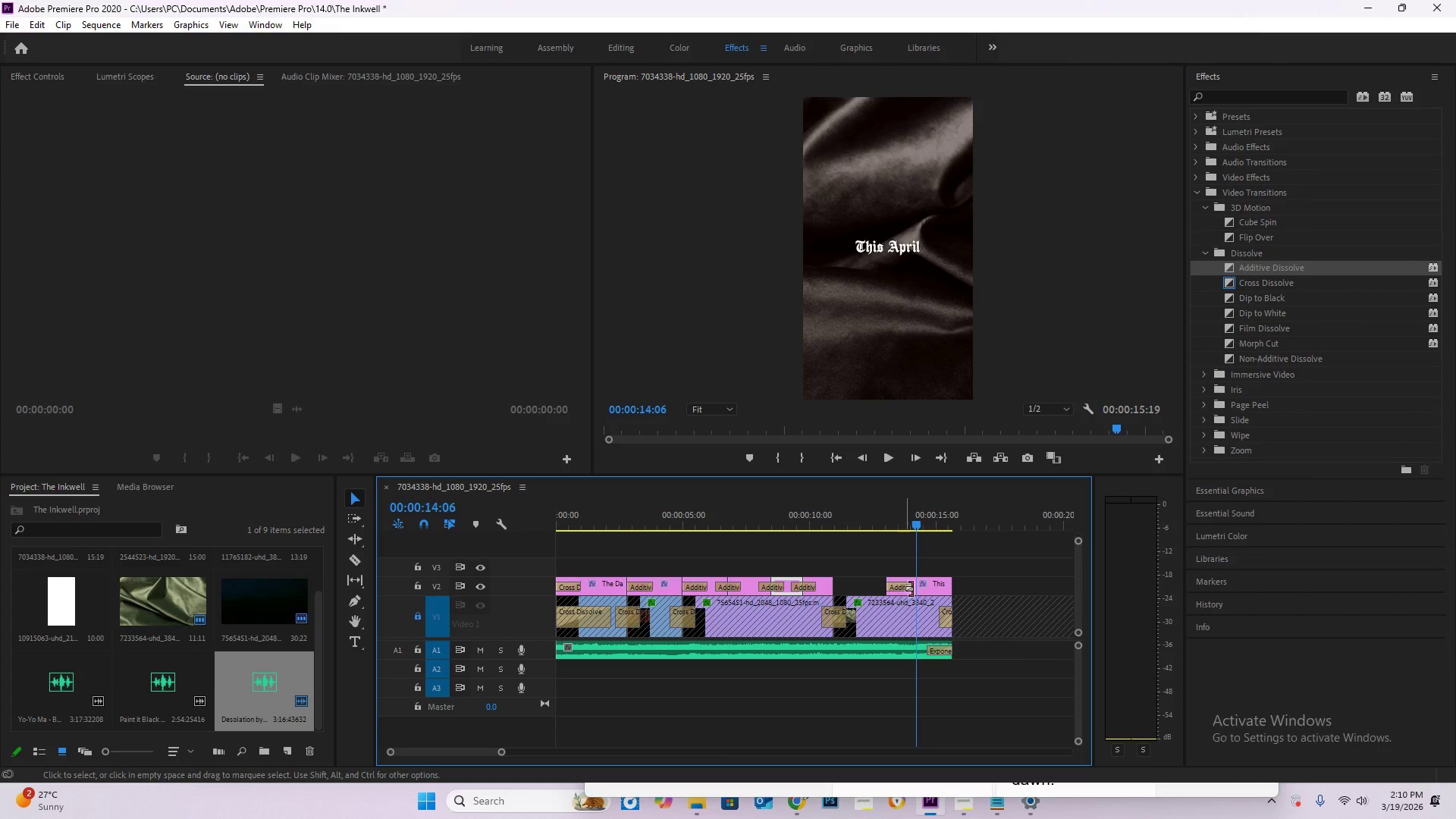 
mouse_move([911, 585])
 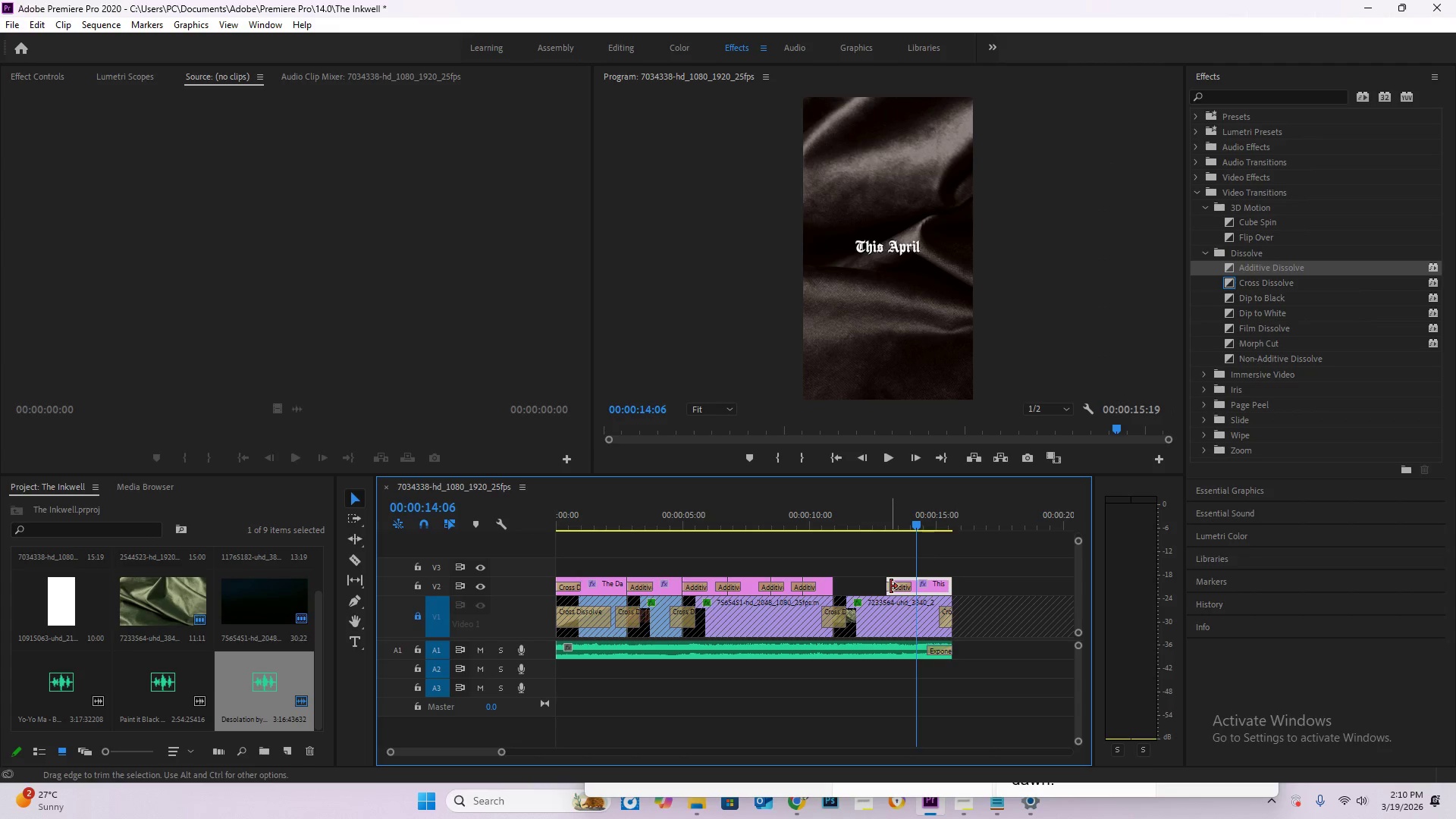 
left_click_drag(start_coordinate=[890, 586], to_coordinate=[905, 590])
 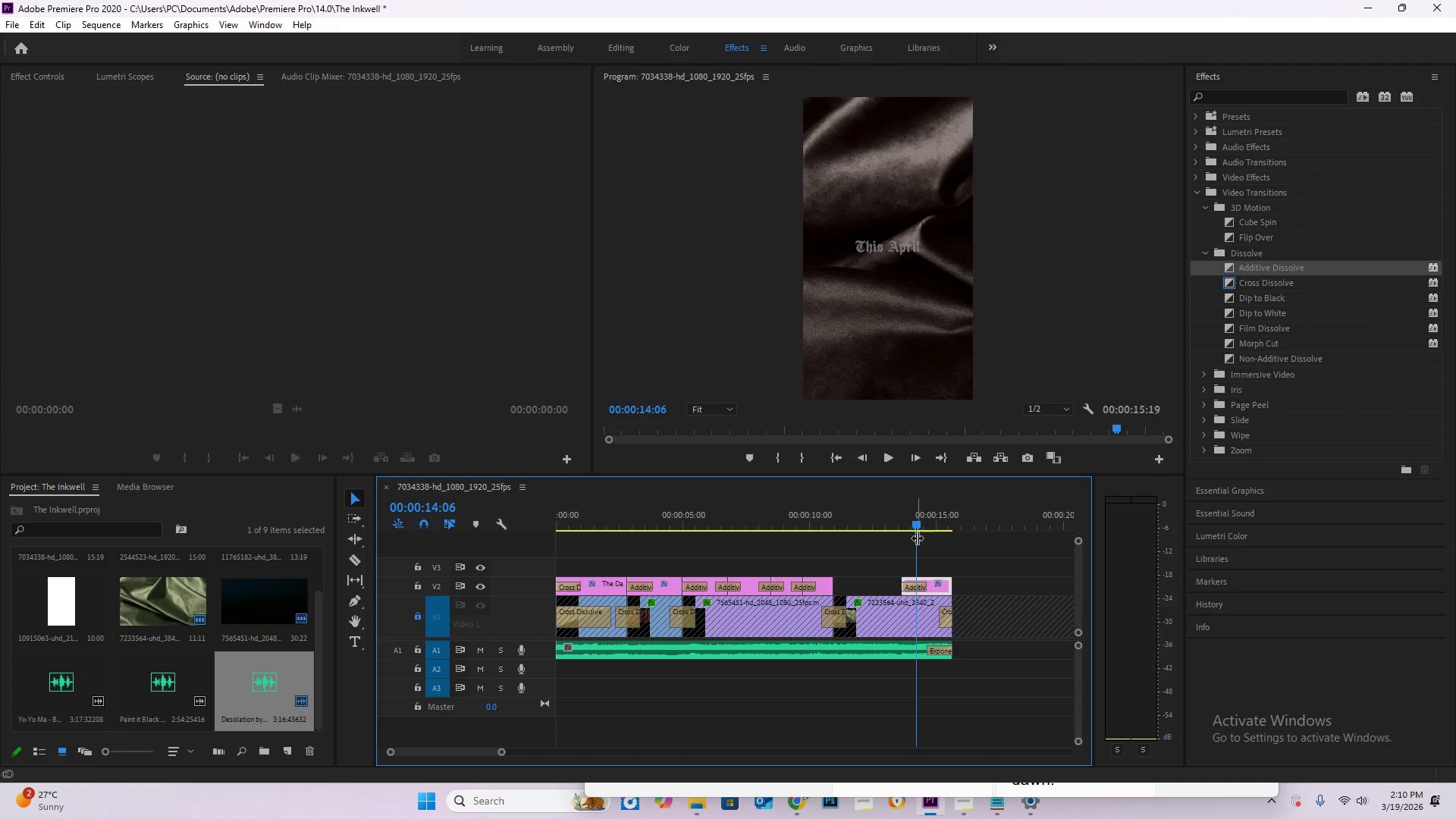 
left_click_drag(start_coordinate=[918, 532], to_coordinate=[889, 523])
 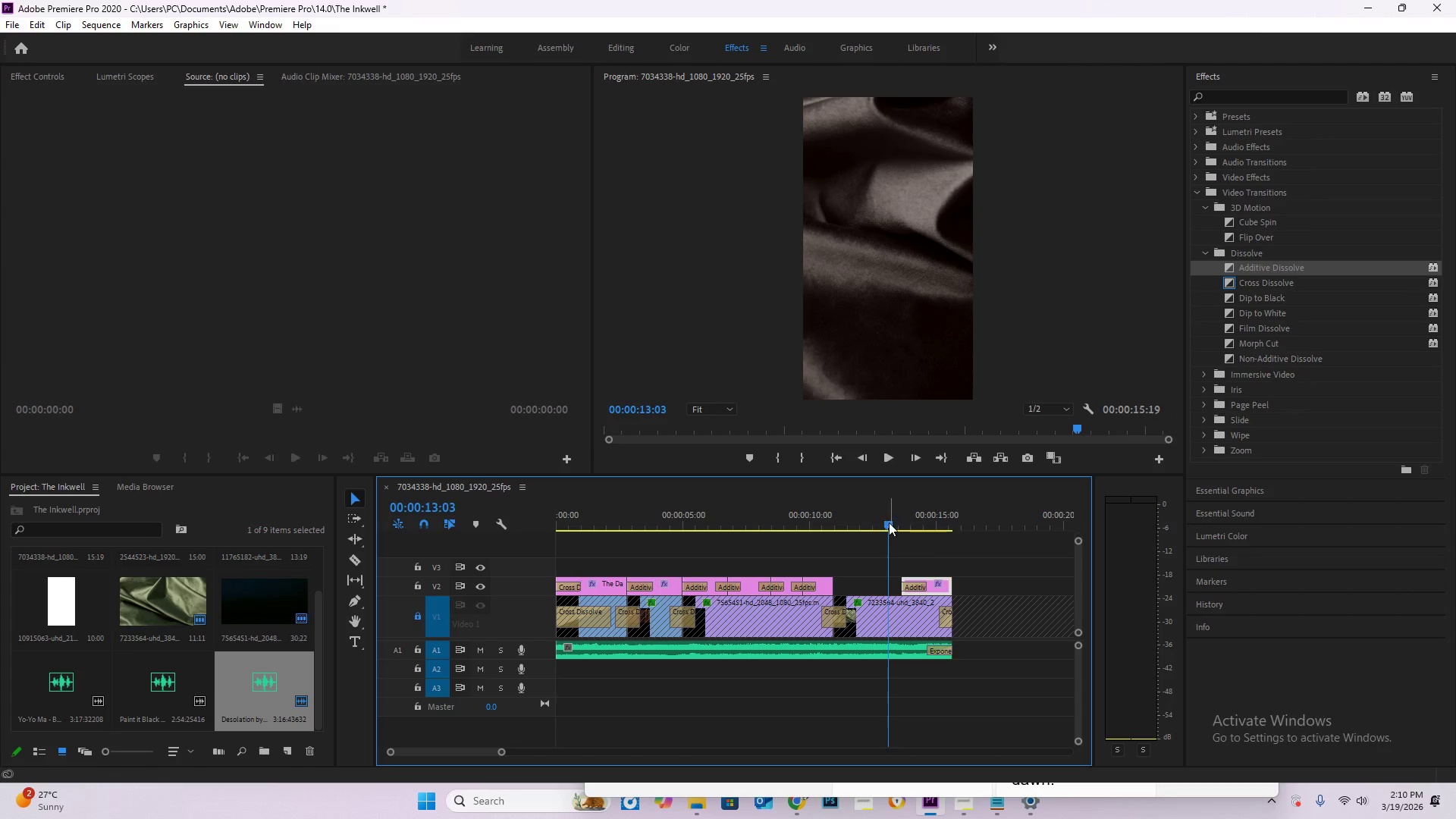 
key(Space)
 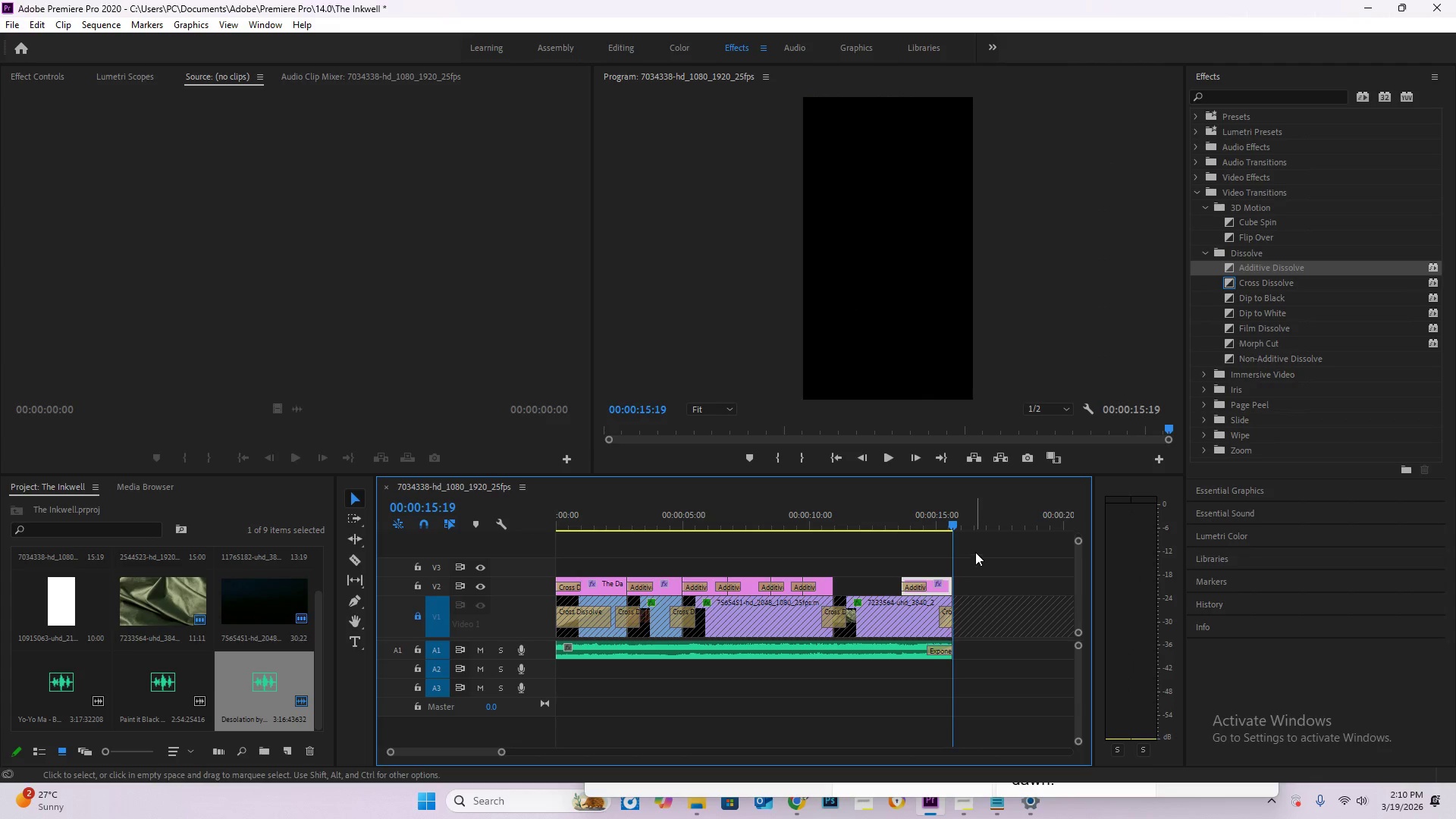 
key(Control+S)
 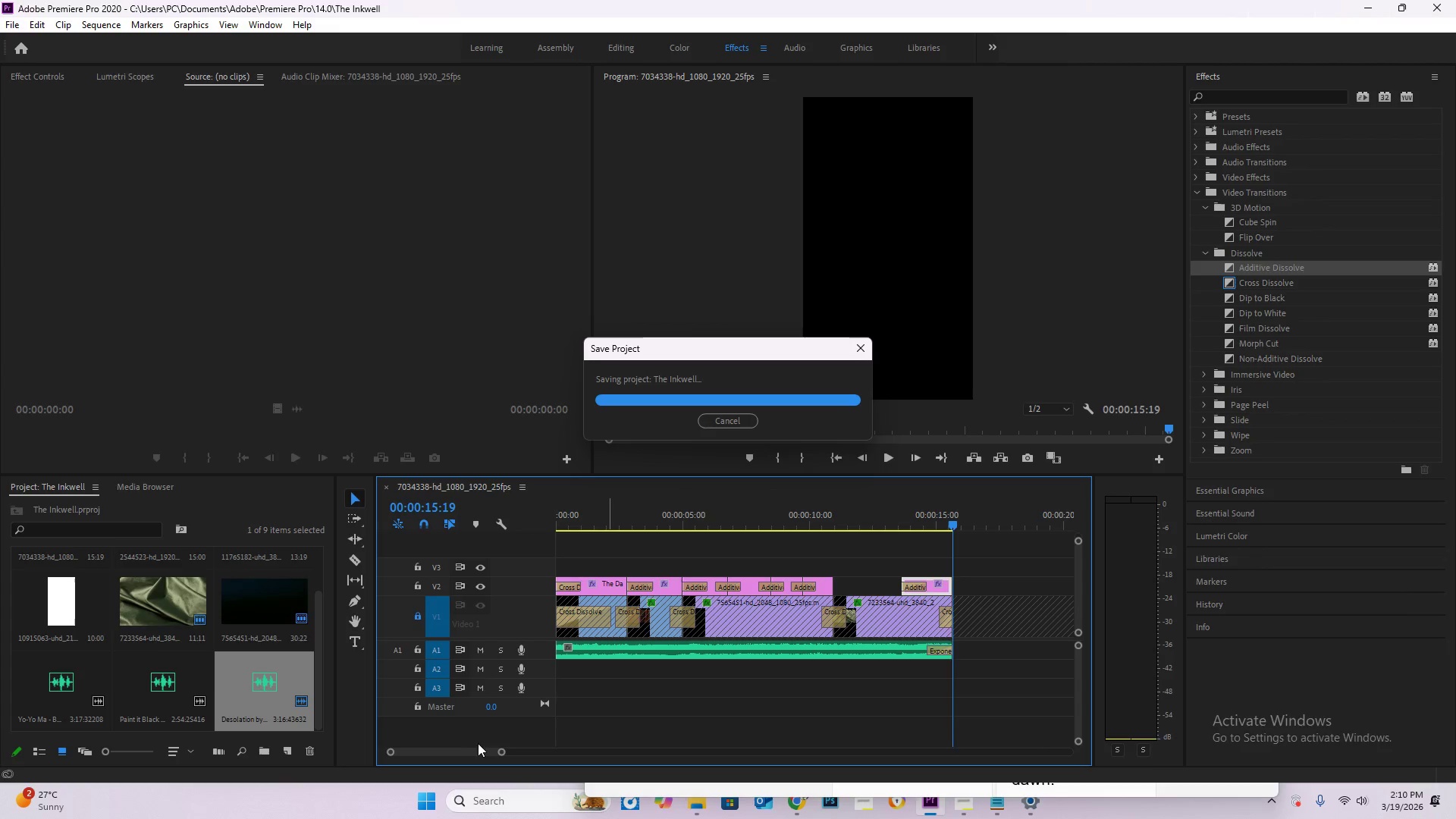 
left_click_drag(start_coordinate=[471, 750], to_coordinate=[394, 748])
 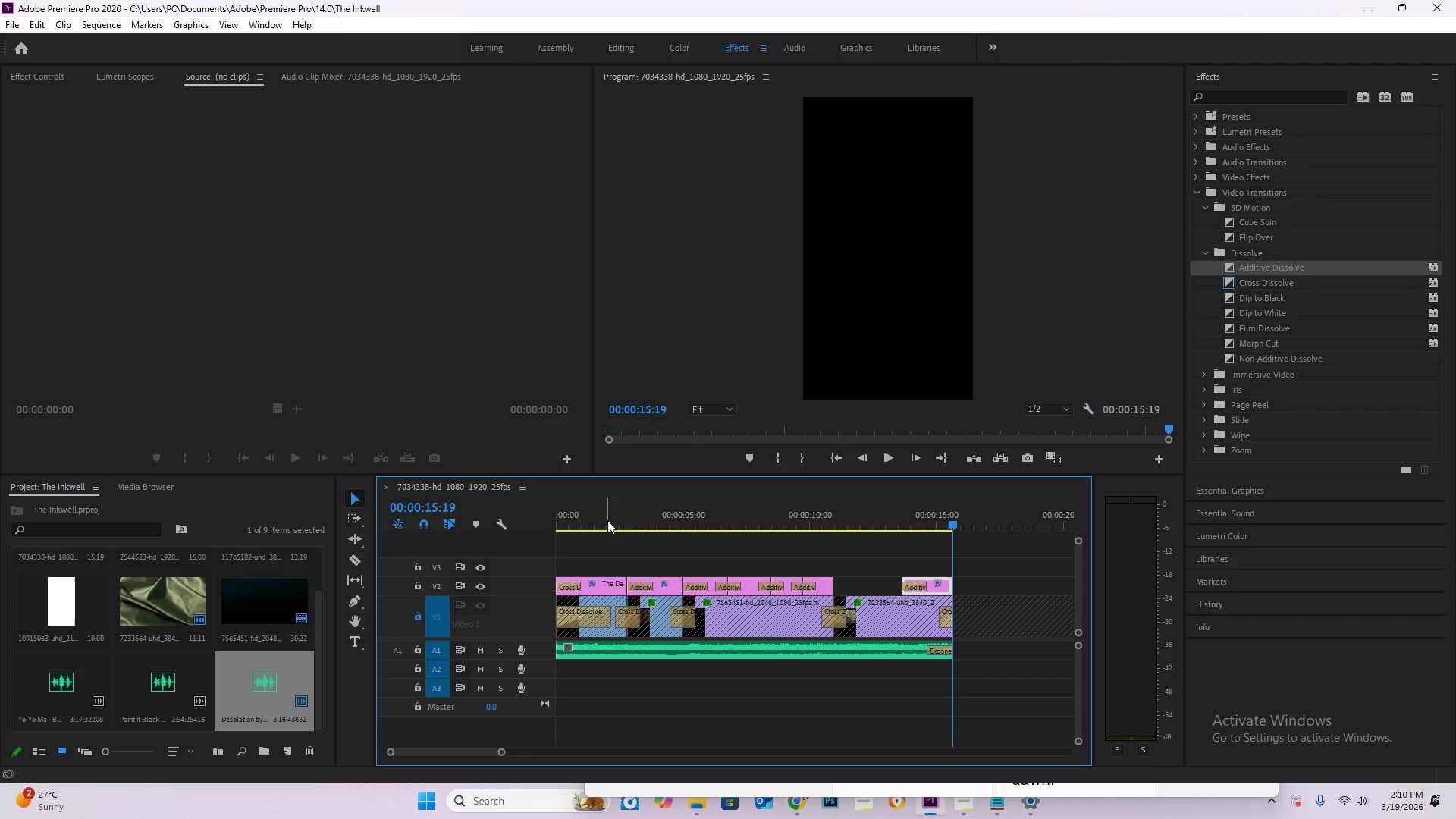 
left_click_drag(start_coordinate=[599, 520], to_coordinate=[469, 513])
 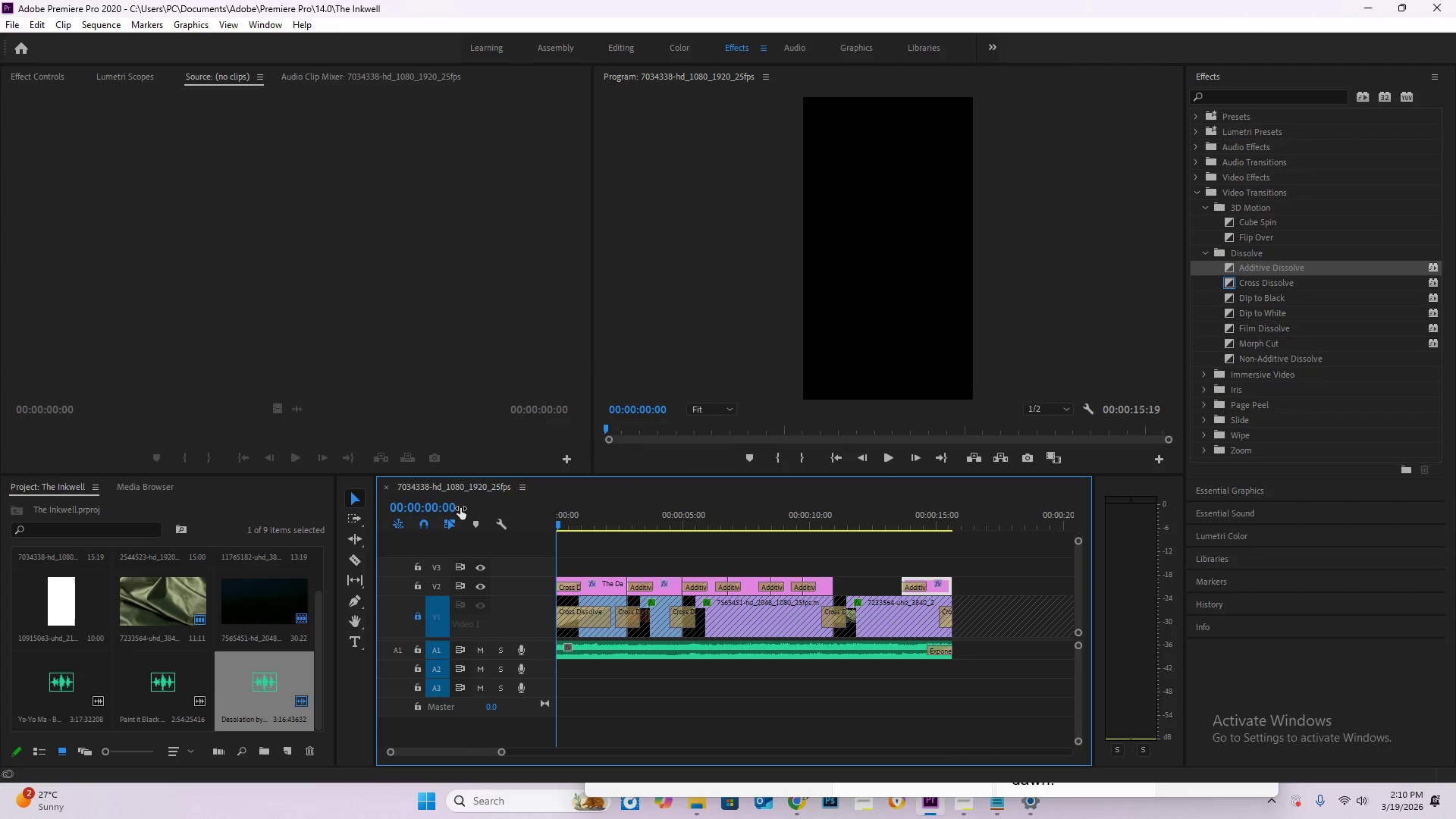 
hold_key(key=Space, duration=25.03)
 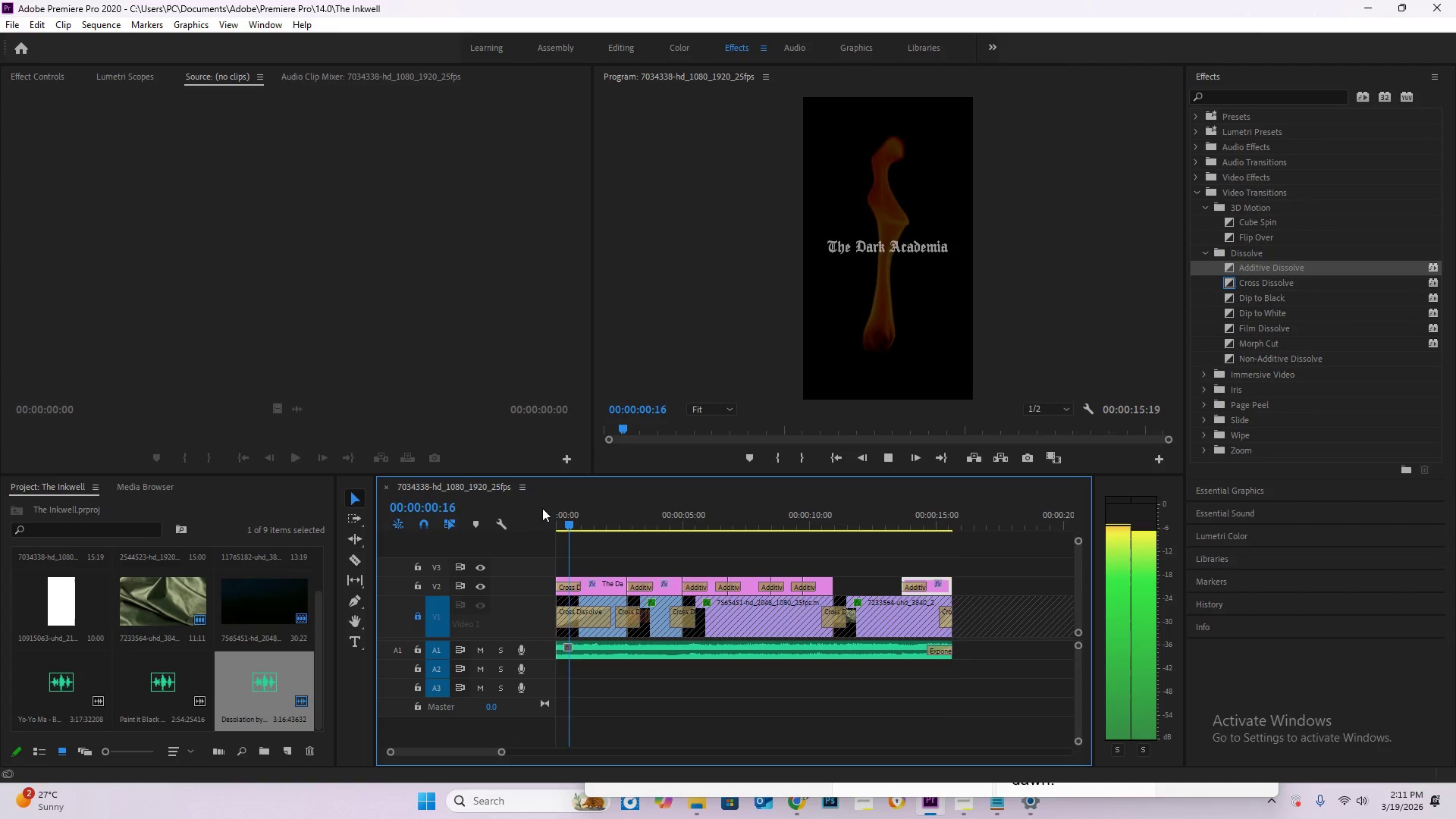 
left_click_drag(start_coordinate=[581, 519], to_coordinate=[552, 510])
 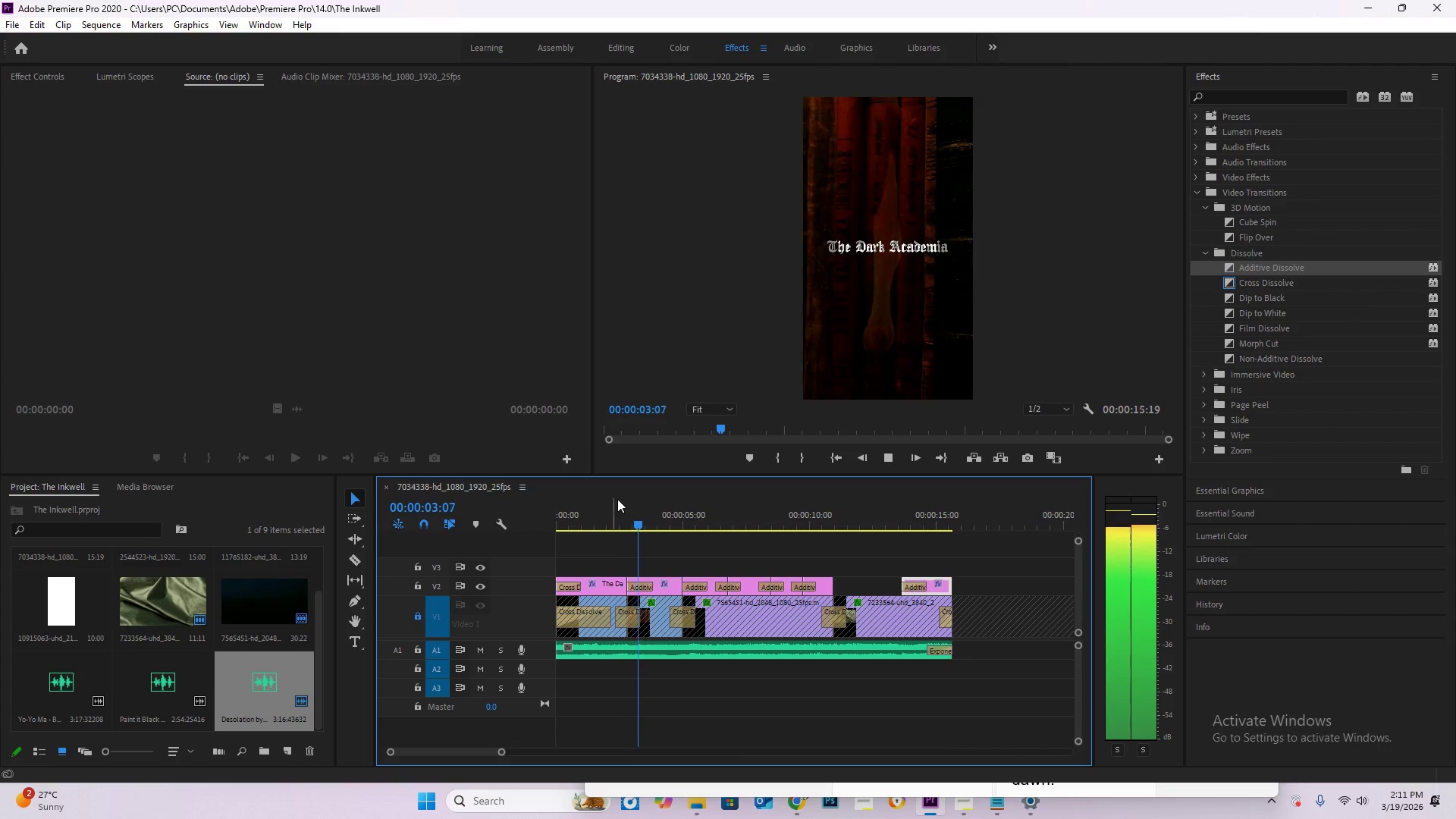 
wait(8.24)
 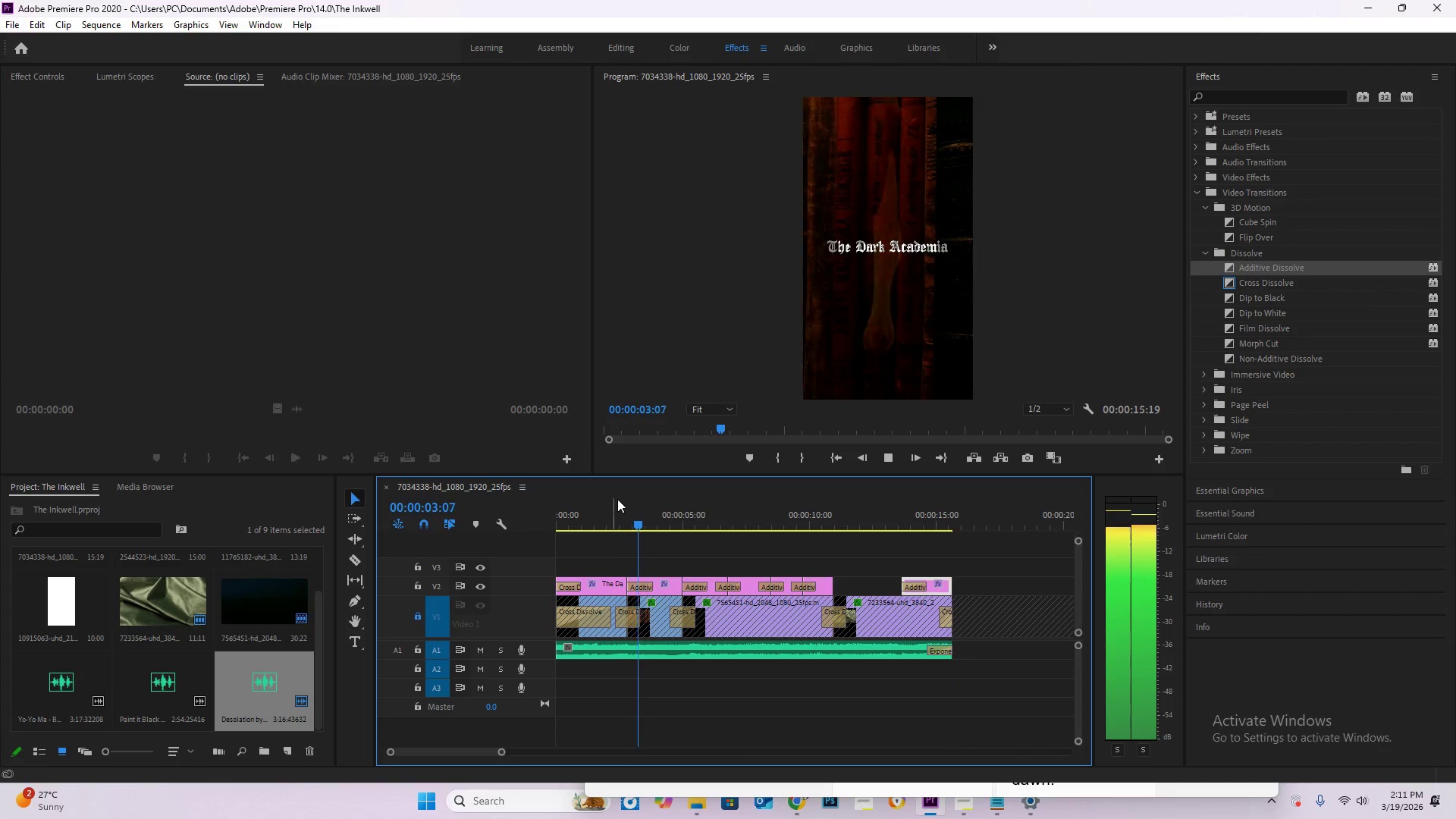 
left_click_drag(start_coordinate=[744, 563], to_coordinate=[827, 584])
 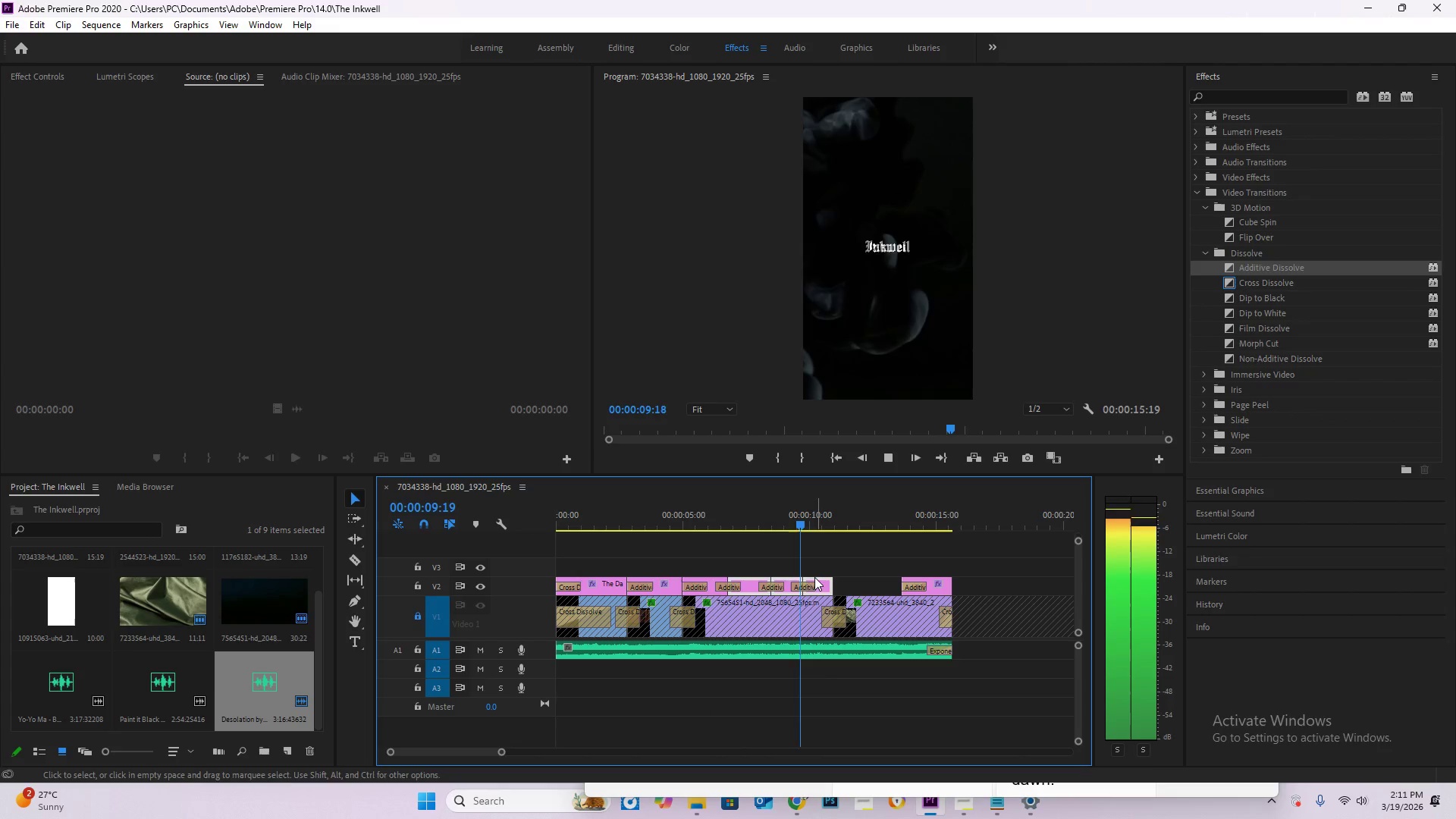 
key(Delete)
 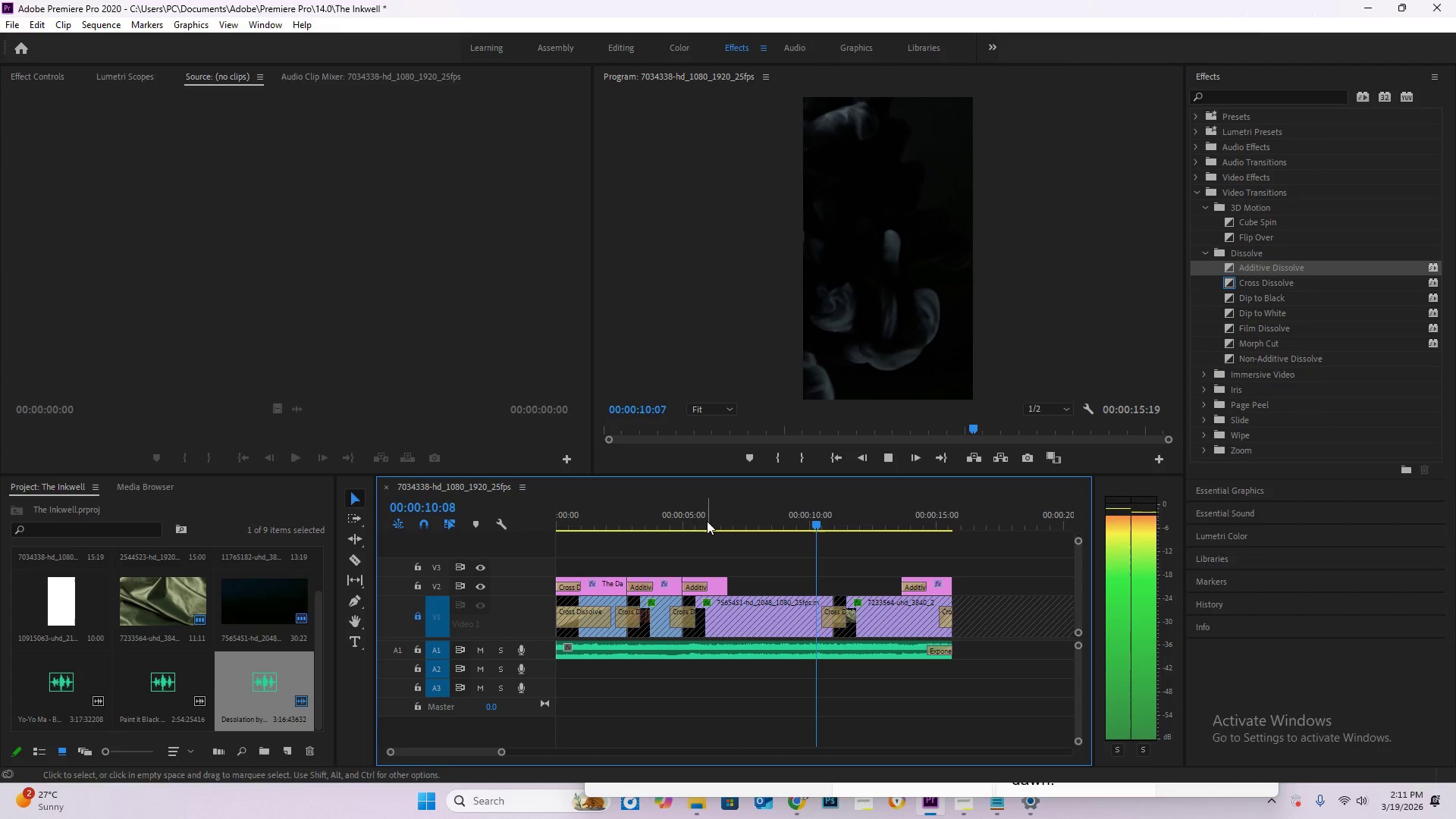 
left_click_drag(start_coordinate=[701, 519], to_coordinate=[657, 513])
 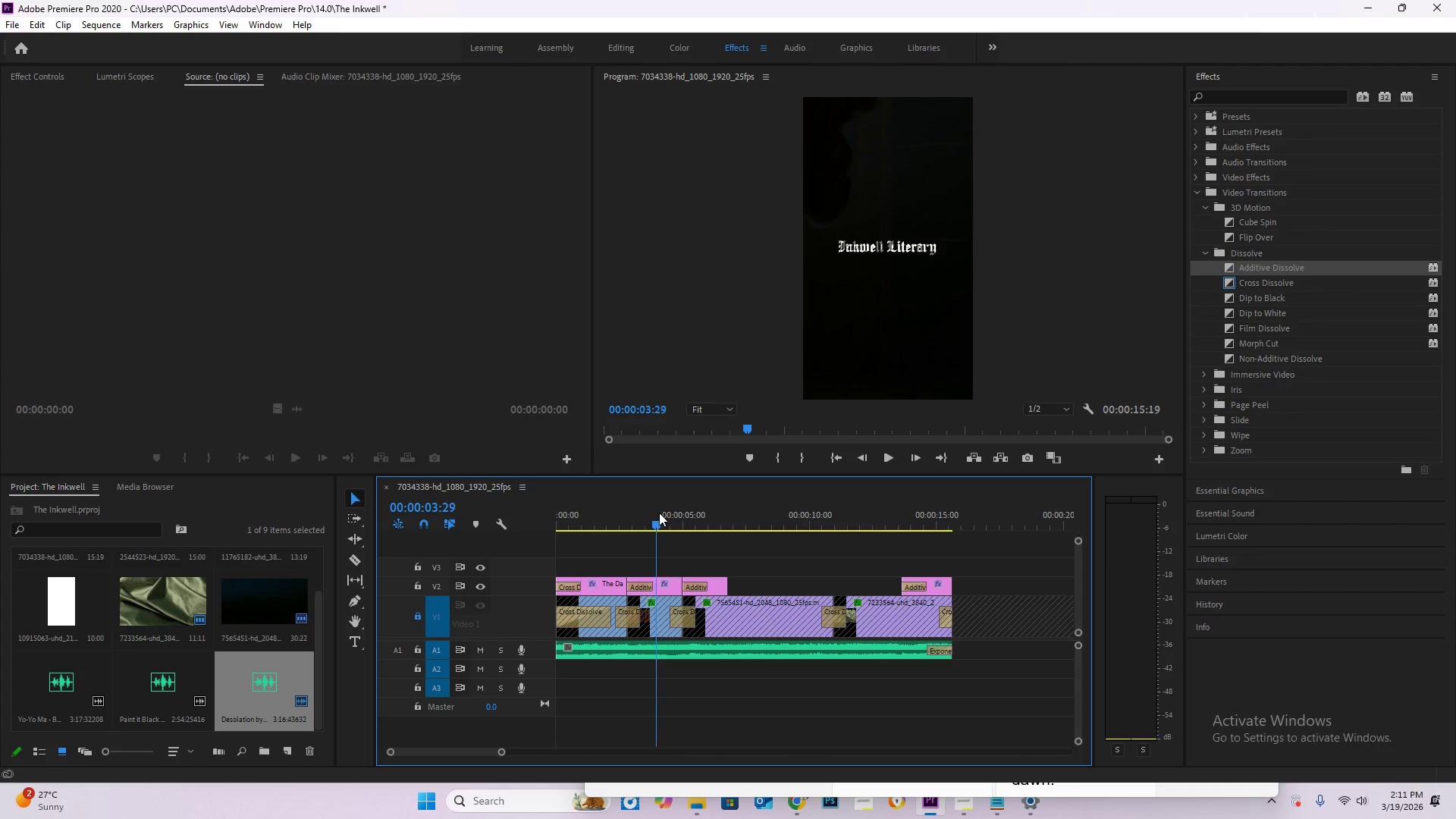 
left_click_drag(start_coordinate=[657, 513], to_coordinate=[551, 514])
 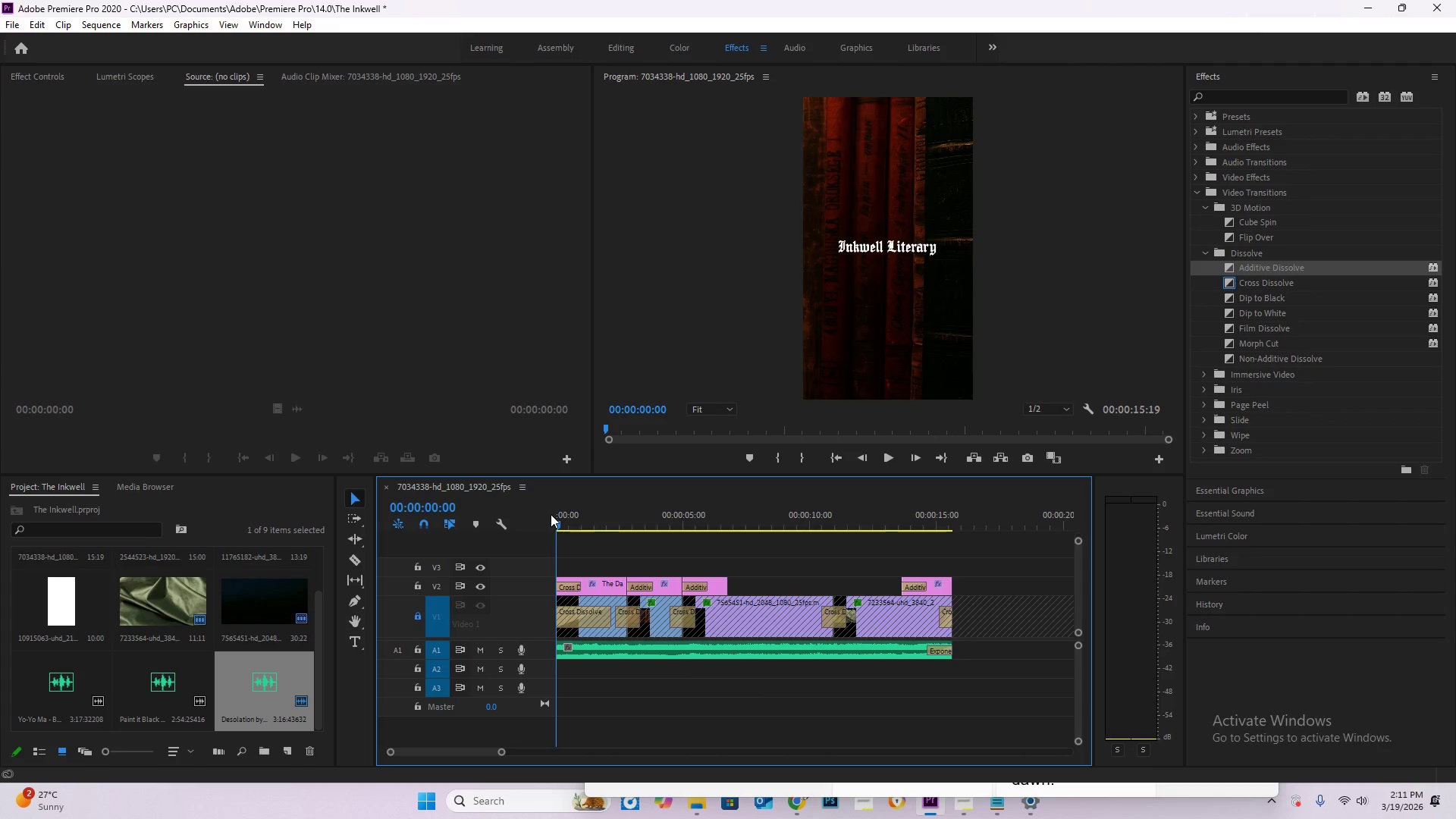 
key(Space)
 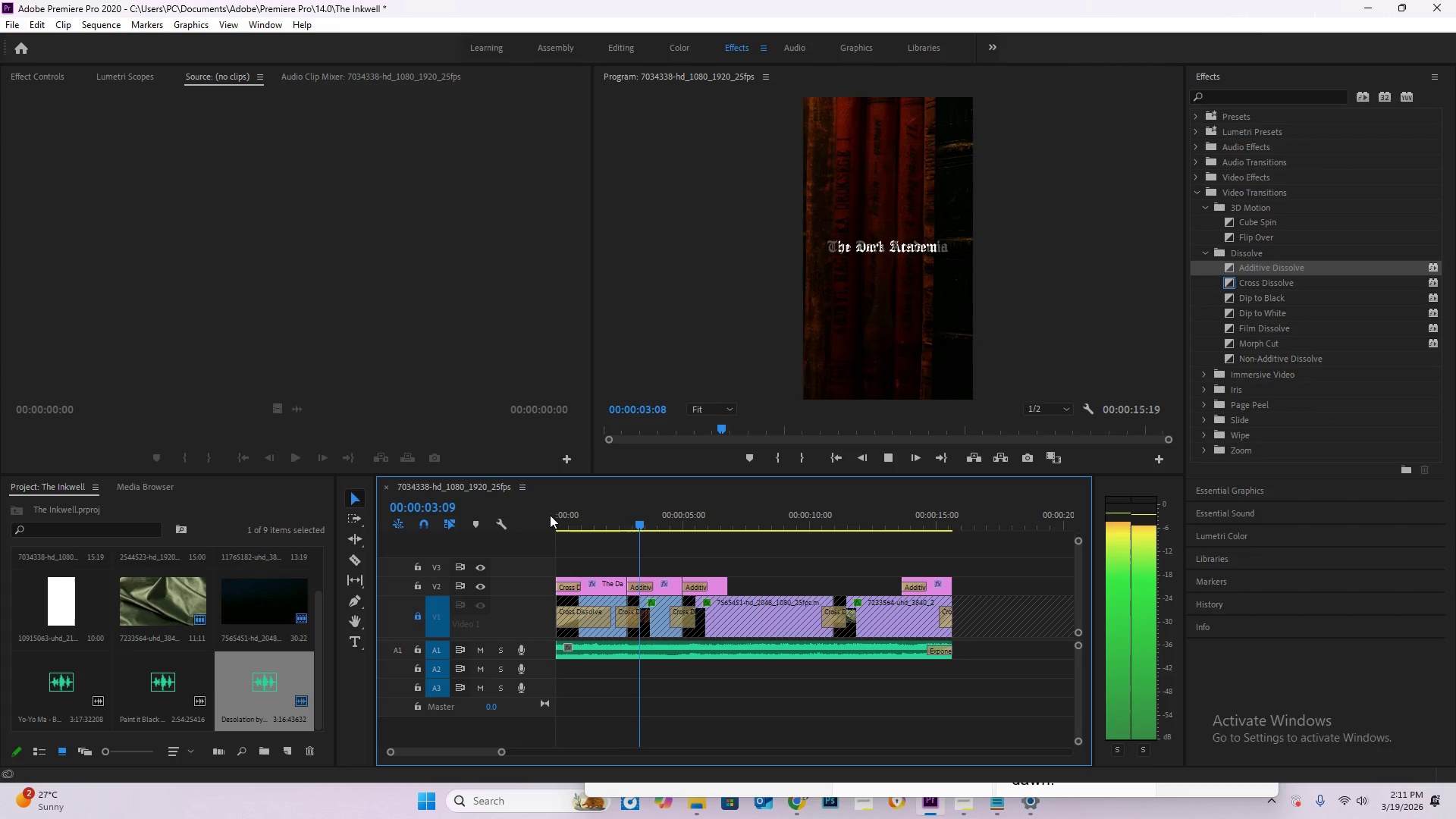 
key(Space)
 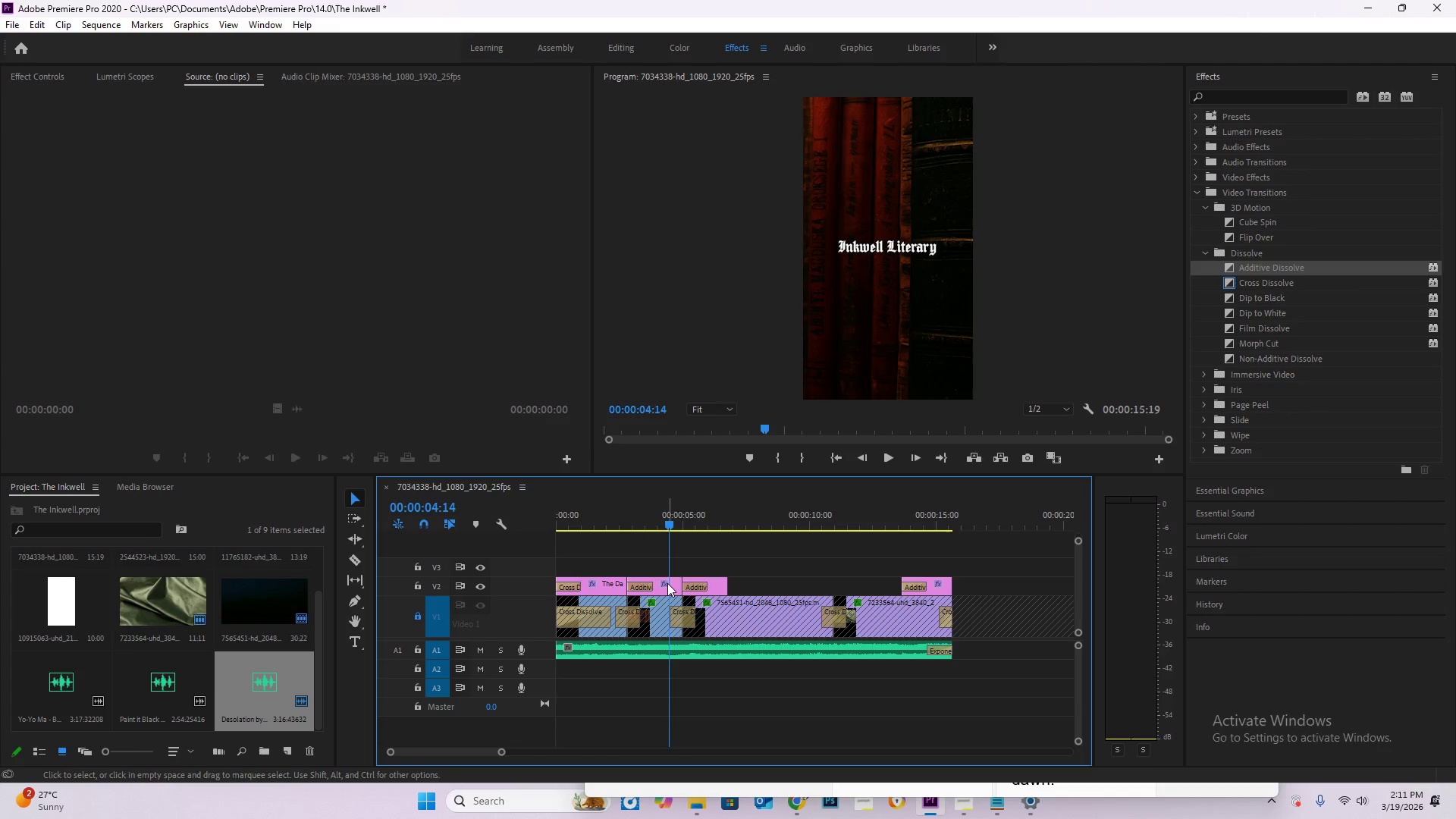 
key(Space)
 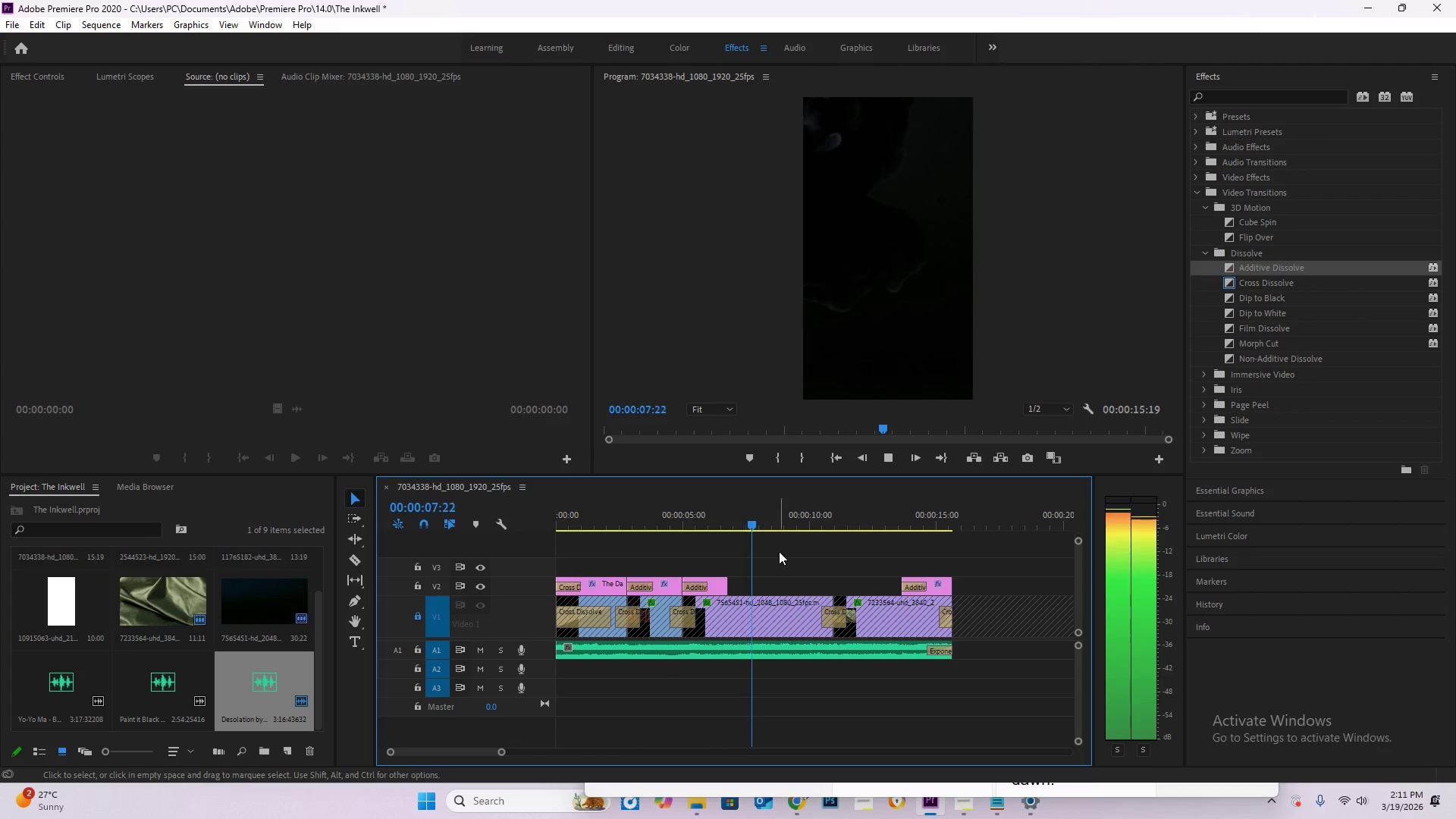 
left_click_drag(start_coordinate=[783, 519], to_coordinate=[766, 517])
 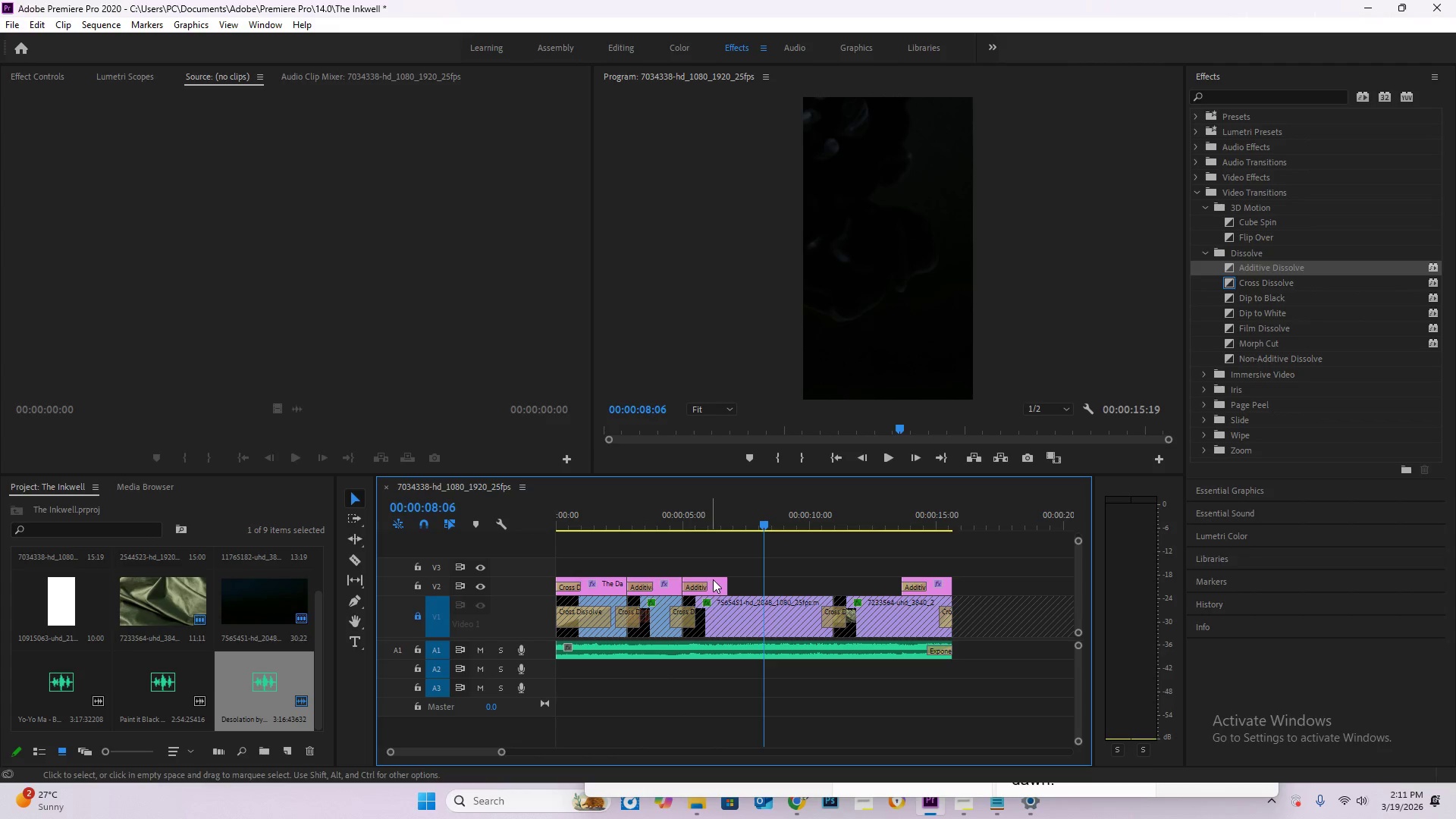 
left_click_drag(start_coordinate=[717, 579], to_coordinate=[765, 579])
 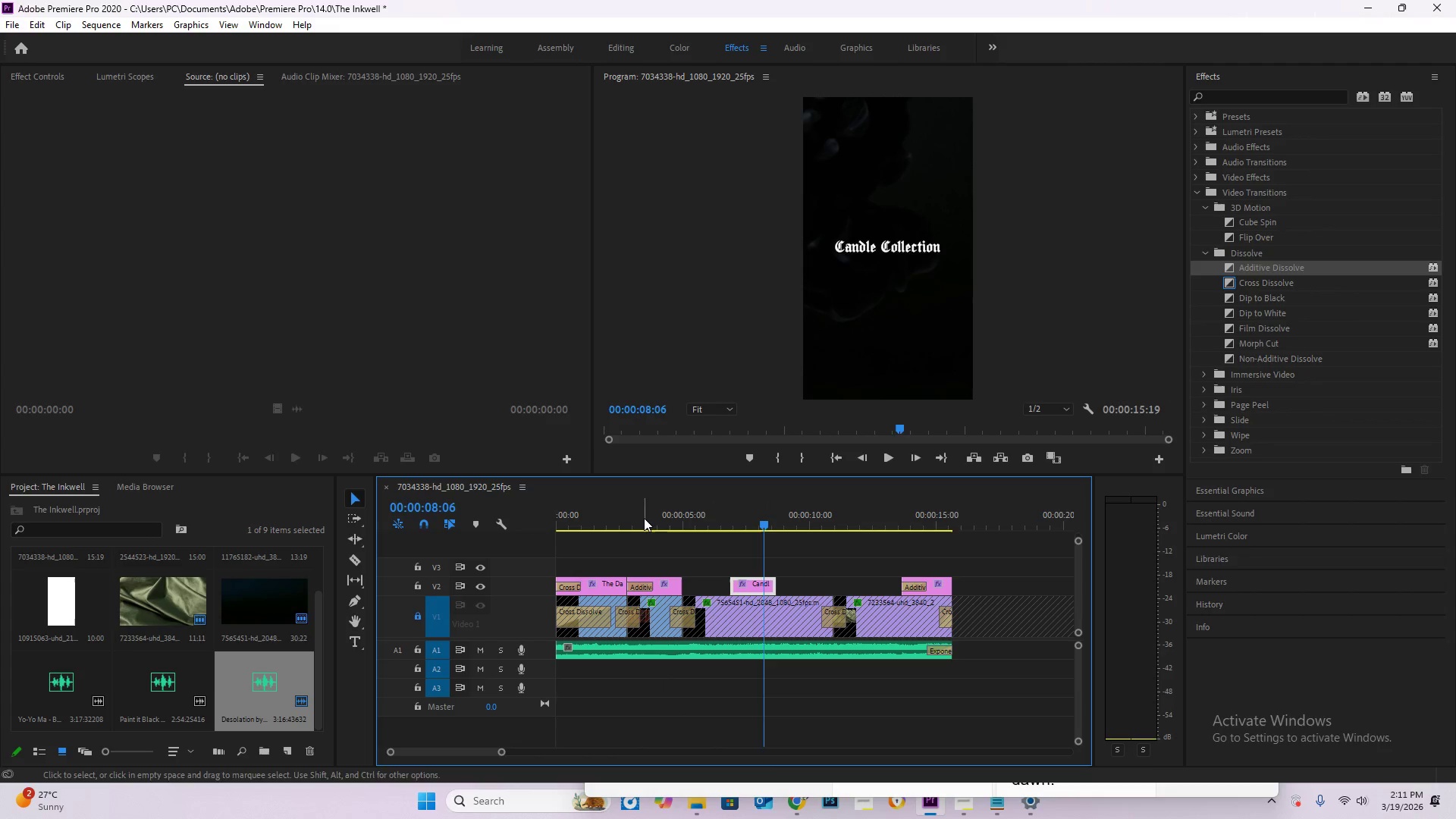 
left_click_drag(start_coordinate=[643, 518], to_coordinate=[529, 514])
 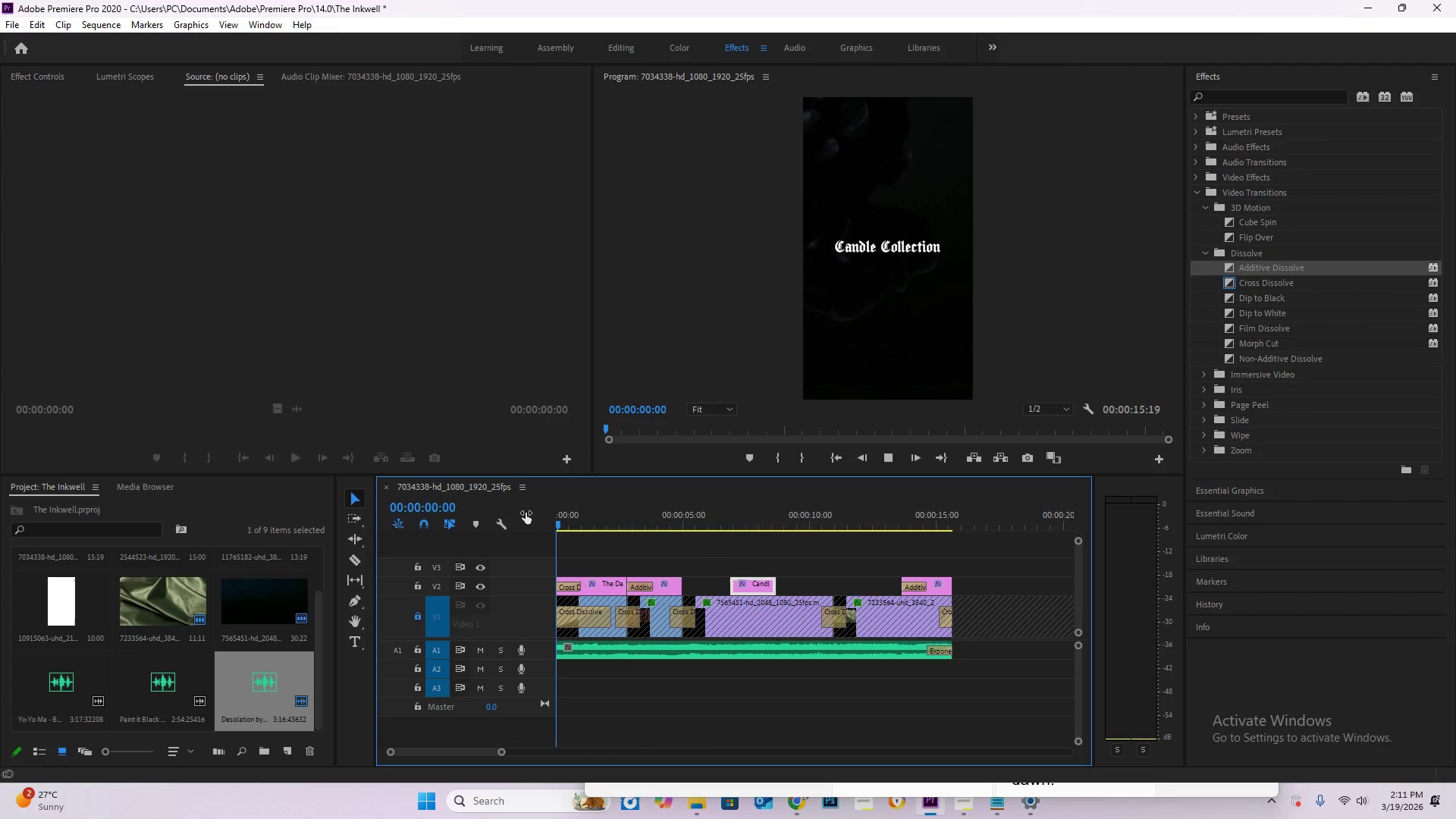 
key(Space)
 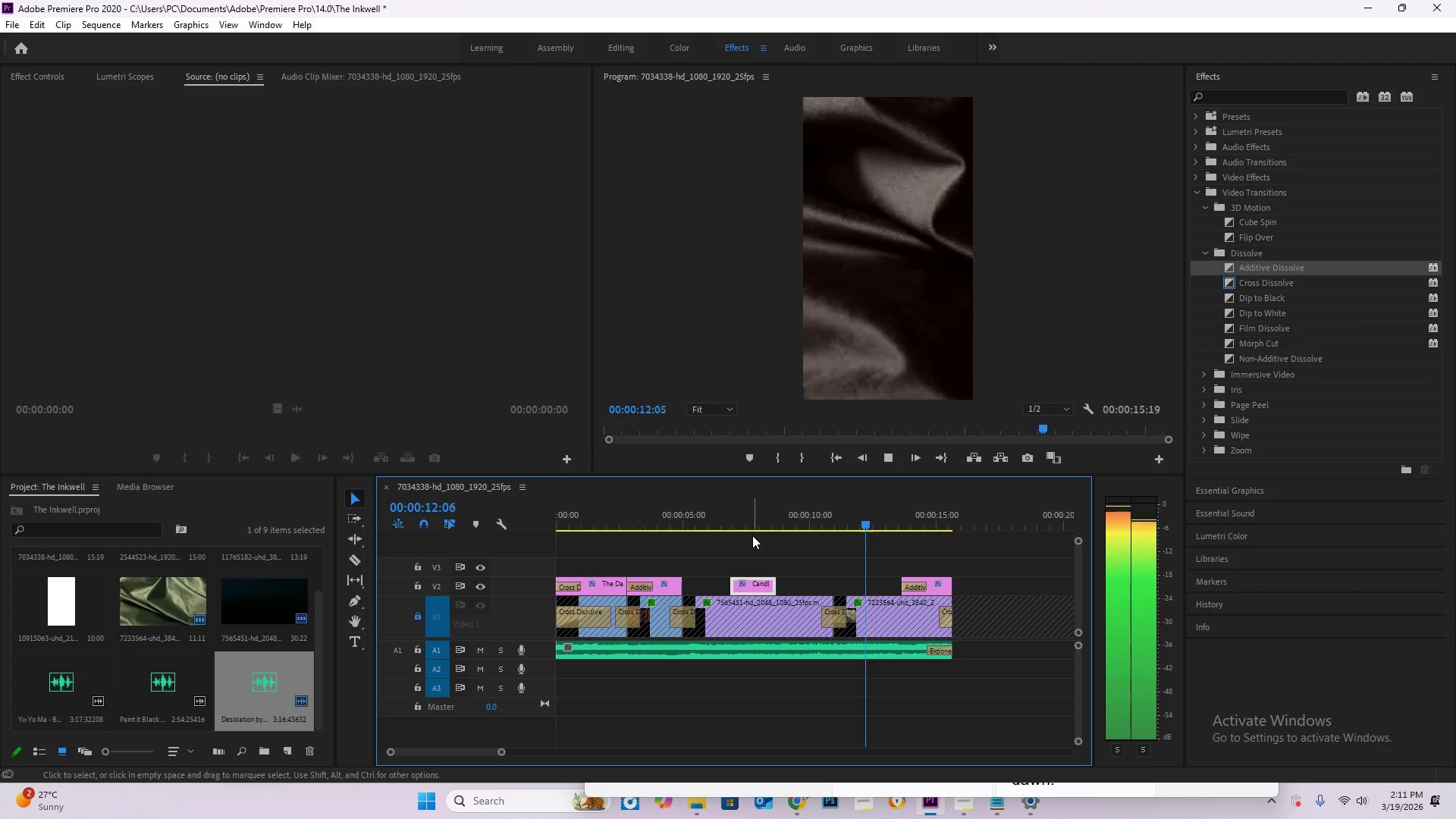 
wait(17.91)
 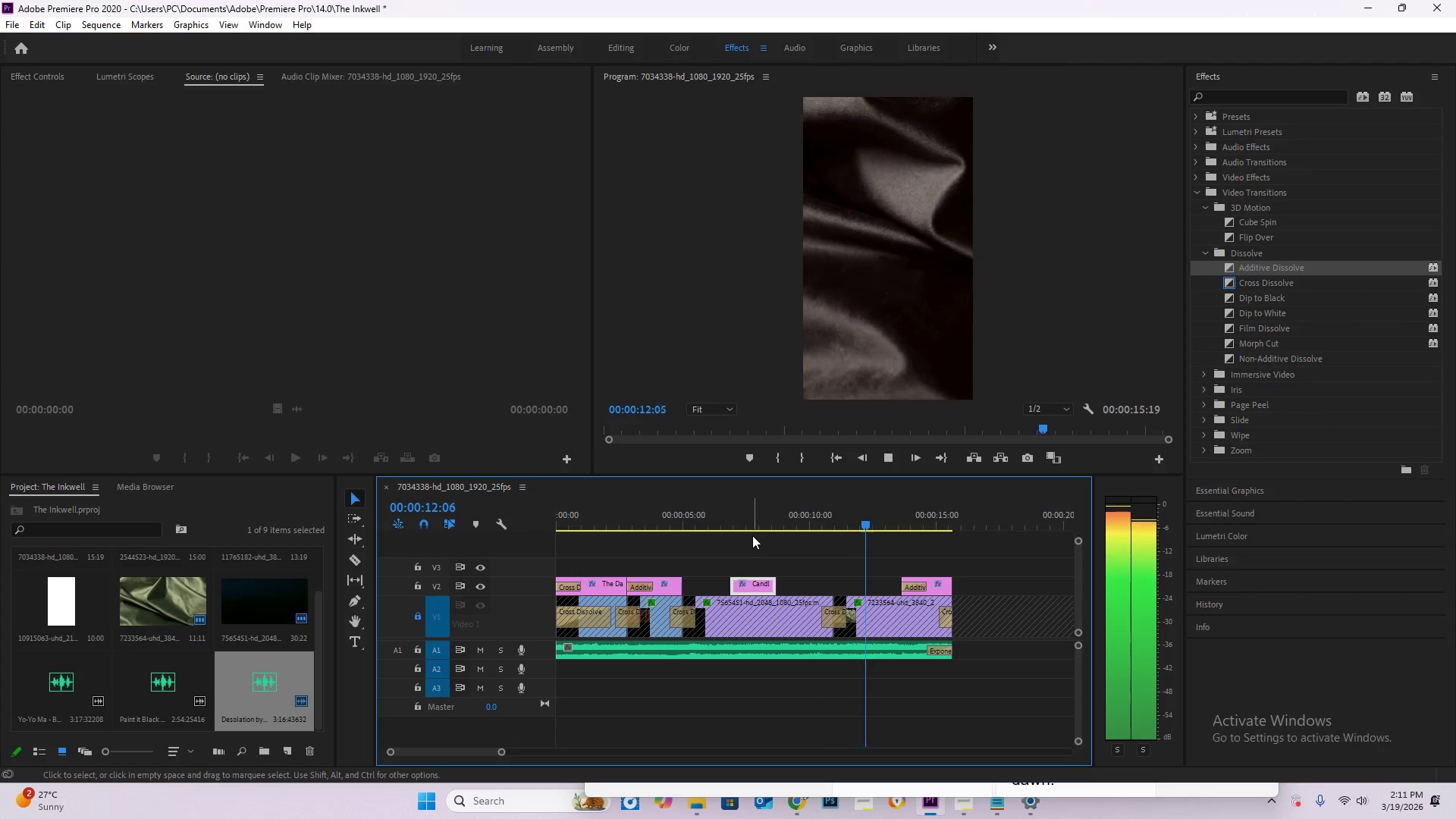 
key(Space)
 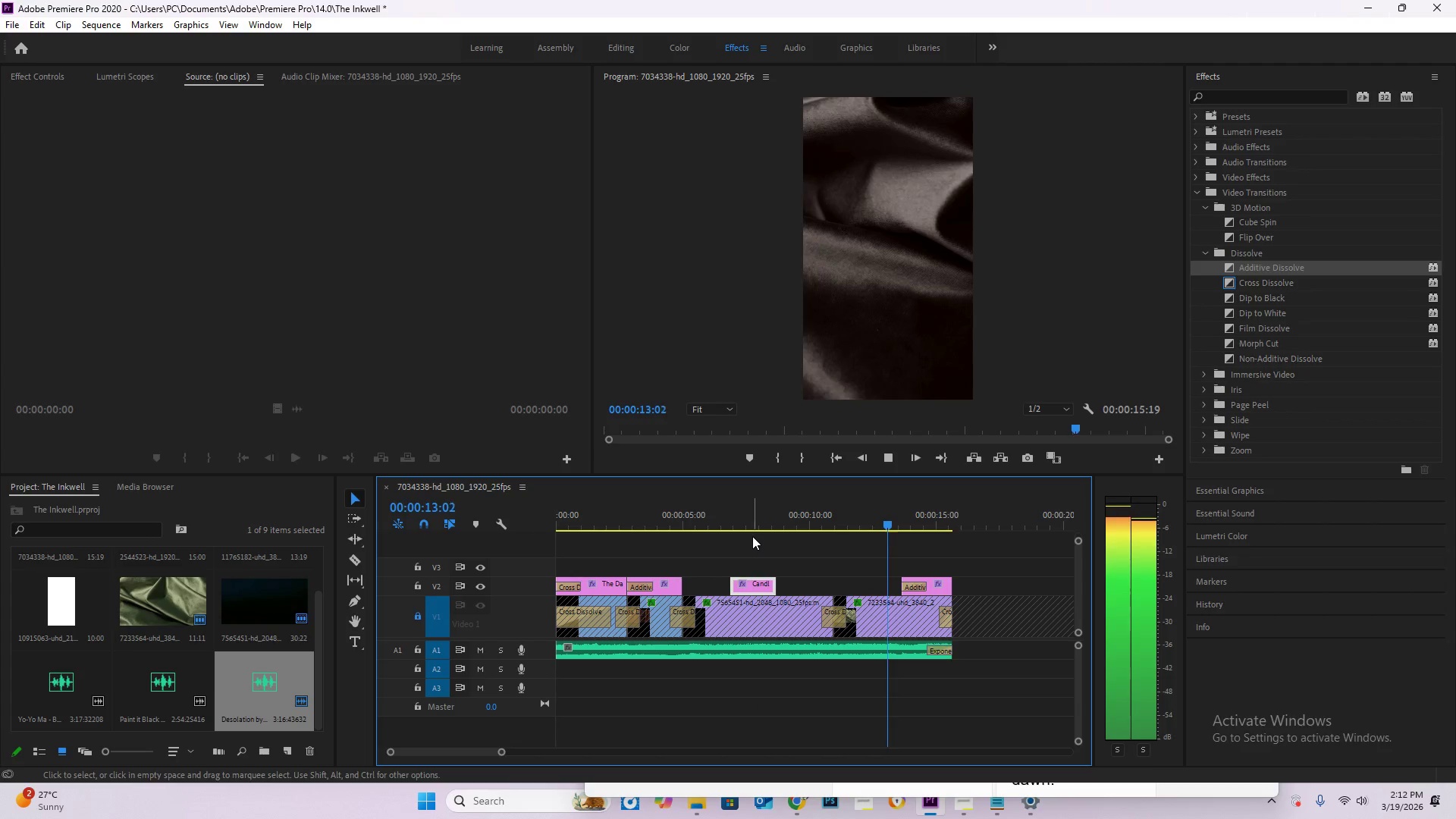 
wait(18.34)
 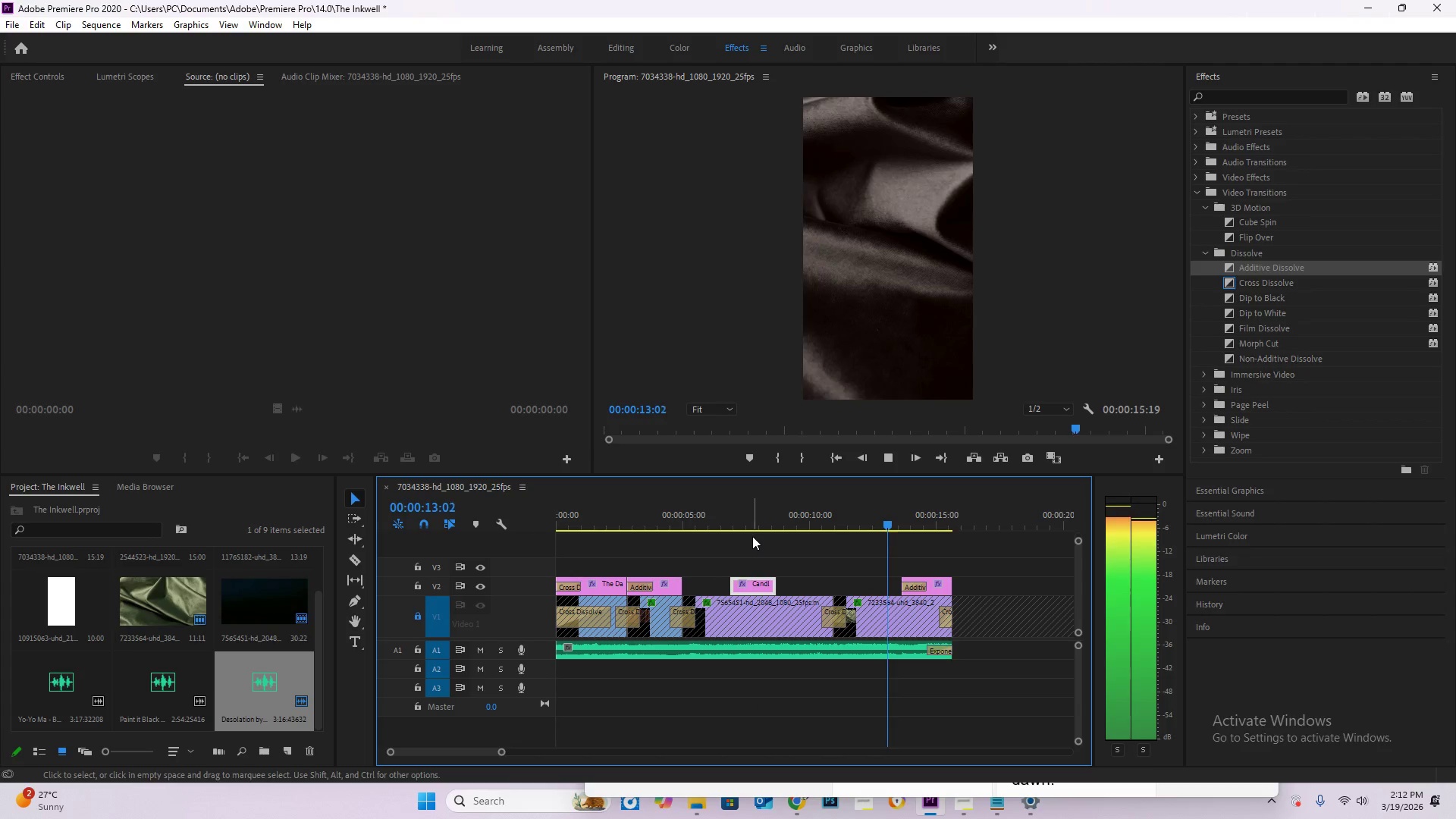 
left_click_drag(start_coordinate=[592, 509], to_coordinate=[516, 507])
 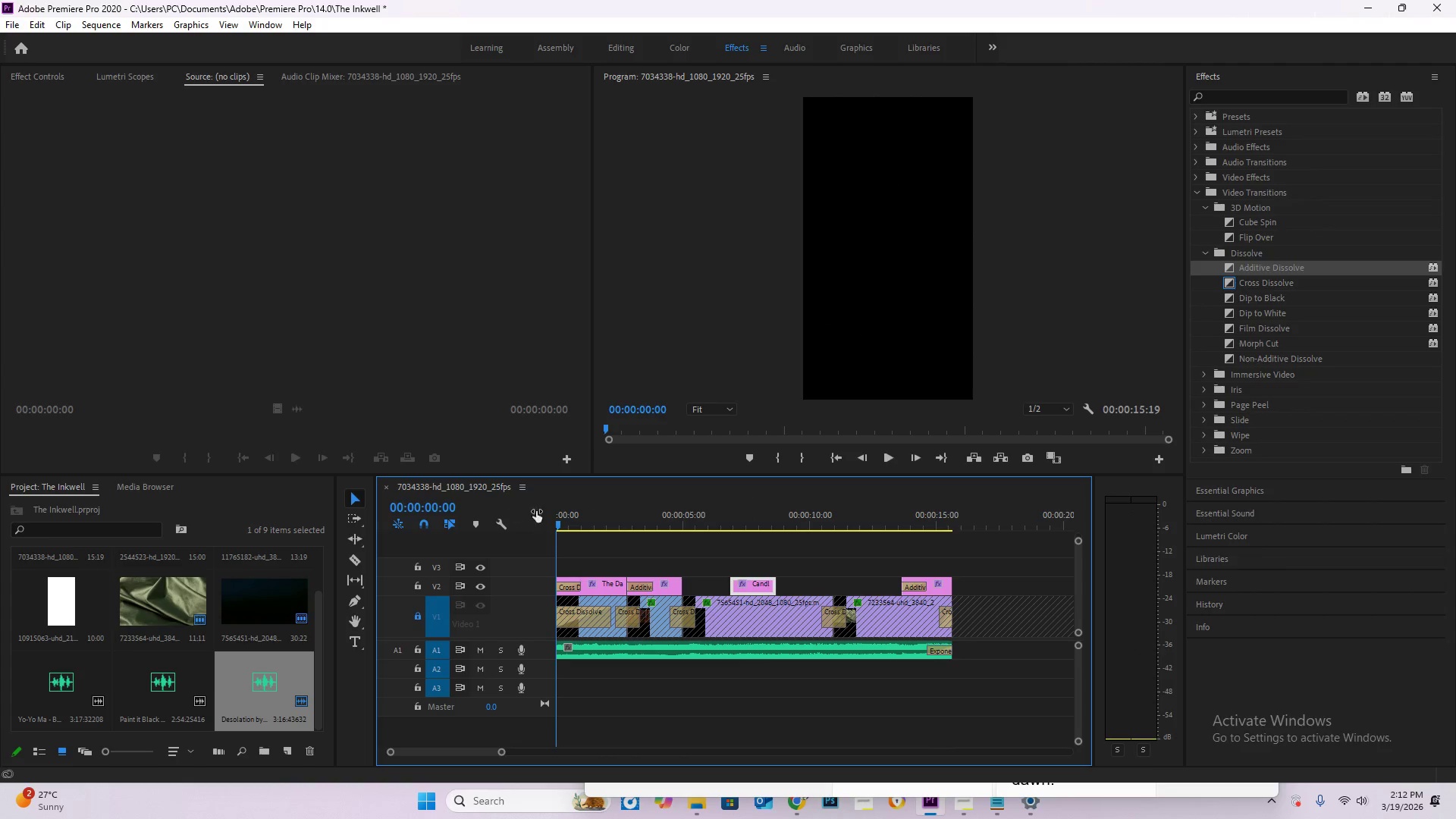 
key(Space)
 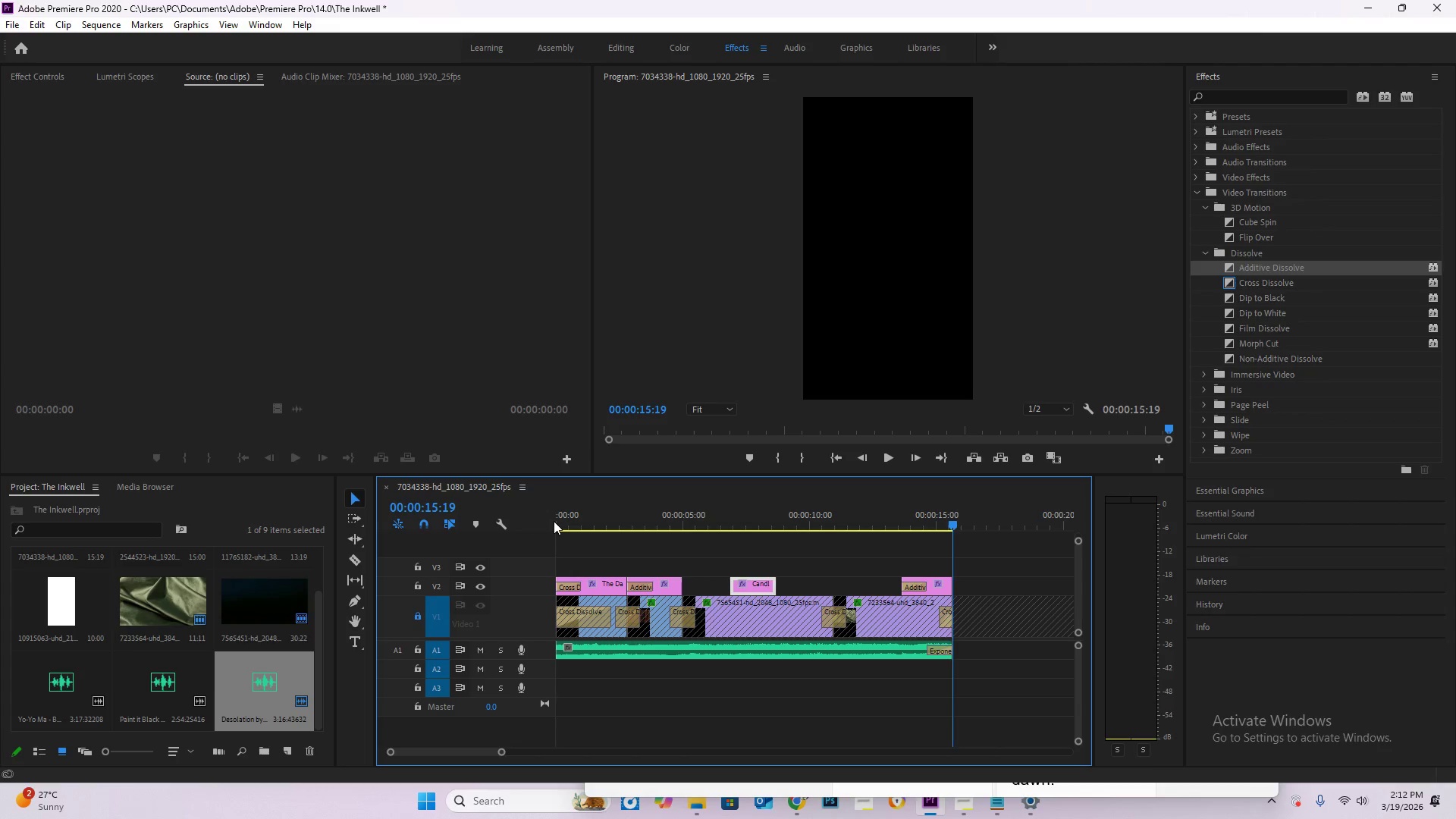 
wait(25.7)
 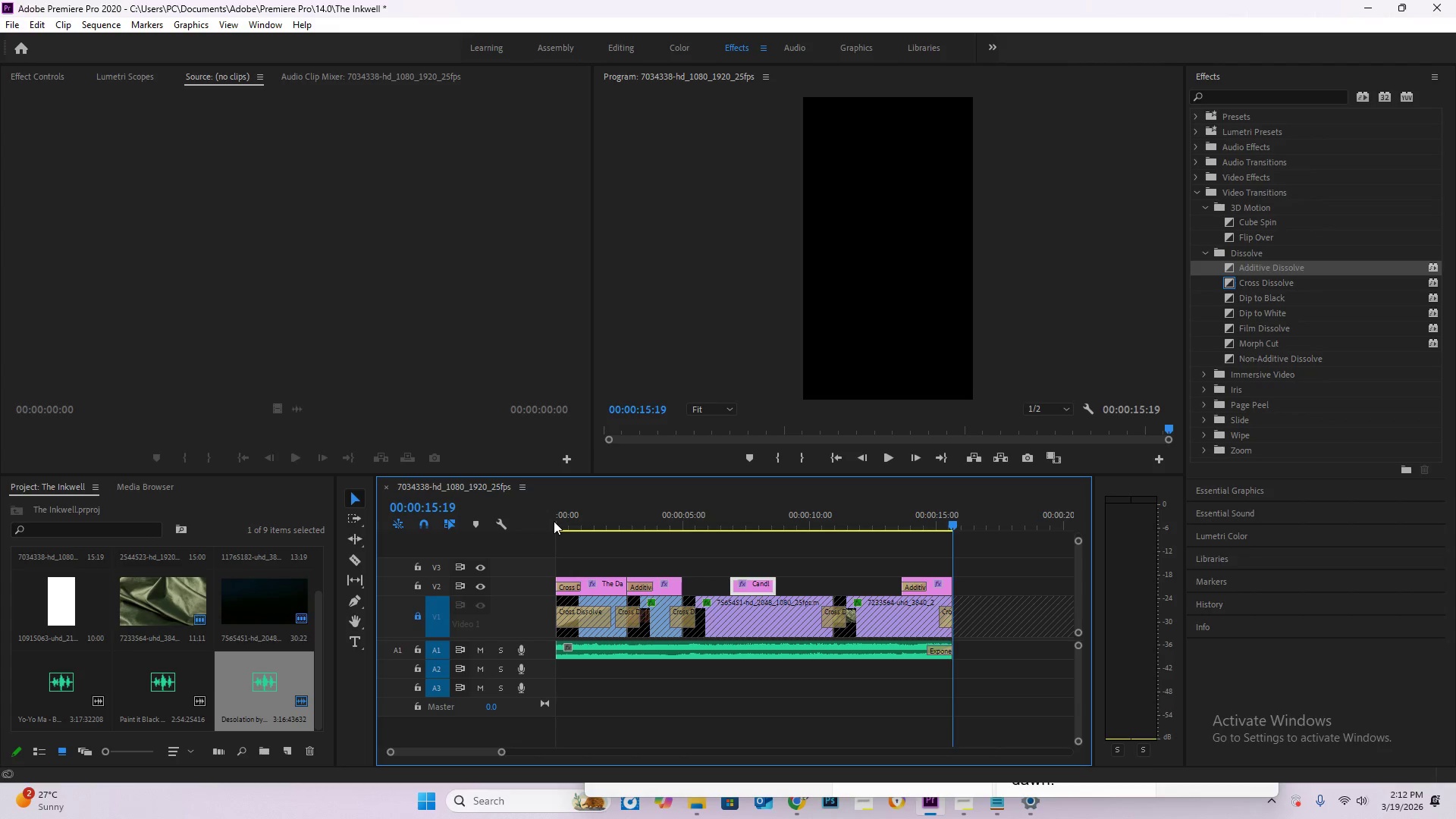 
left_click_drag(start_coordinate=[611, 520], to_coordinate=[525, 516])
 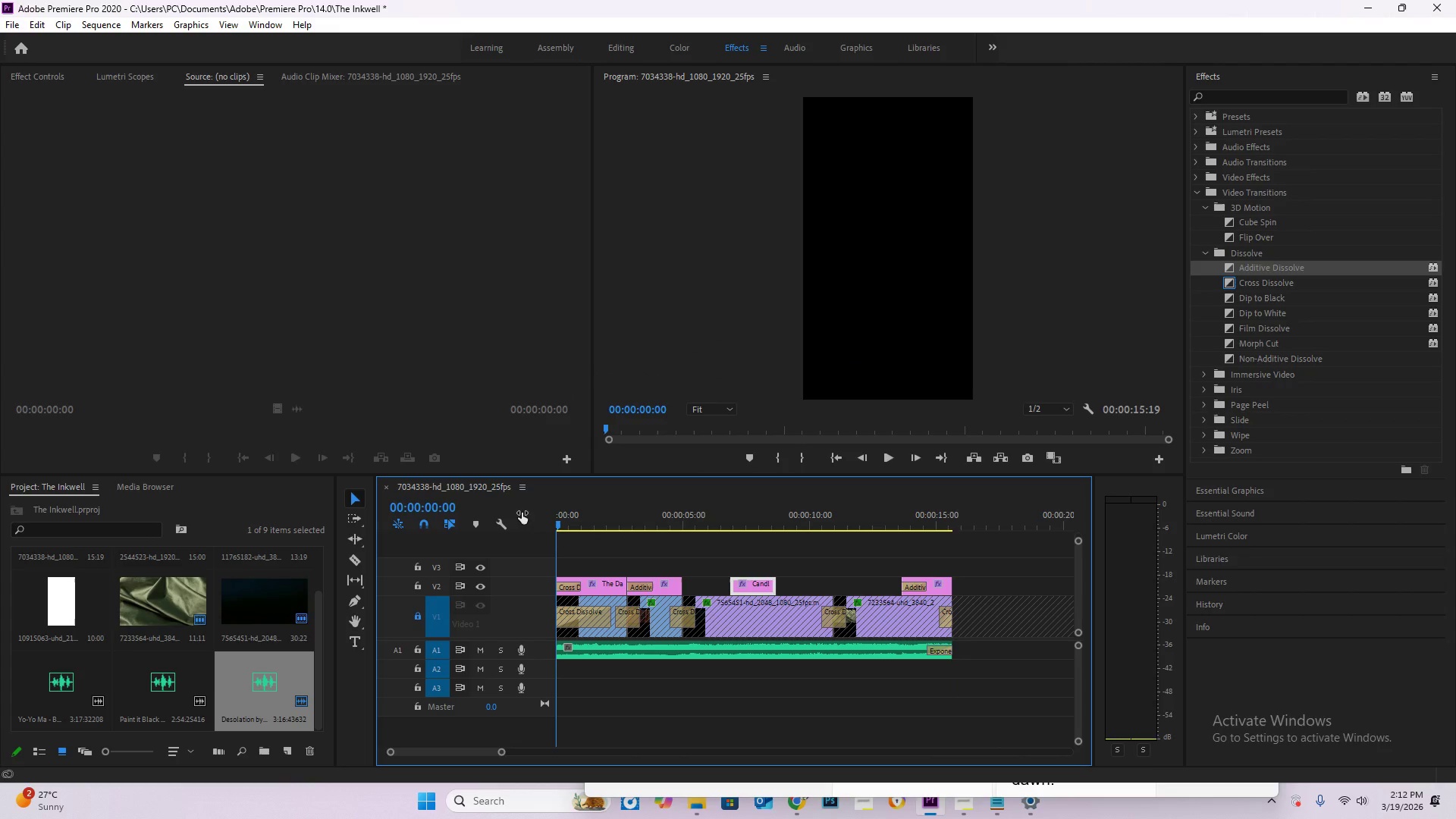 
key(Space)
 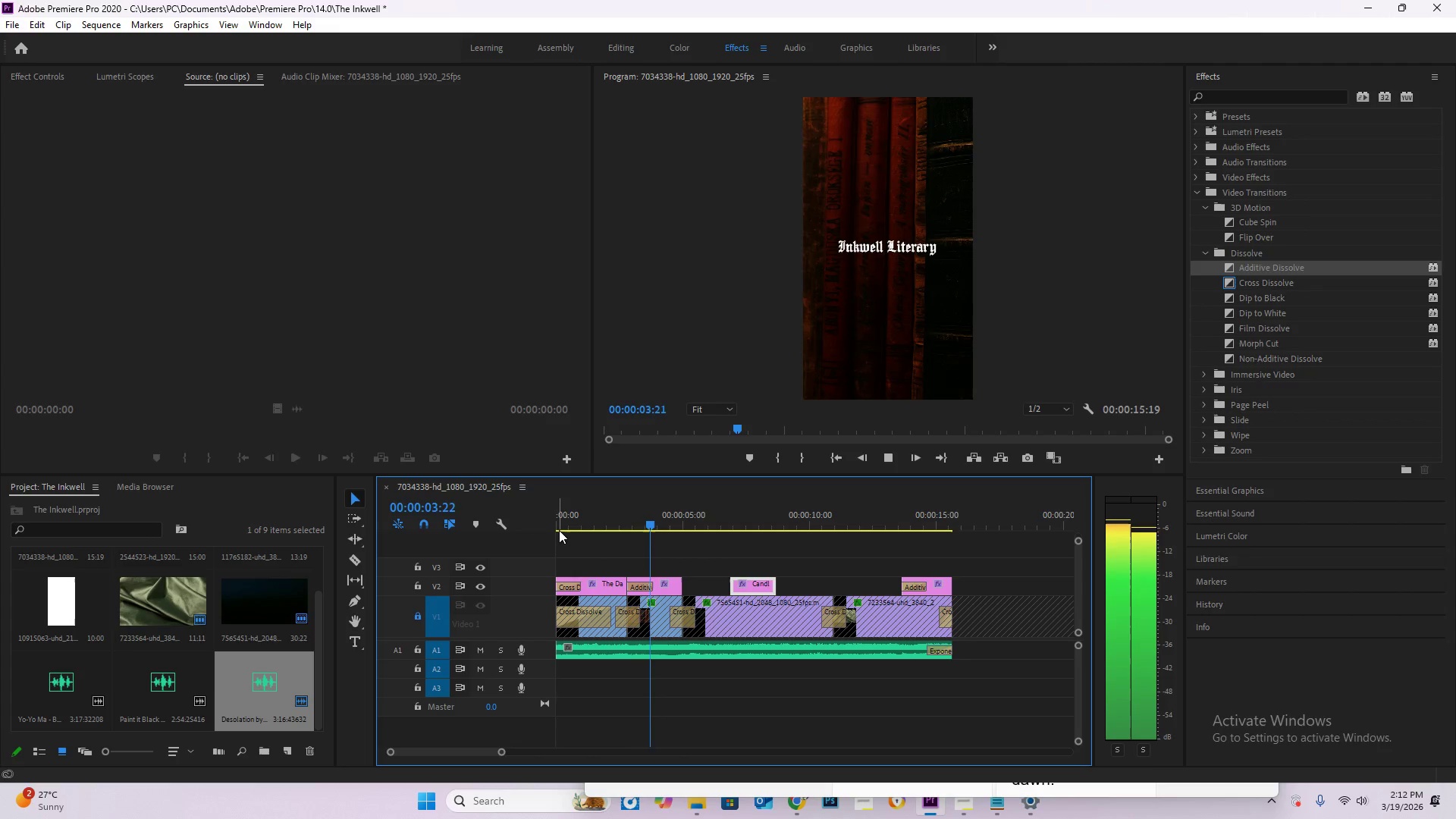 
wait(5.2)
 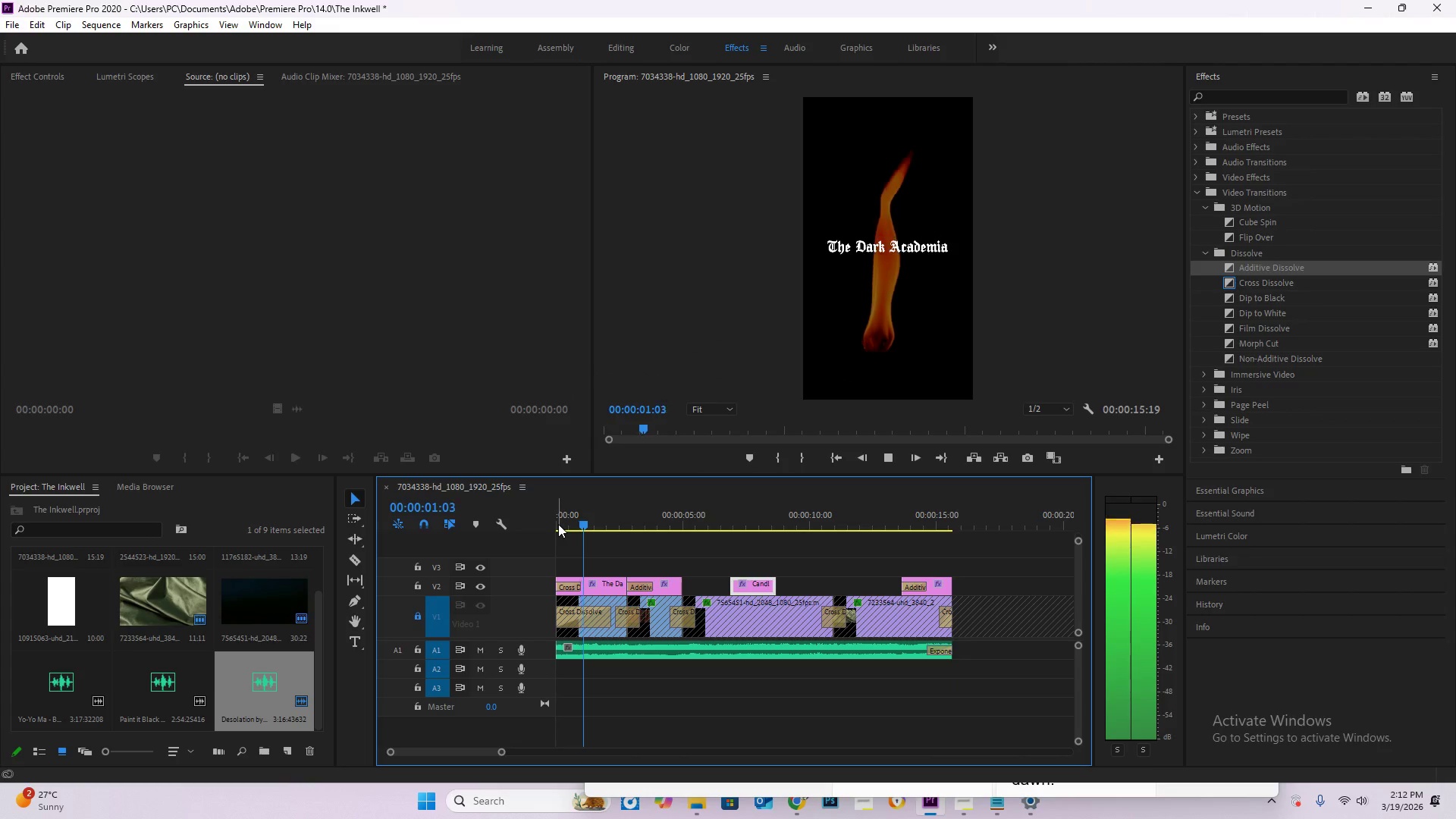 
left_click_drag(start_coordinate=[613, 507], to_coordinate=[631, 507])
 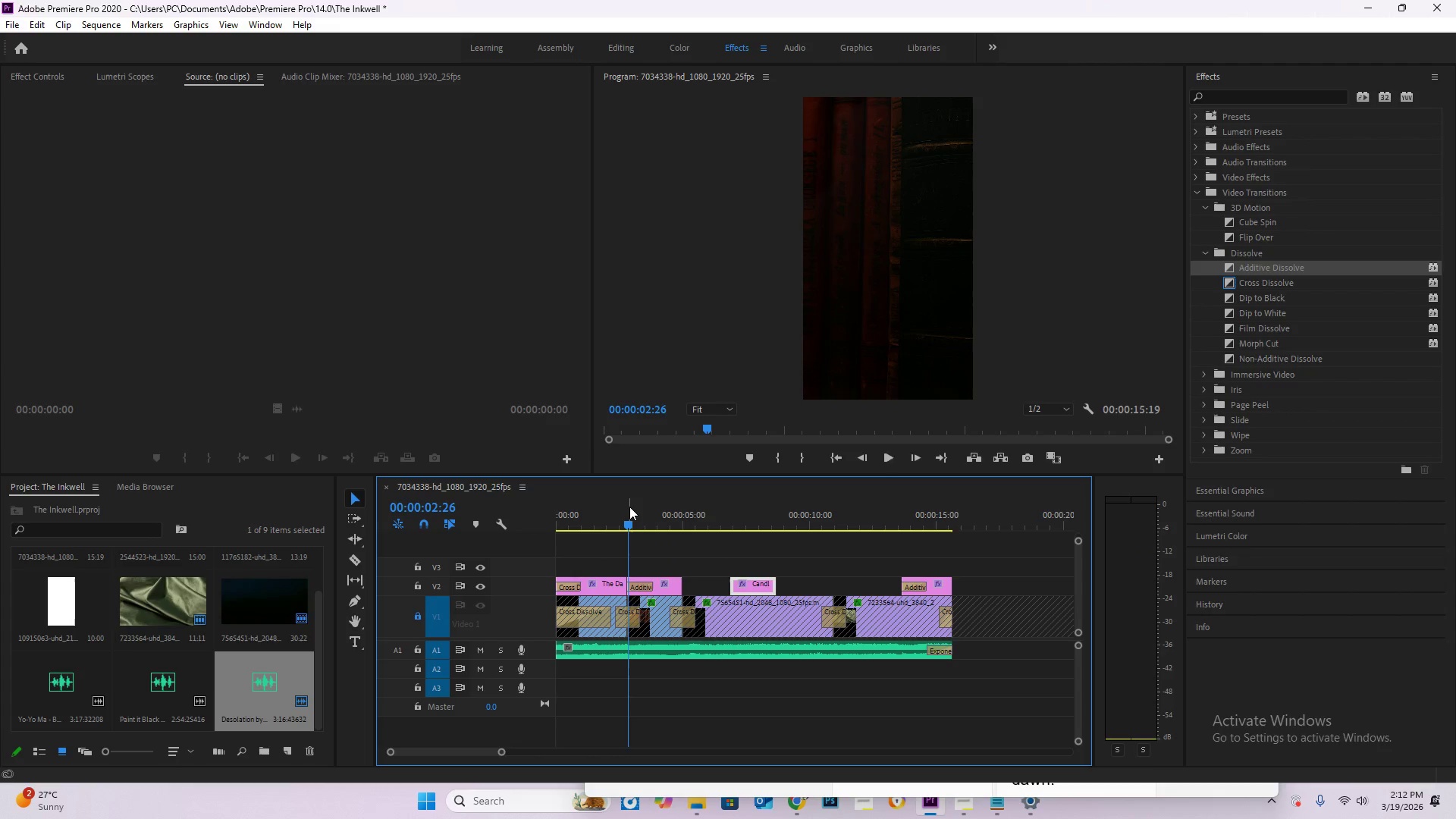 
key(Space)
 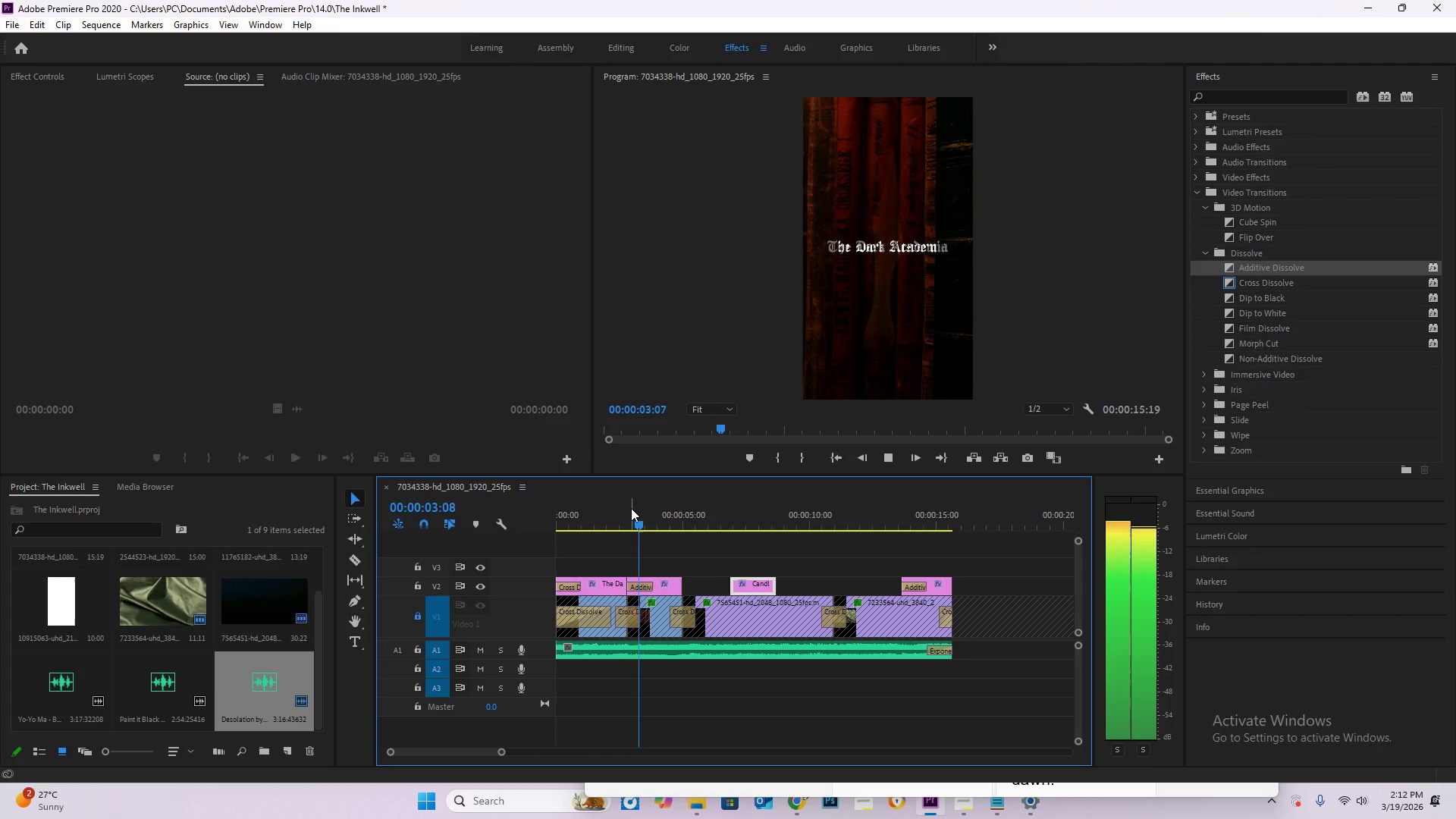 
key(Space)
 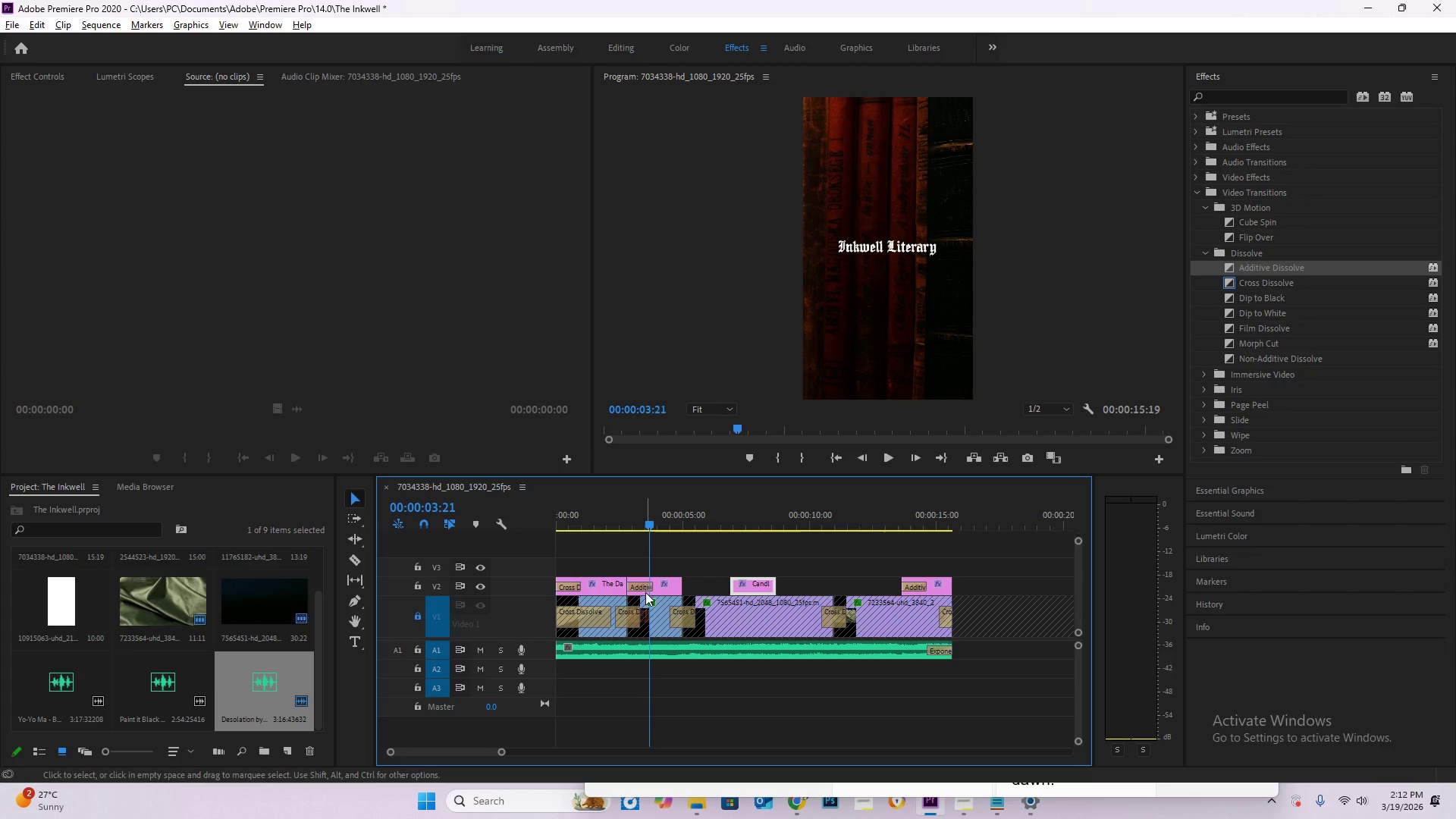 
hold_key(key=AltLeft, duration=0.78)
scroll: coordinate [663, 599], scroll_direction: up, amount: 13.0
 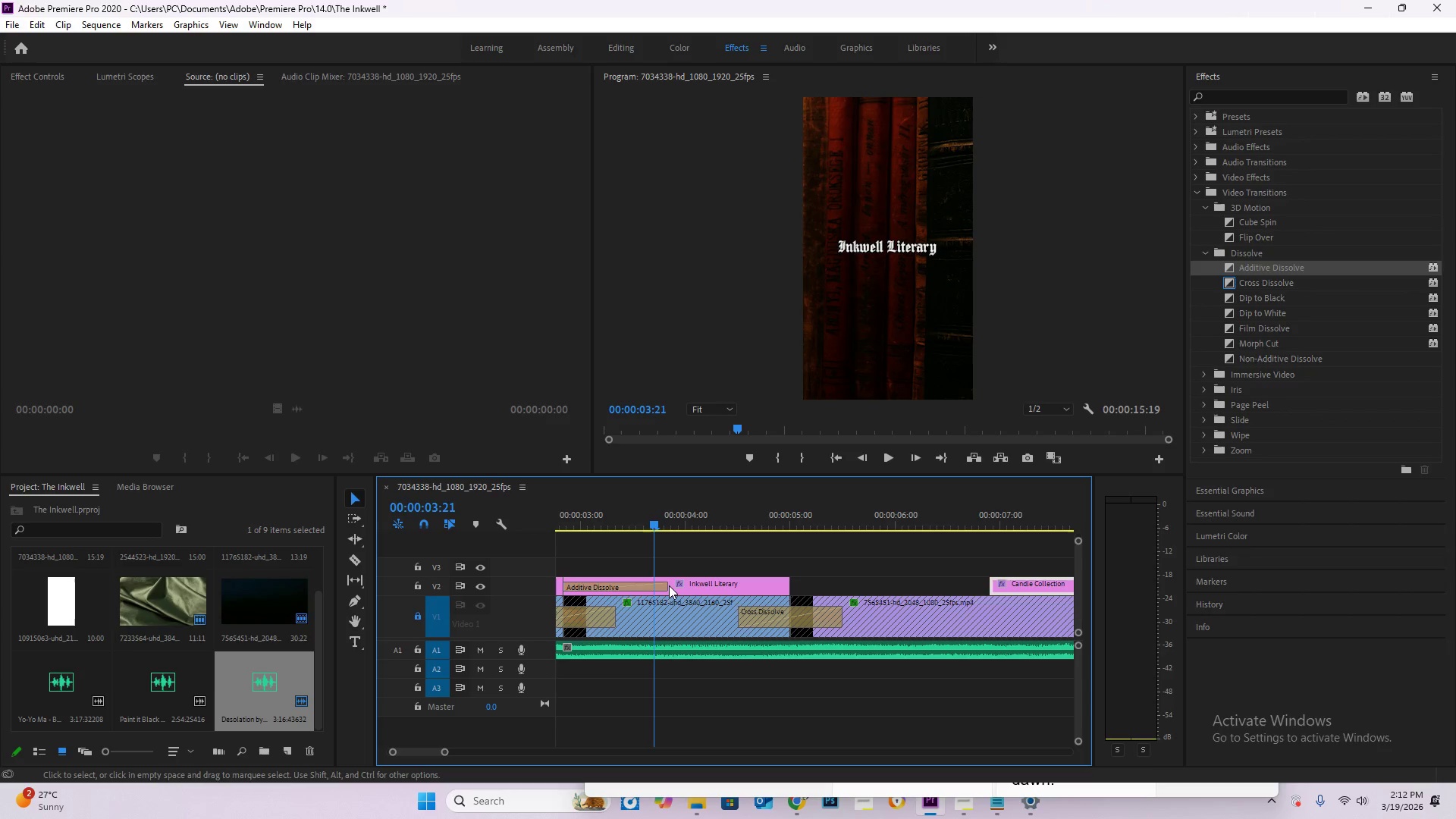 
left_click_drag(start_coordinate=[669, 585], to_coordinate=[665, 588])
 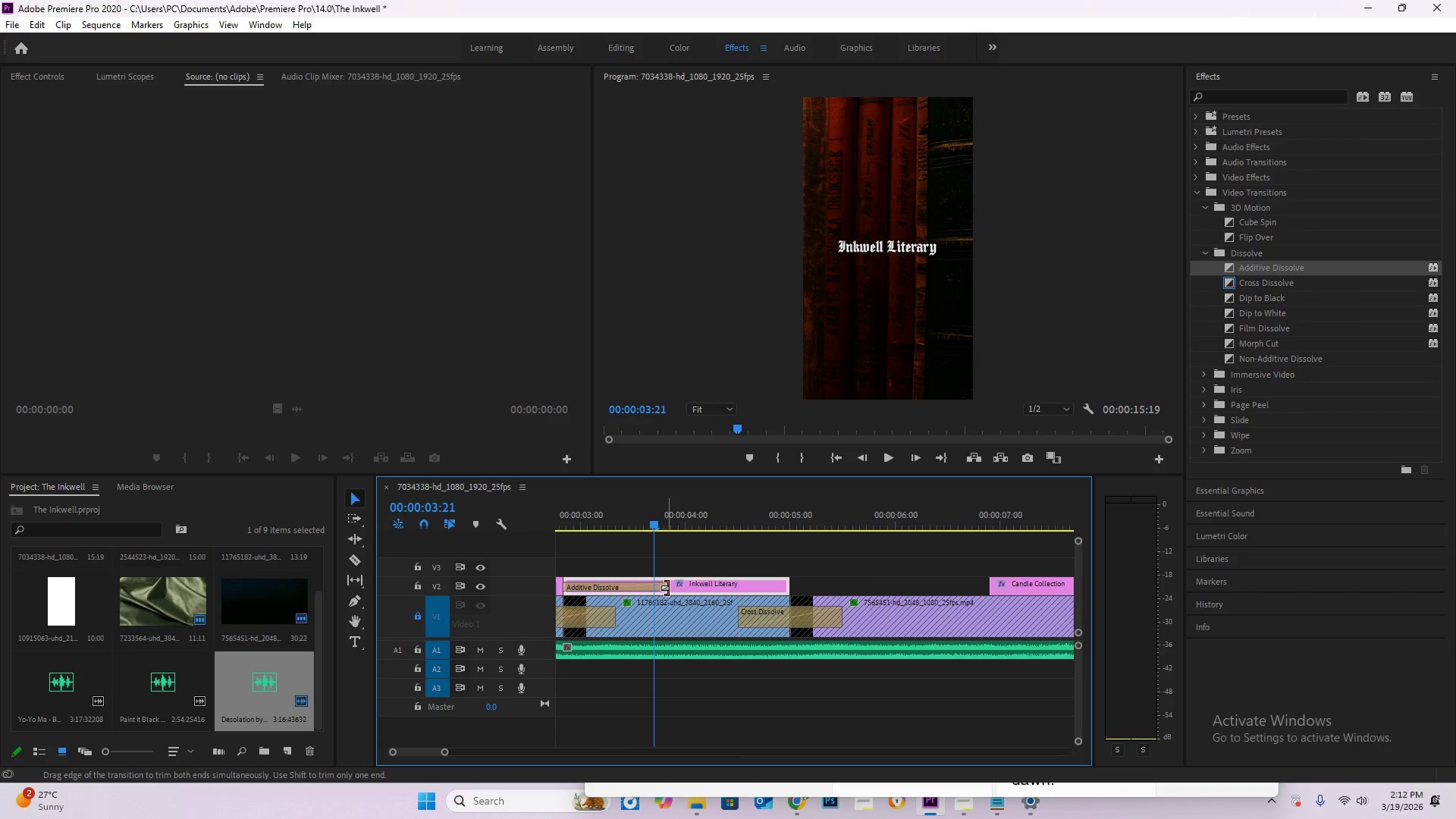 
left_click_drag(start_coordinate=[667, 588], to_coordinate=[620, 591])
 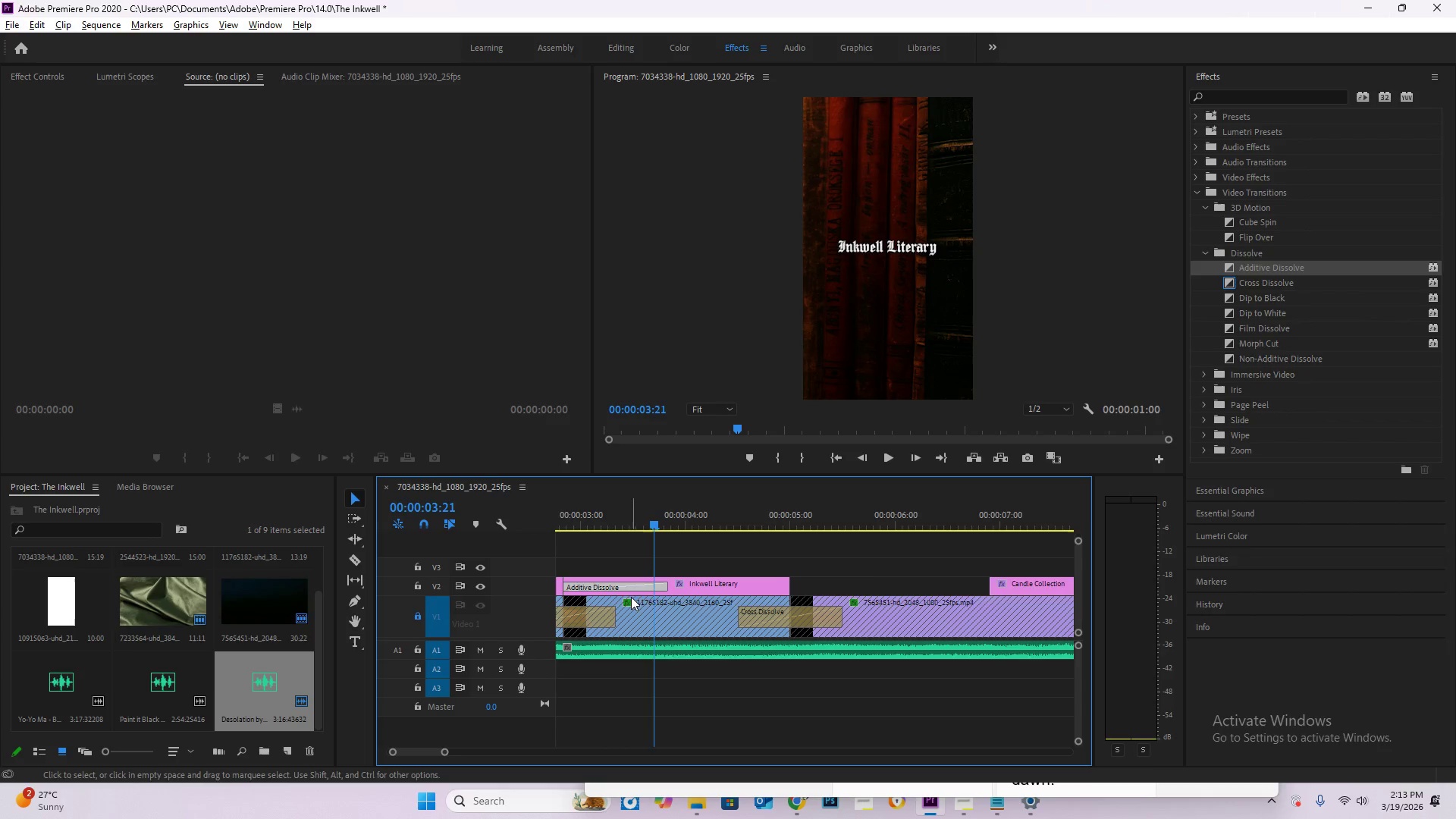 
hold_key(key=AltLeft, duration=0.61)
 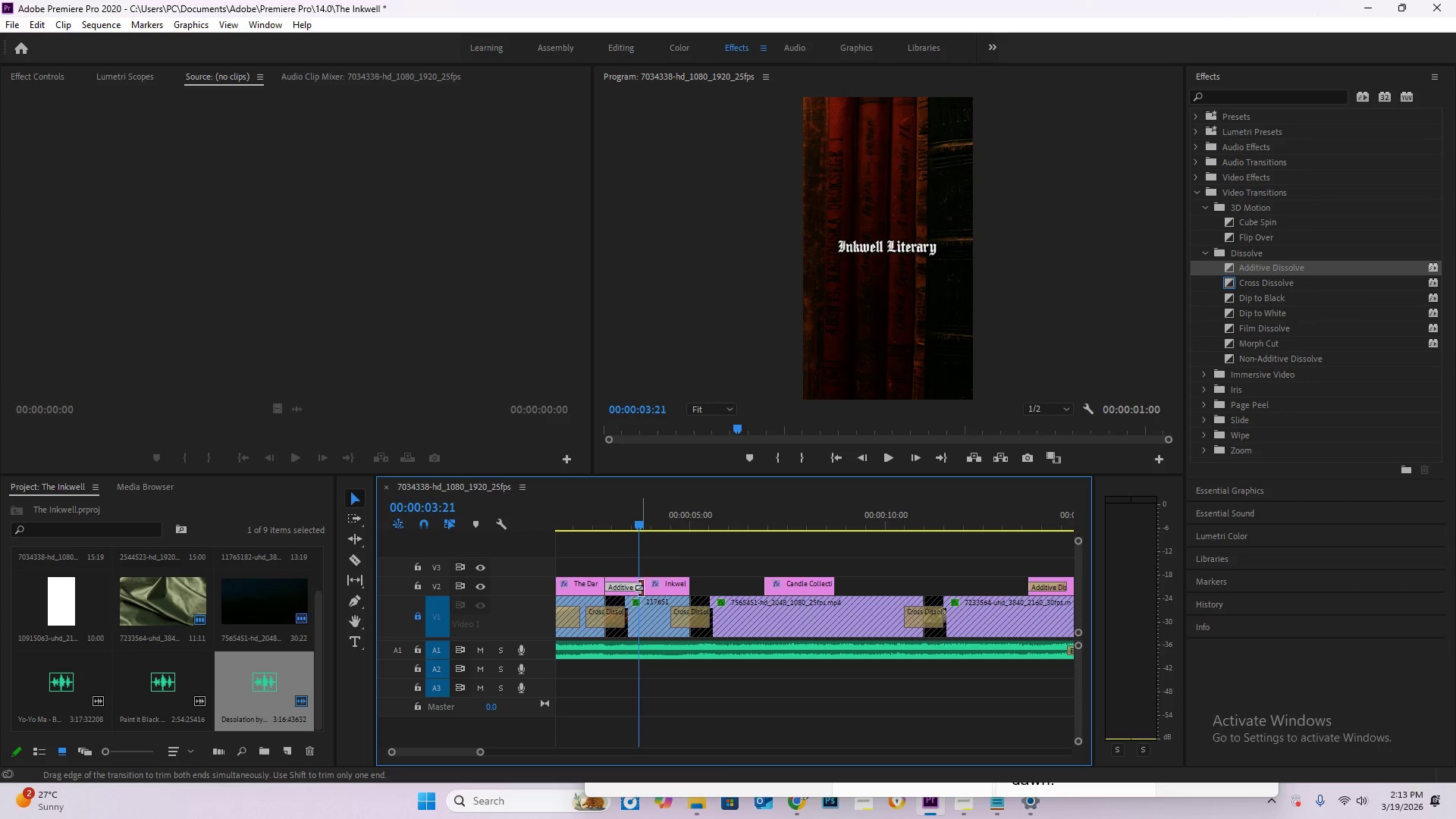 
hold_key(key=AltLeft, duration=2.08)
 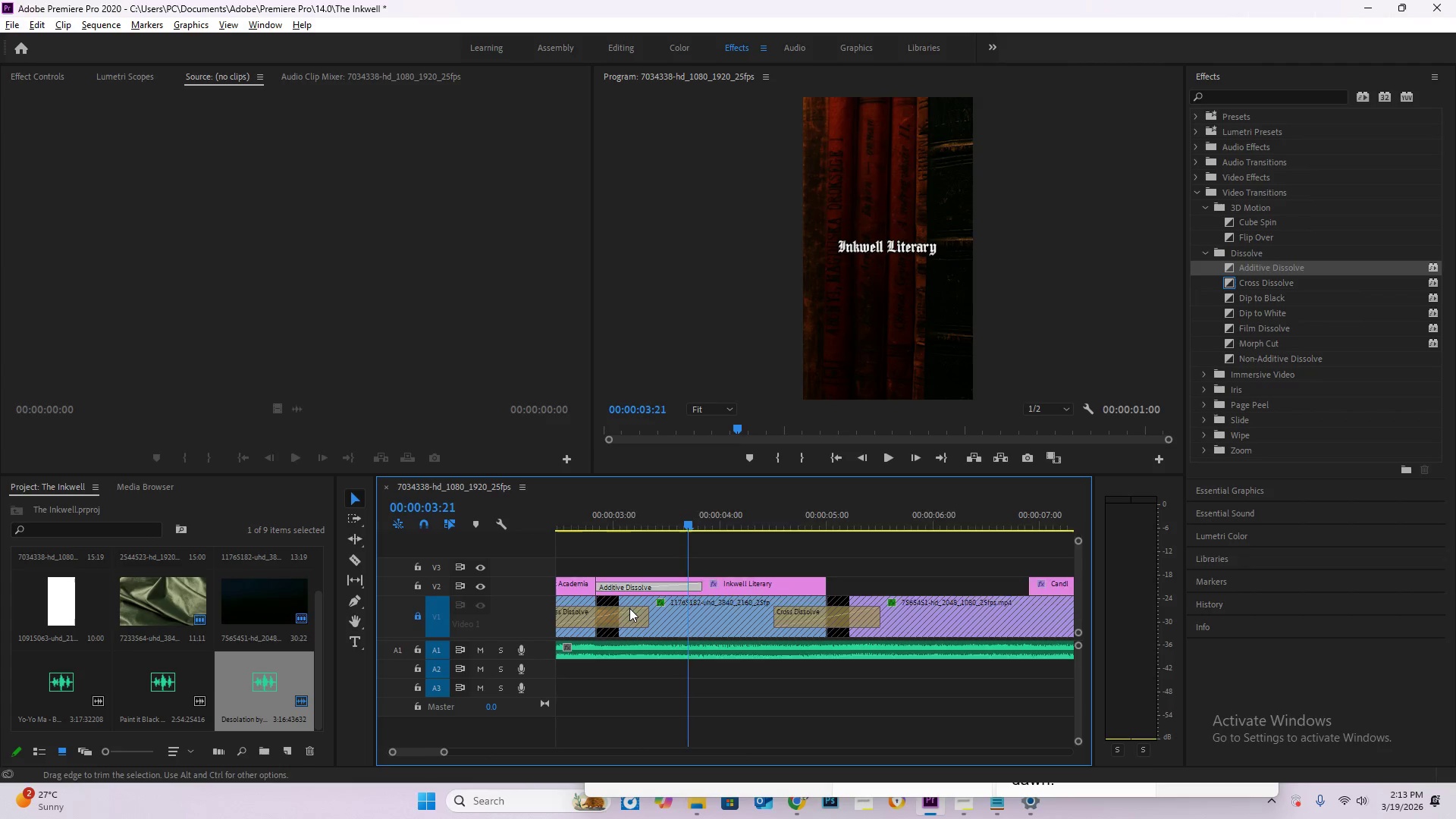 
scroll: coordinate [626, 595], scroll_direction: down, amount: 9.0
 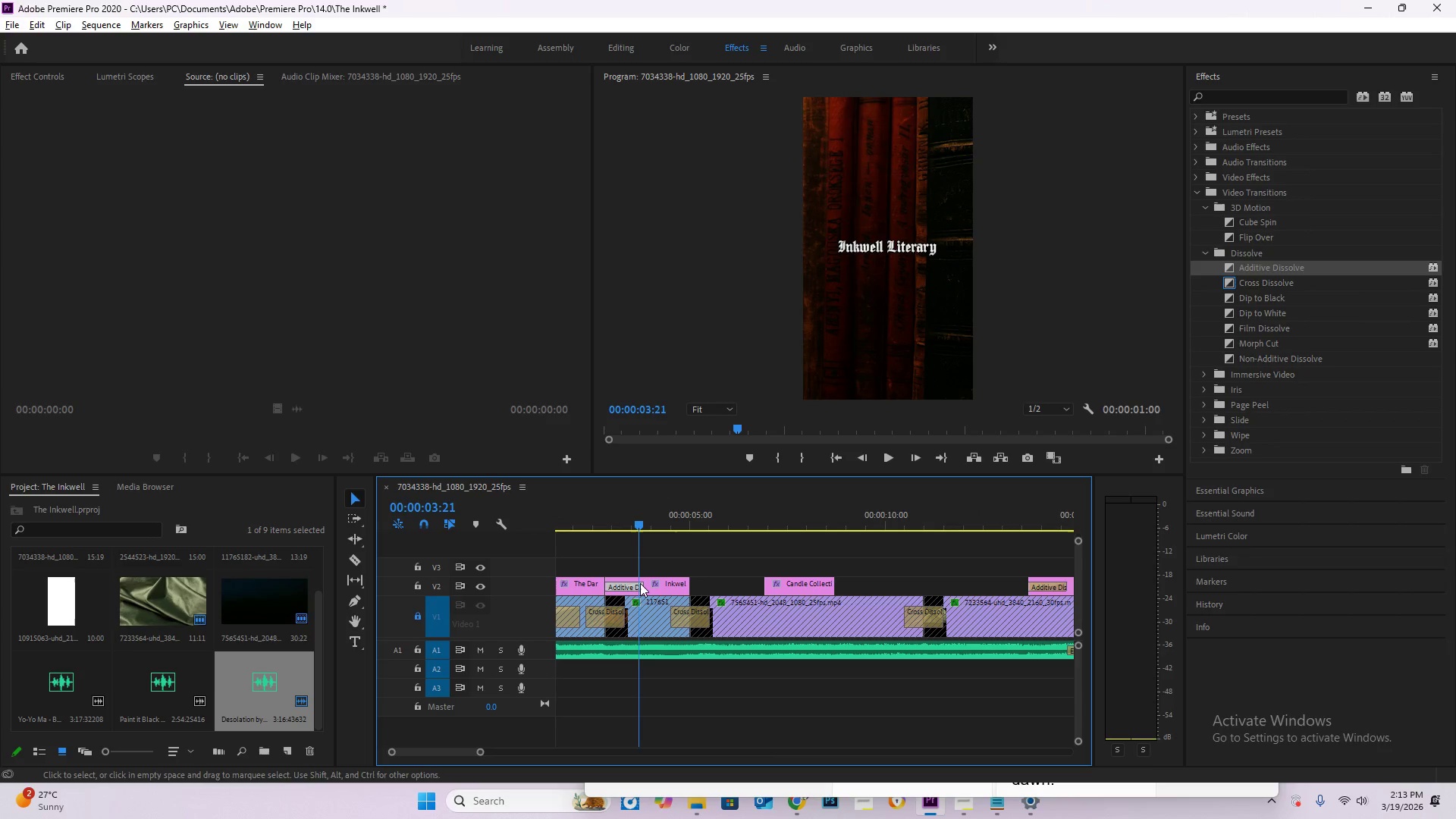 
left_click_drag(start_coordinate=[641, 588], to_coordinate=[620, 586])
 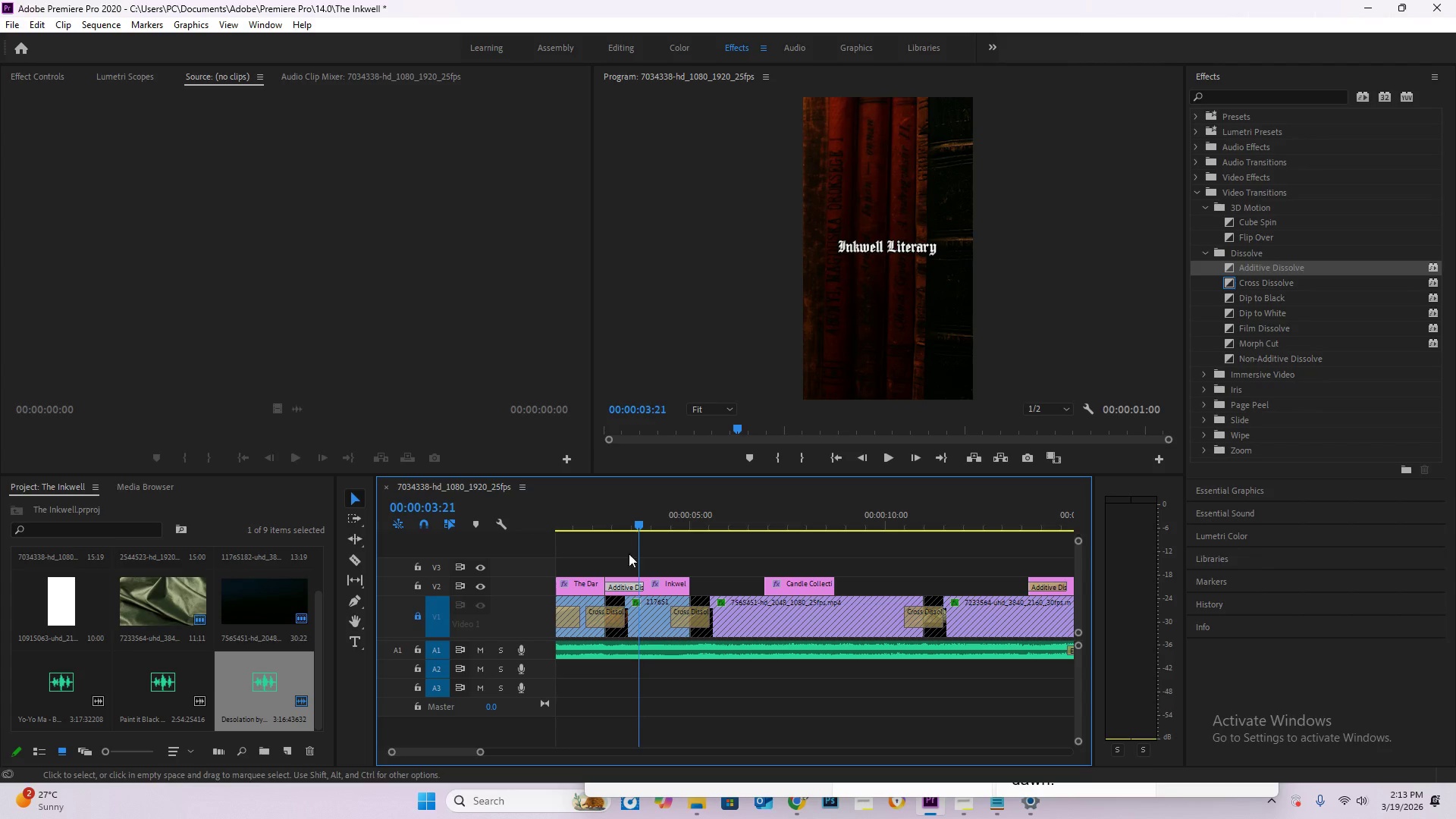 
hold_key(key=AltLeft, duration=0.69)
 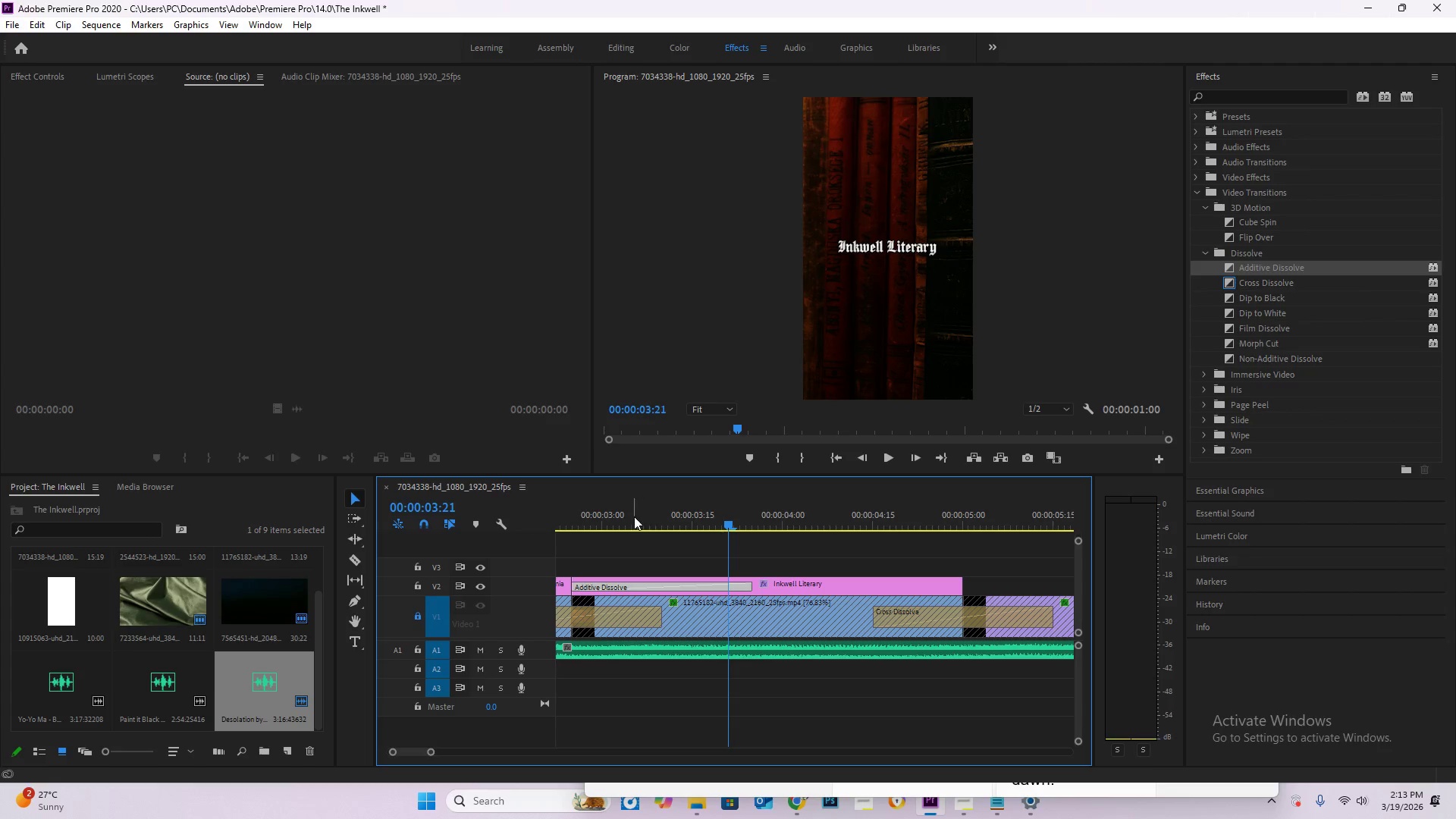 
left_click_drag(start_coordinate=[683, 512], to_coordinate=[633, 516])
 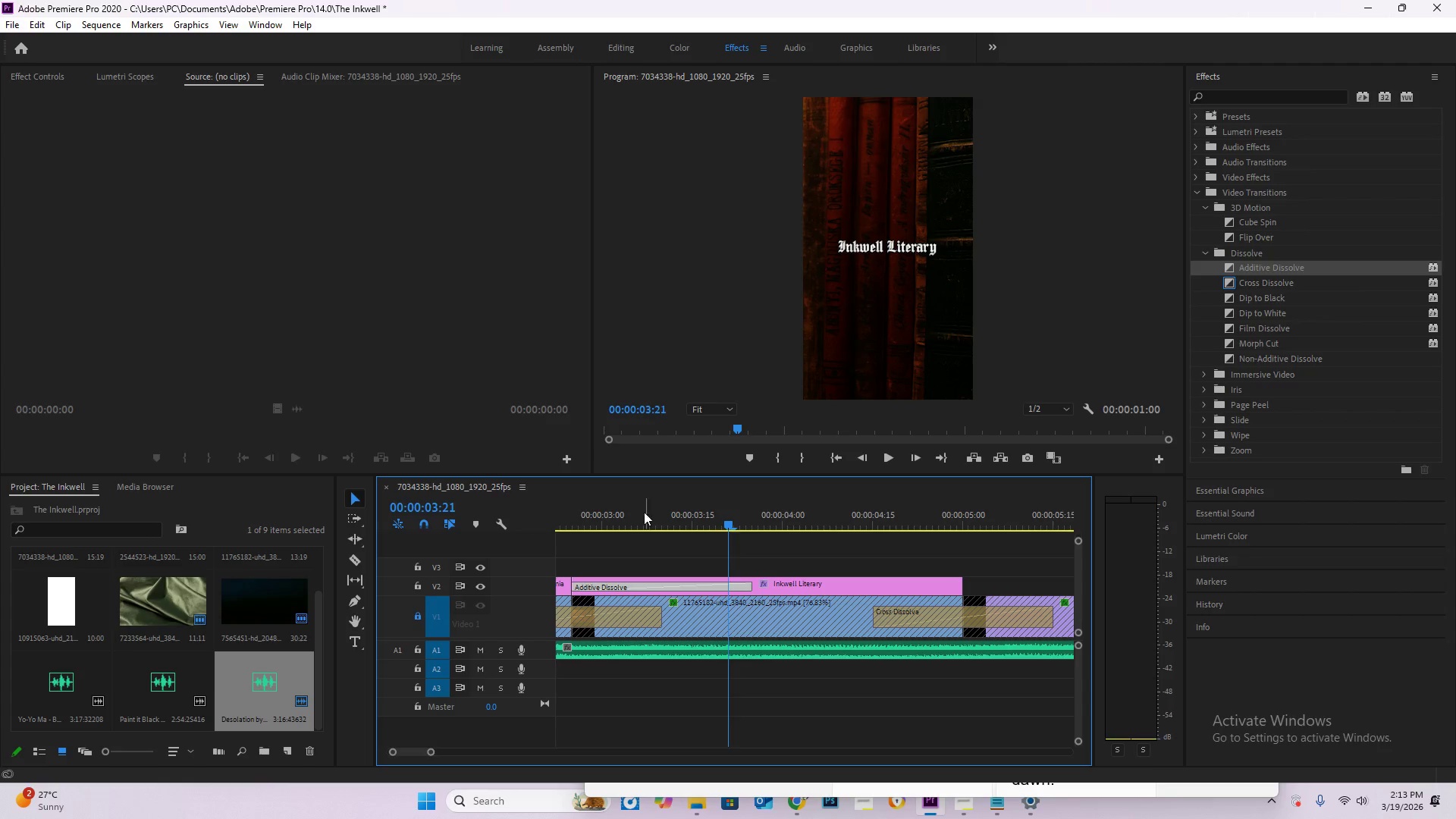 
scroll: coordinate [629, 607], scroll_direction: up, amount: 14.0
 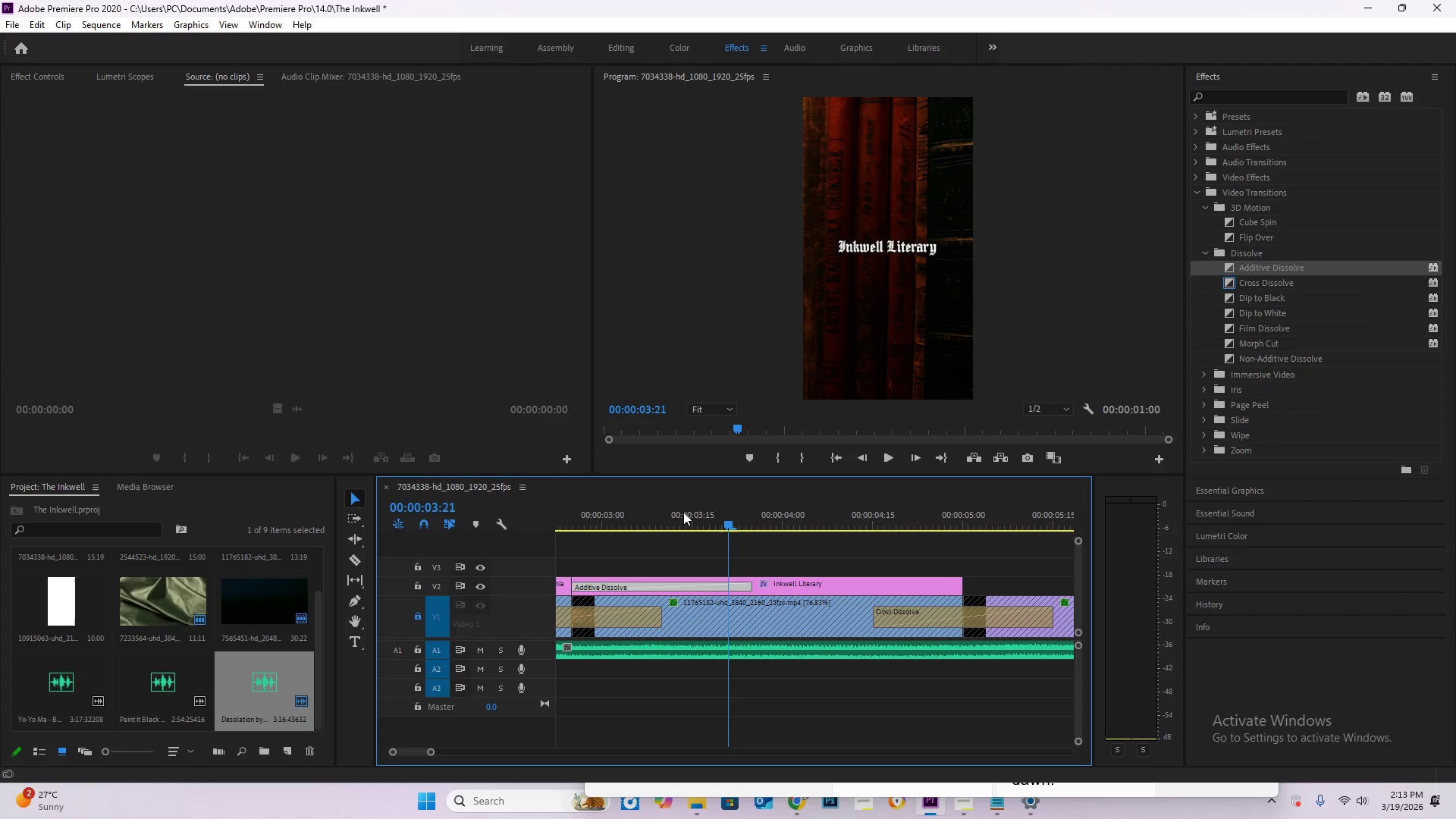 
left_click_drag(start_coordinate=[645, 514], to_coordinate=[620, 514])
 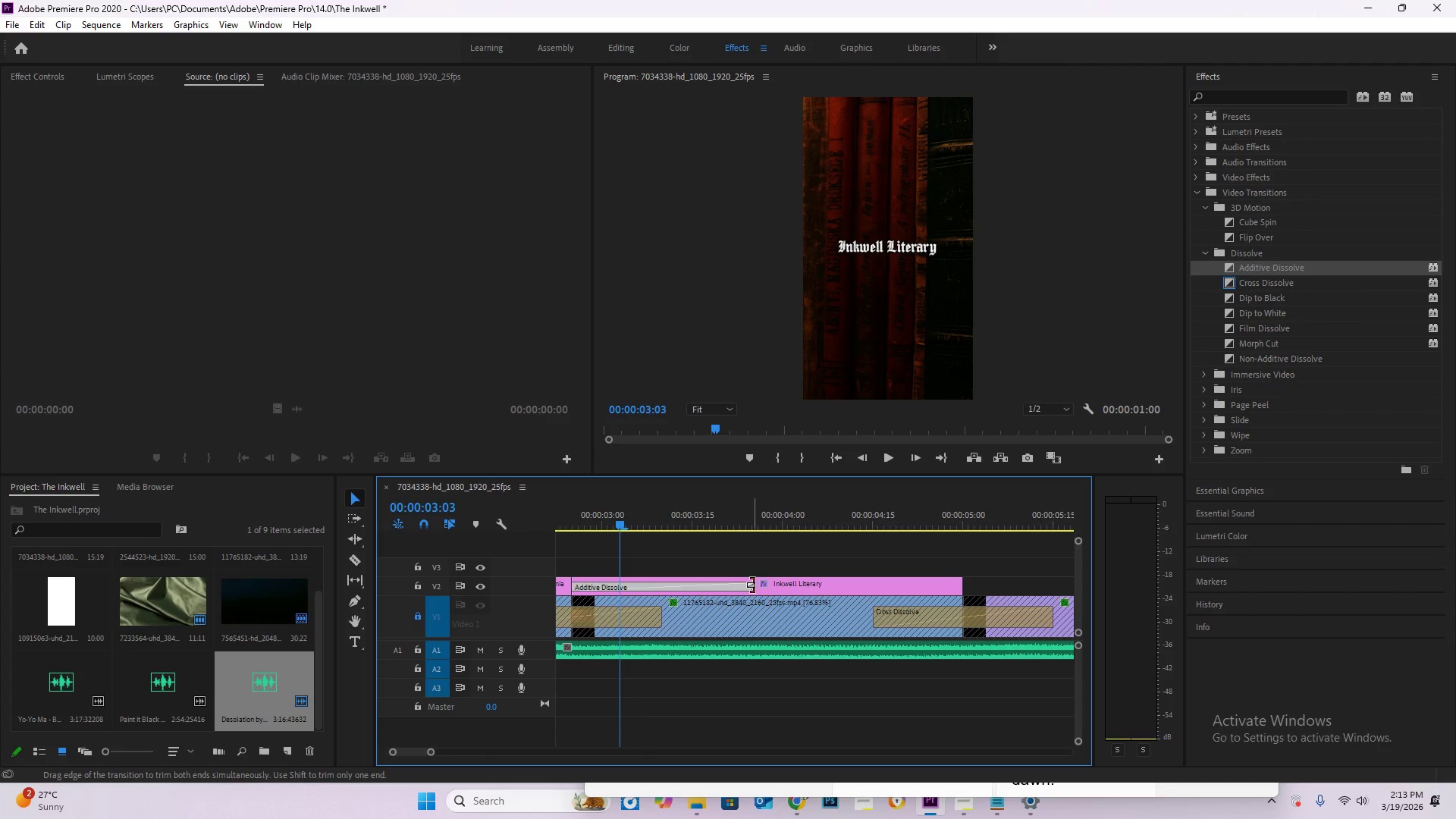 
left_click_drag(start_coordinate=[752, 585], to_coordinate=[645, 588])
 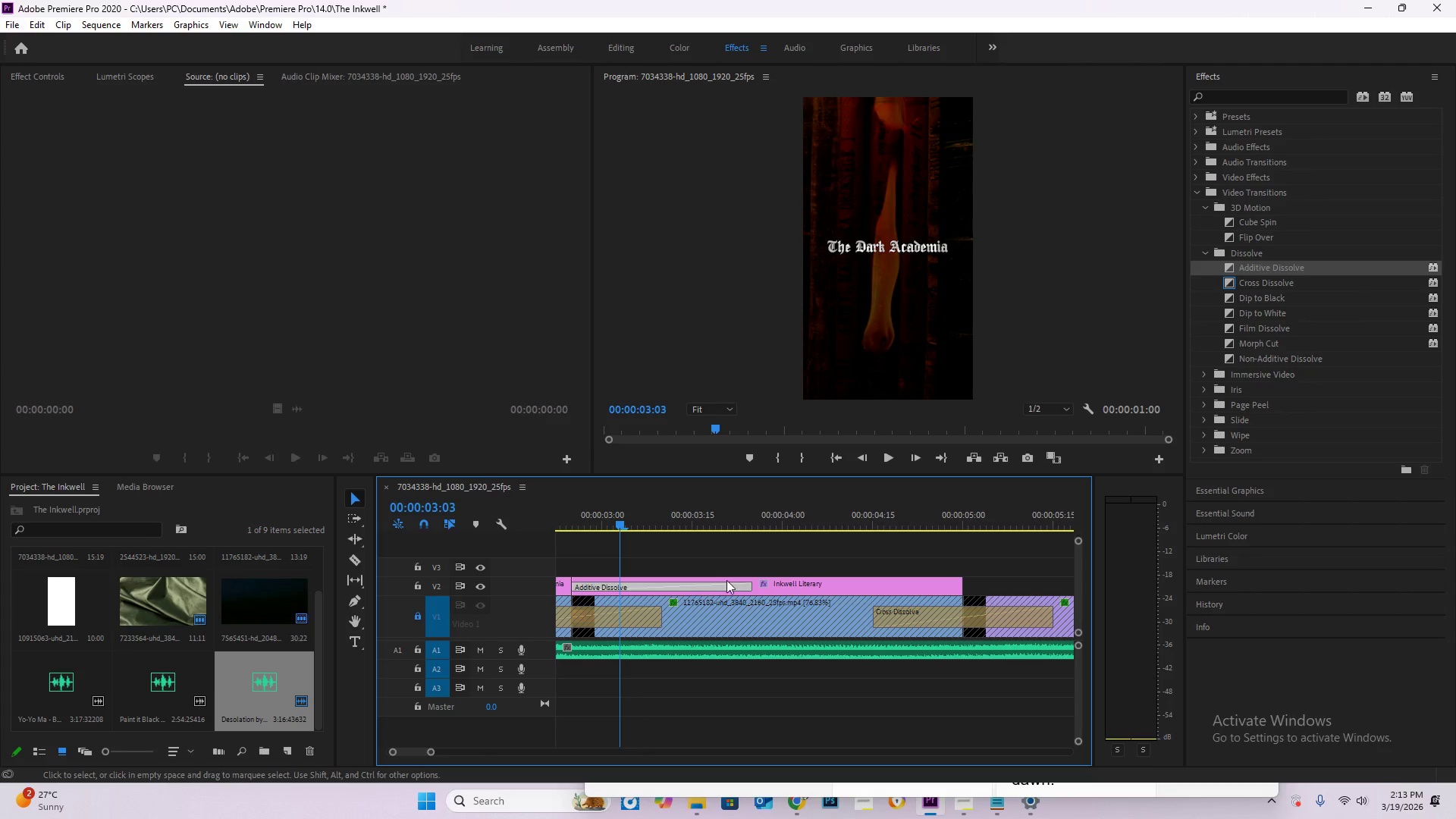 
left_click([742, 582])
 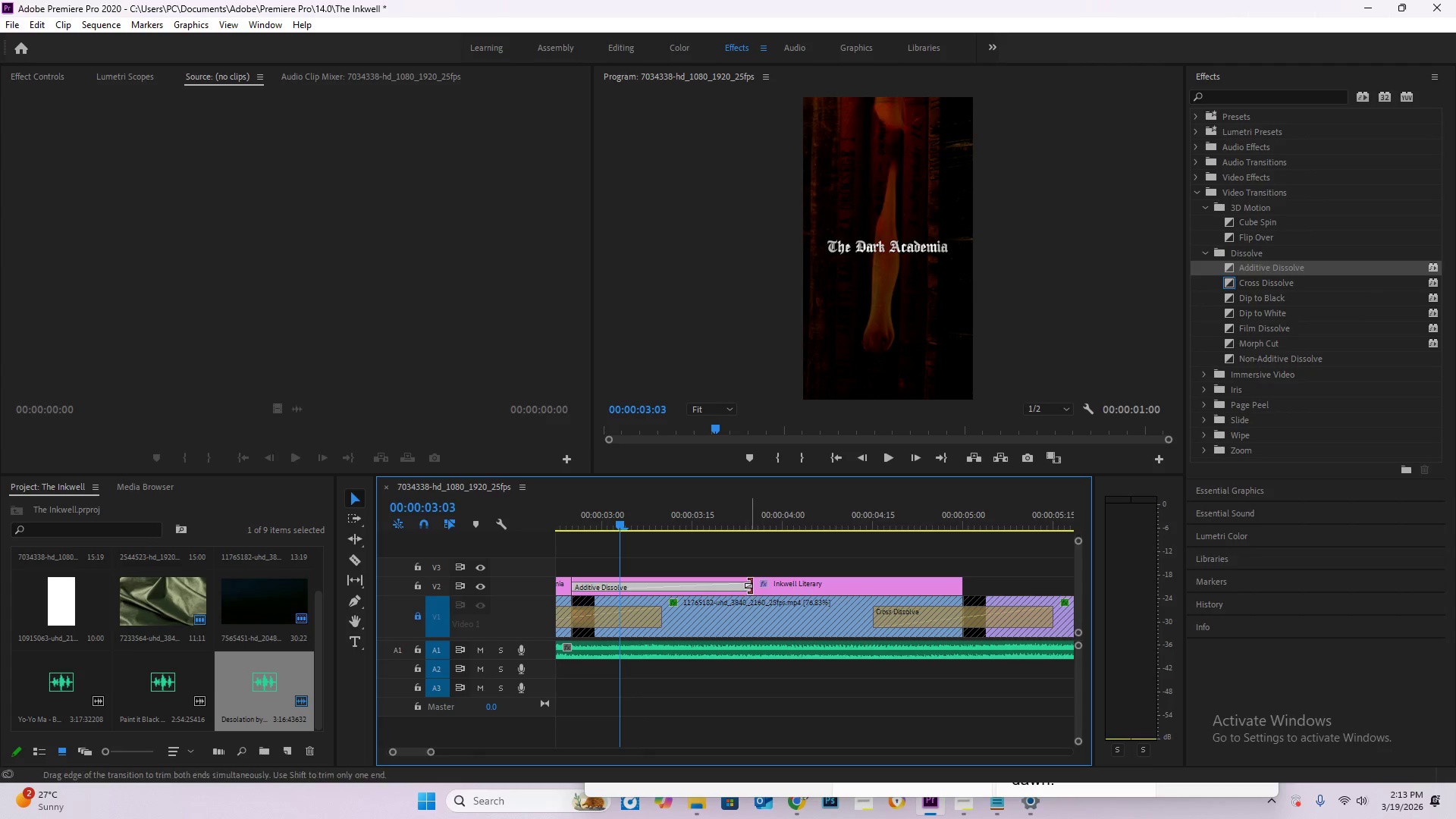 
left_click_drag(start_coordinate=[749, 585], to_coordinate=[617, 588])
 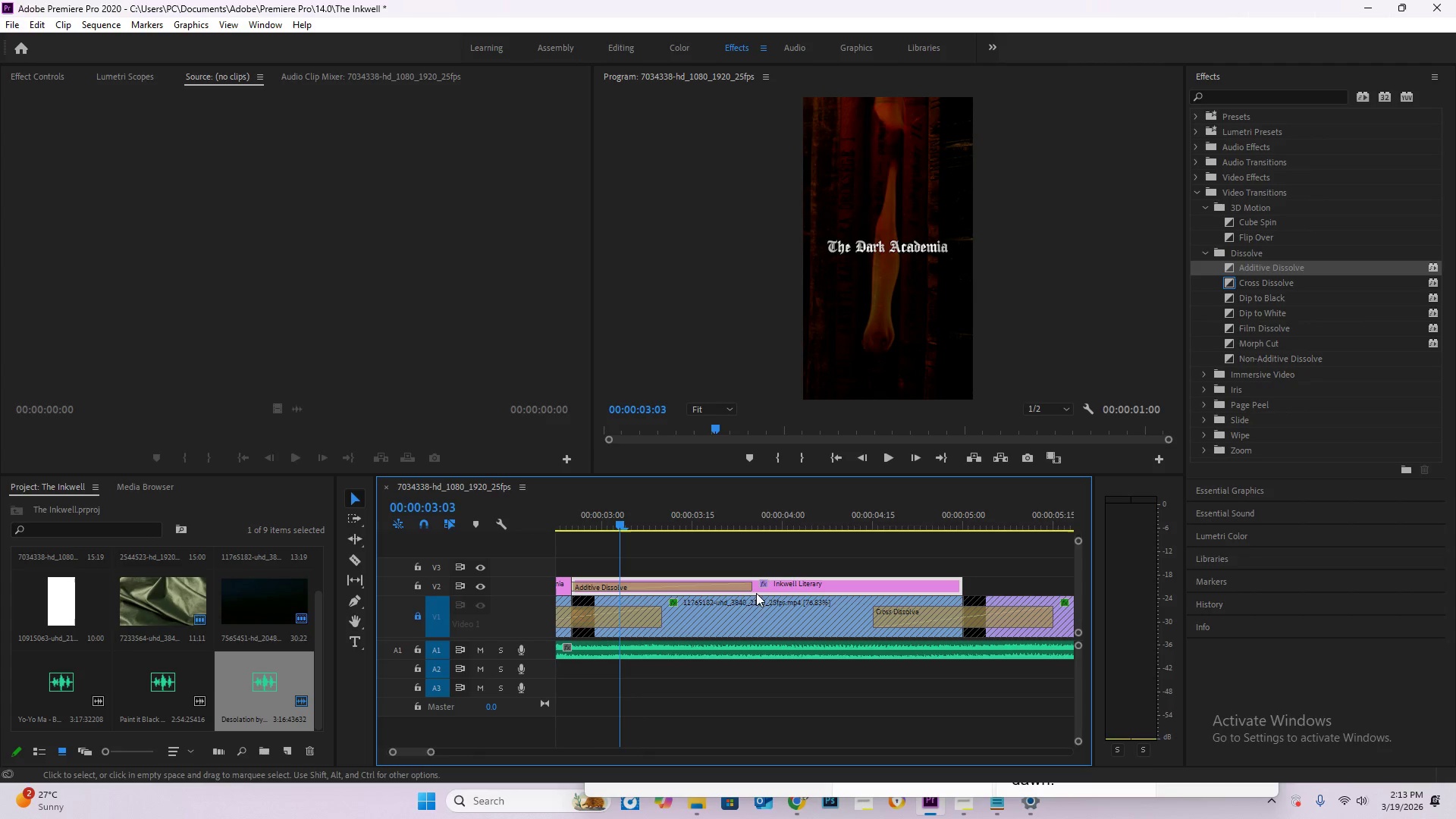 
left_click([719, 588])
 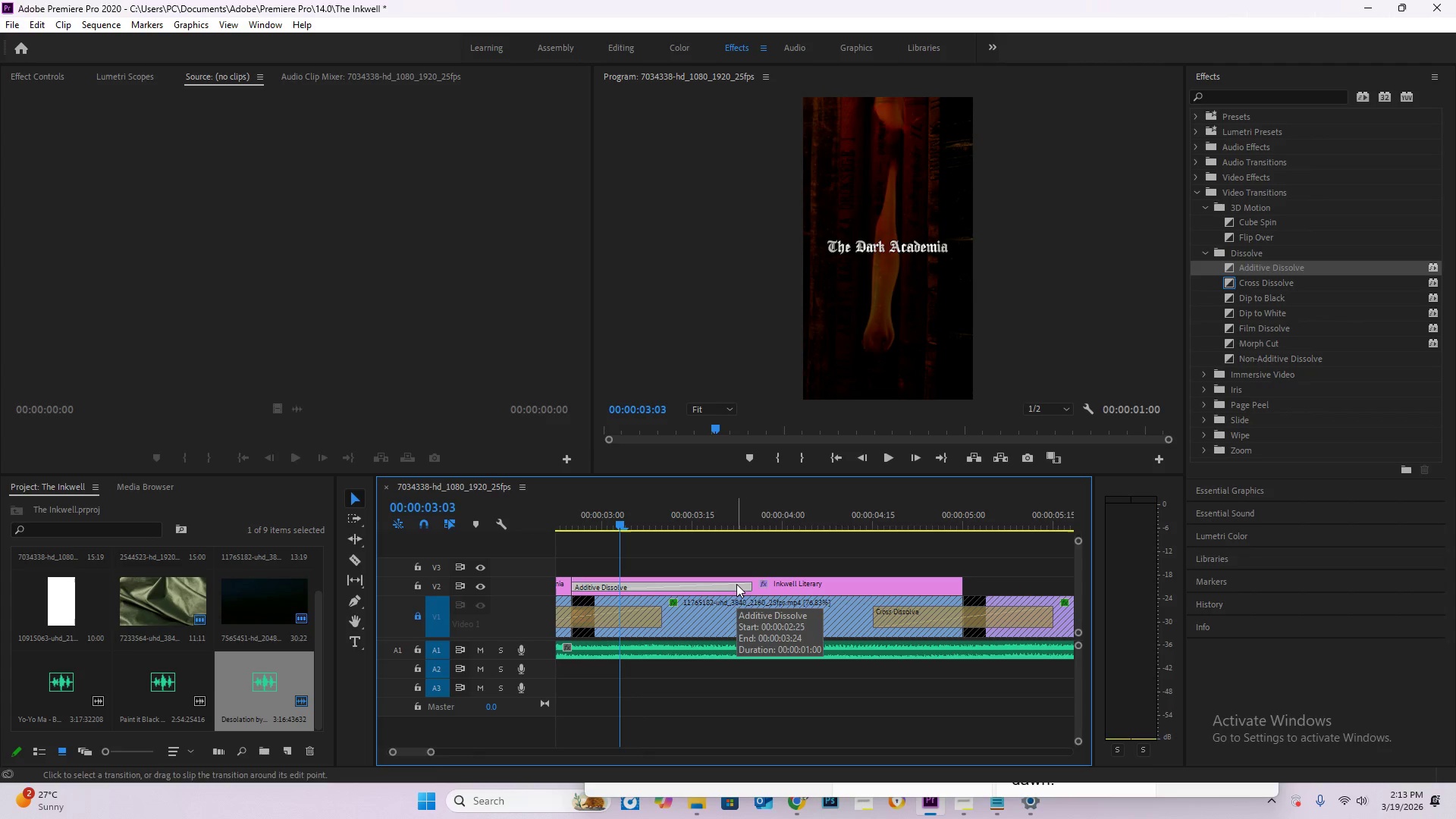 
left_click_drag(start_coordinate=[751, 588], to_coordinate=[874, 601])
 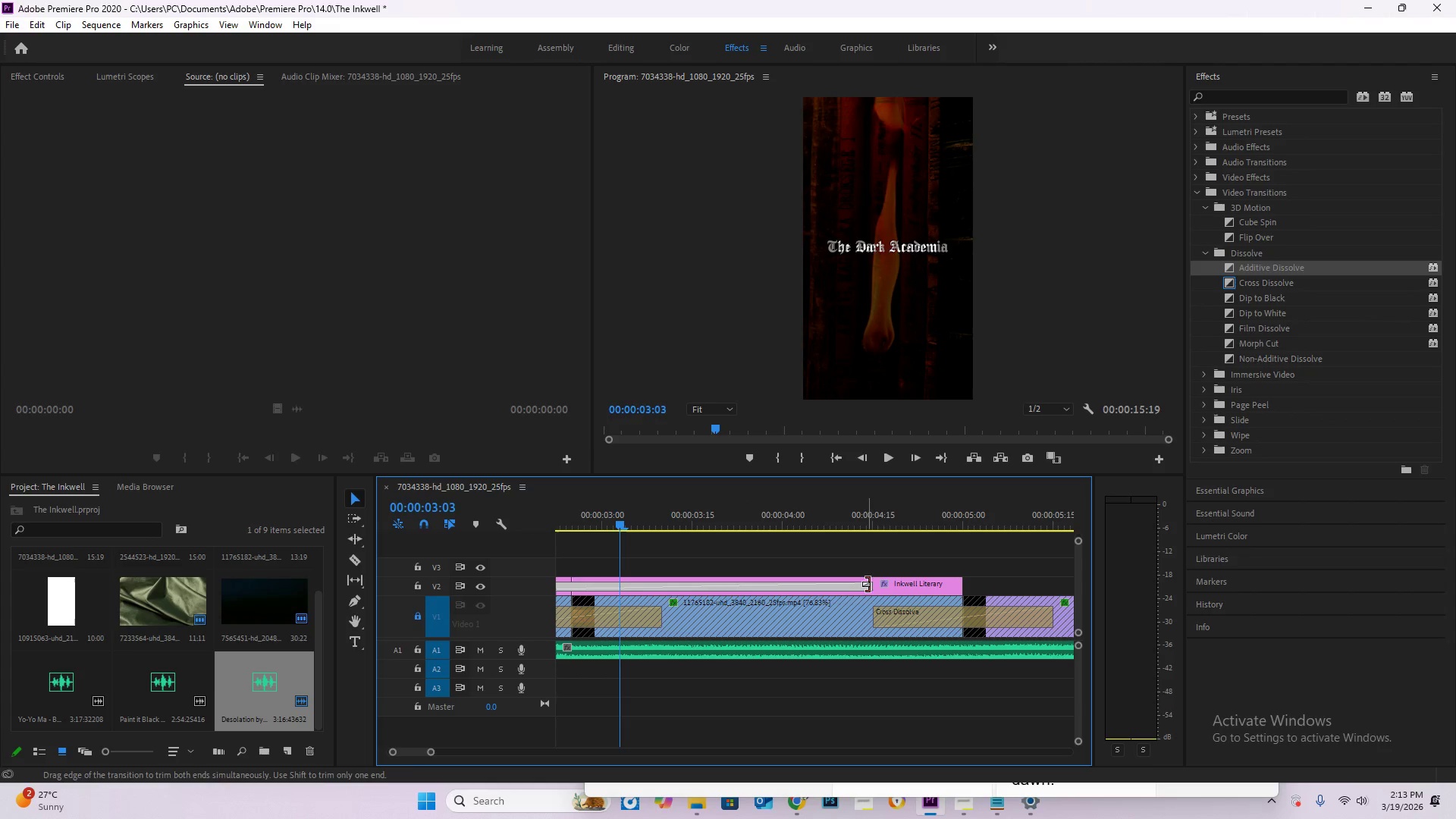 
left_click_drag(start_coordinate=[871, 586], to_coordinate=[676, 592])
 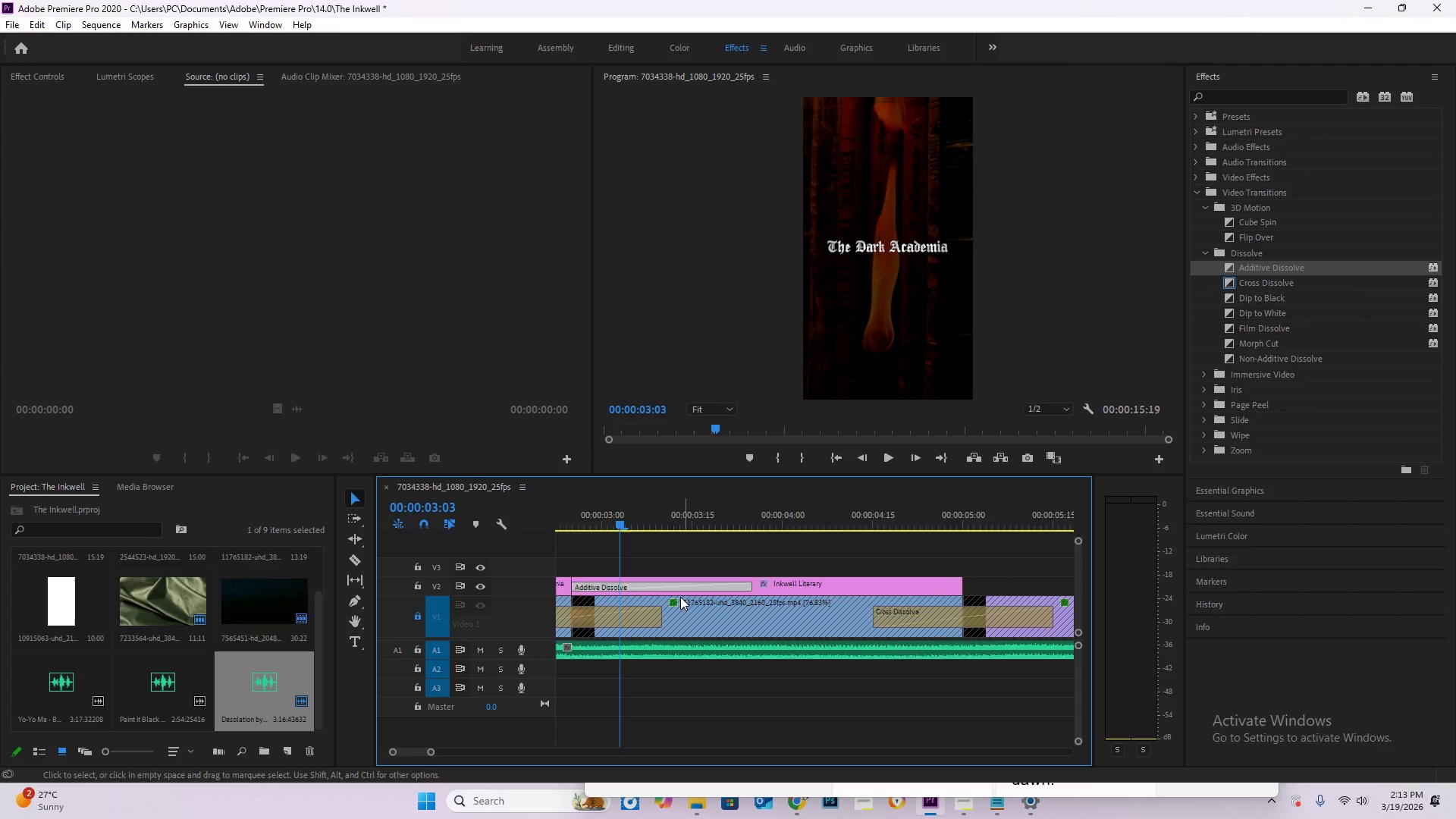 
scroll: coordinate [624, 639], scroll_direction: up, amount: 27.0
 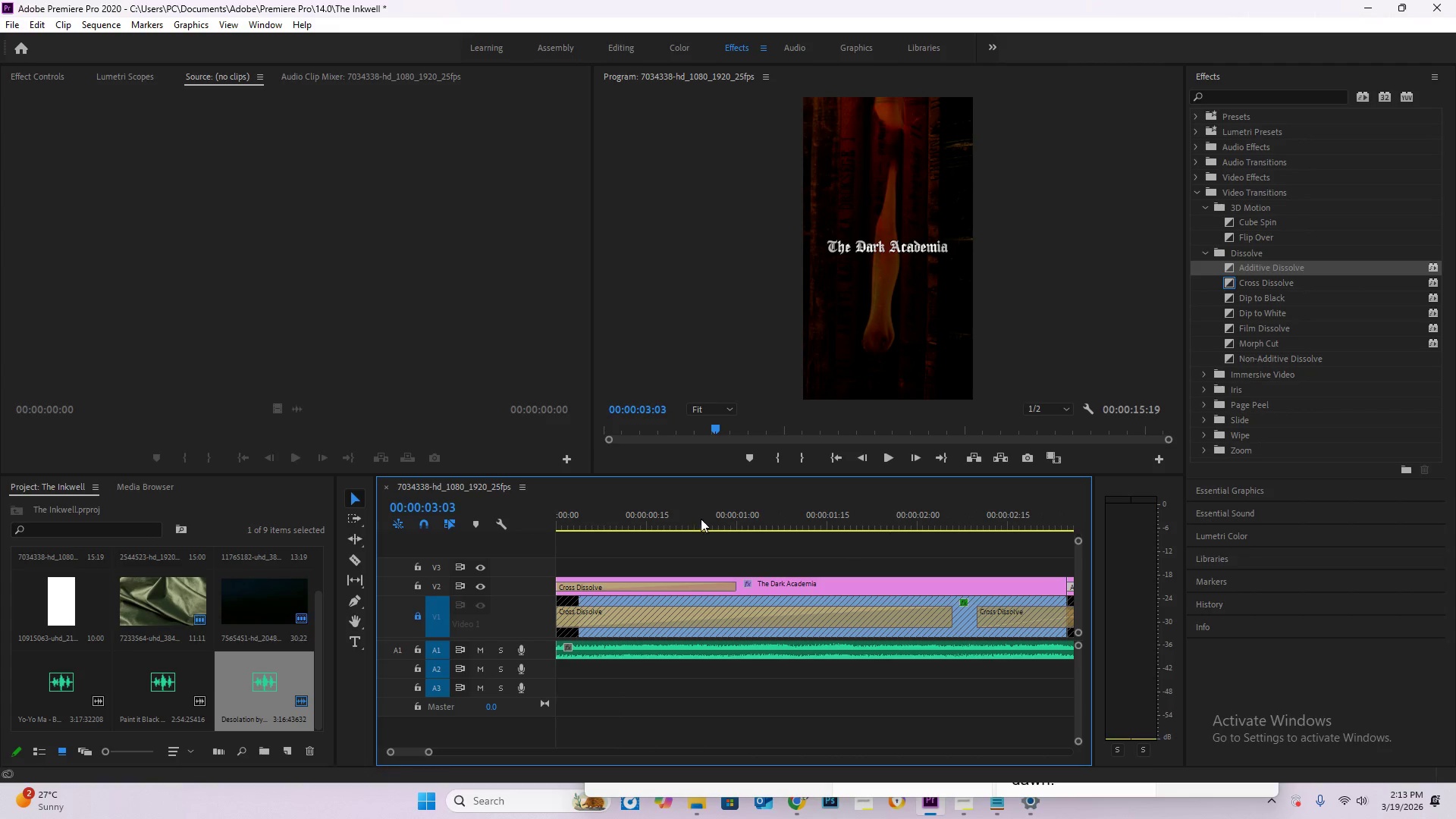 
left_click_drag(start_coordinate=[610, 509], to_coordinate=[512, 516])
 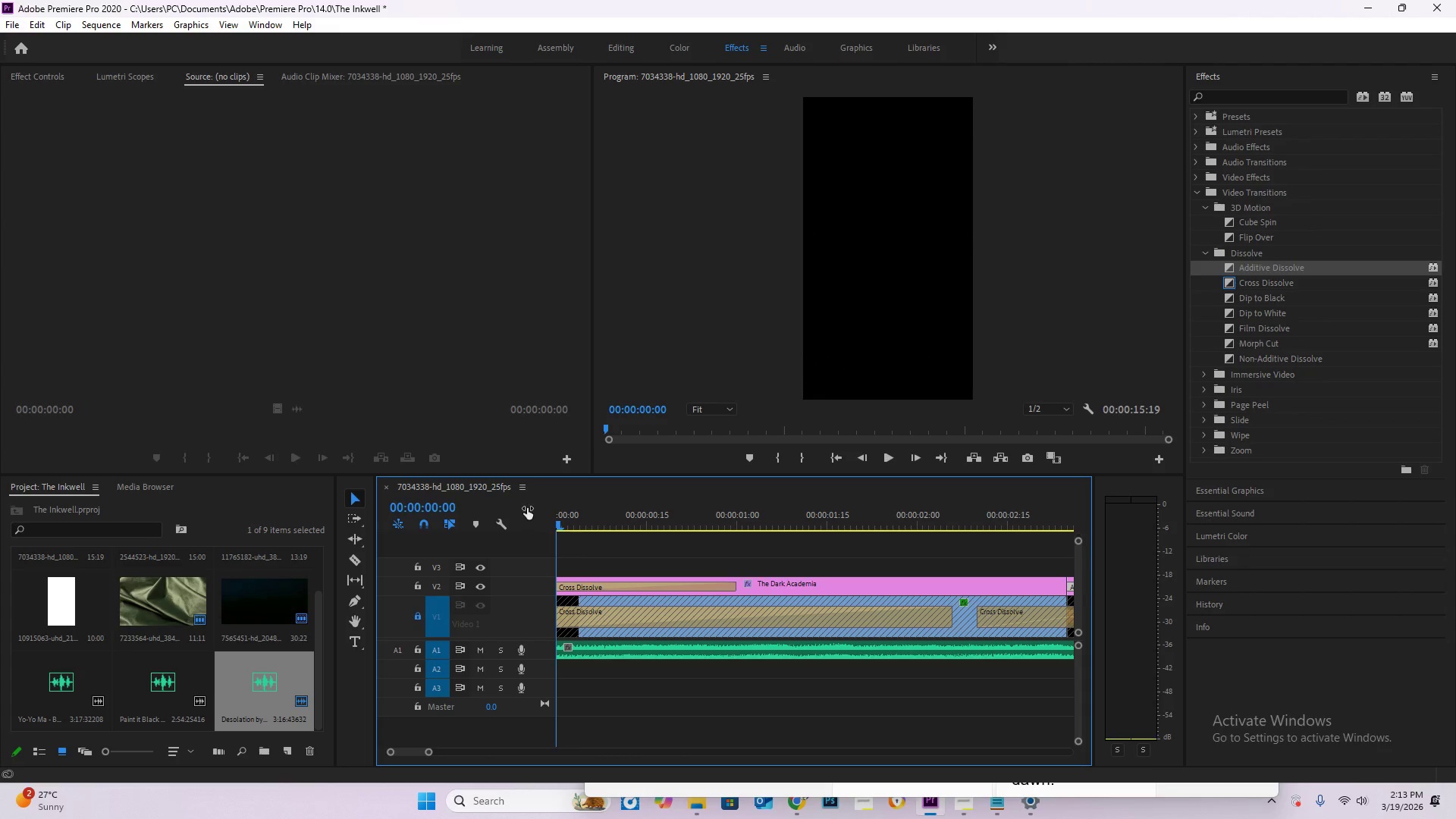 
key(Space)
 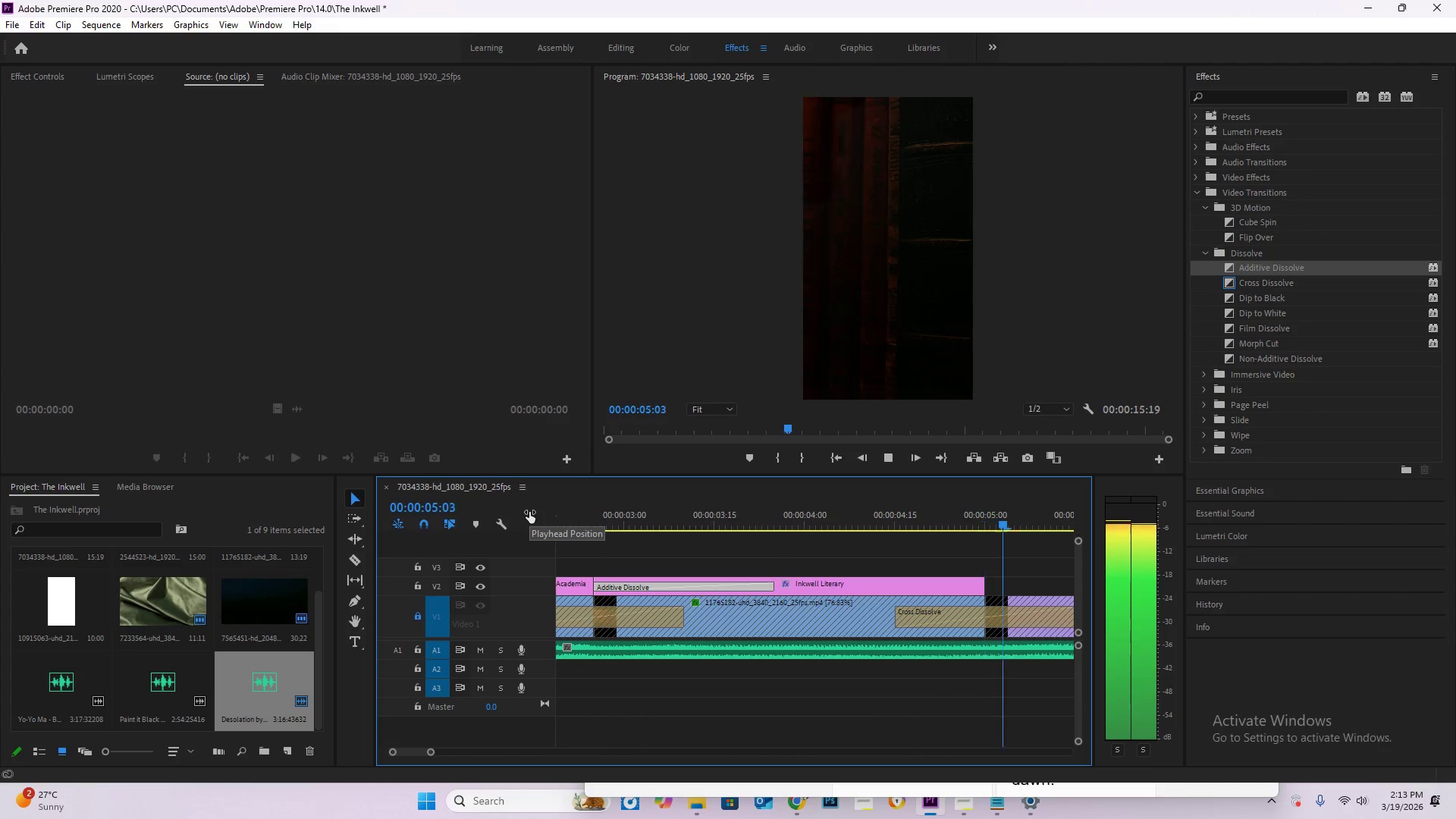 
wait(10.17)
 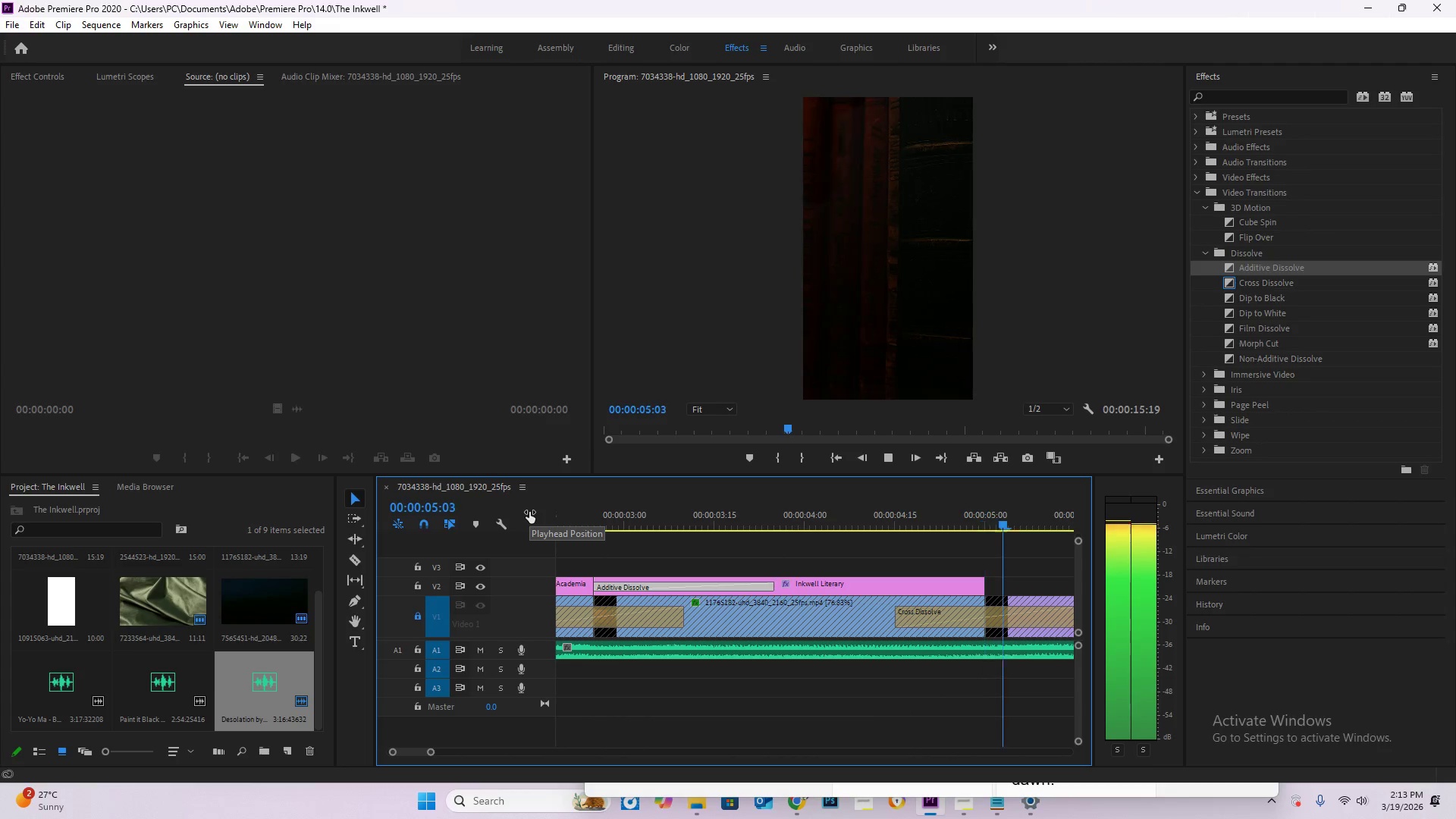 
key(Space)
 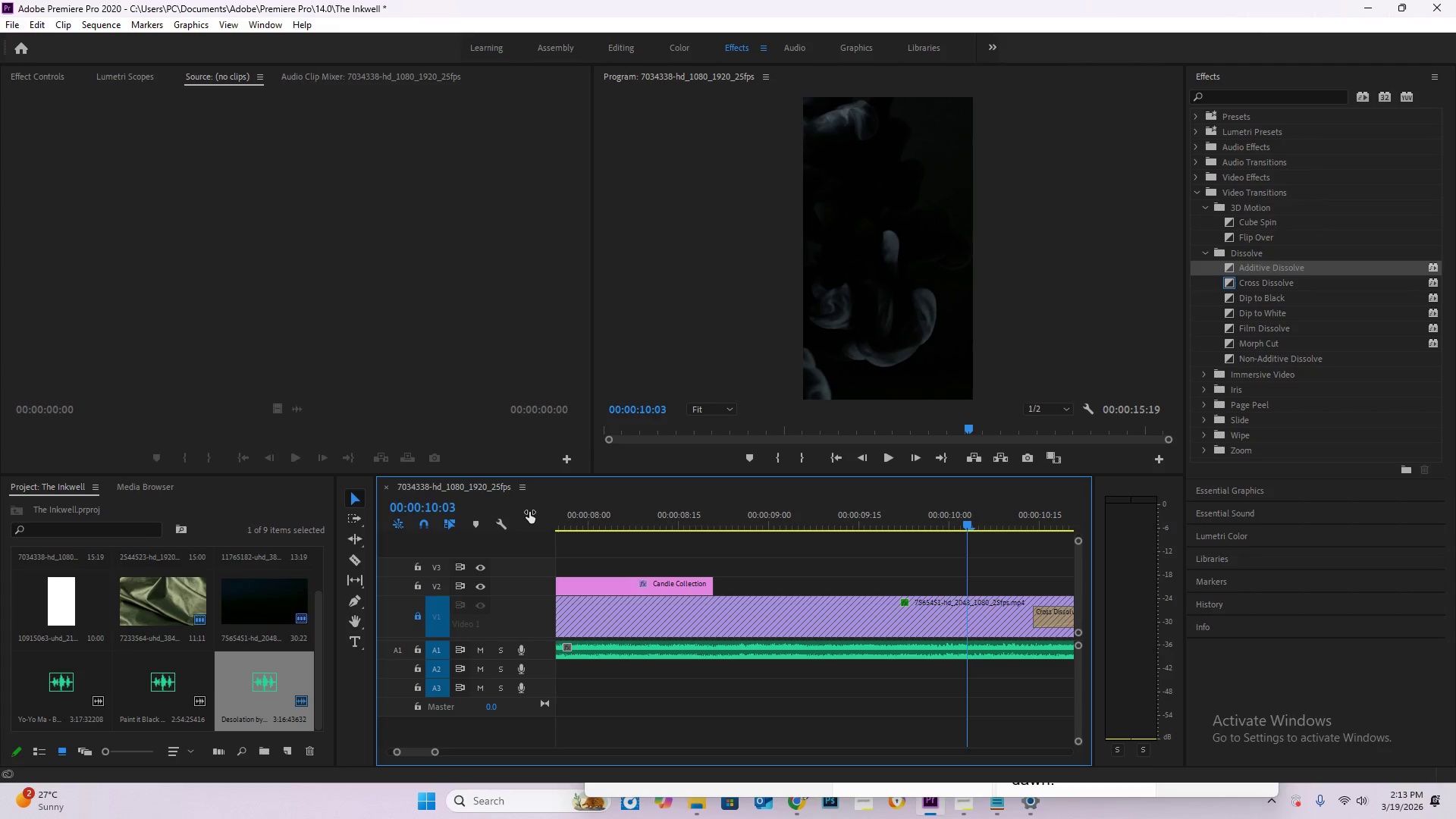 
hold_key(key=AltLeft, duration=1.2)
scroll: coordinate [704, 626], scroll_direction: down, amount: 16.0
 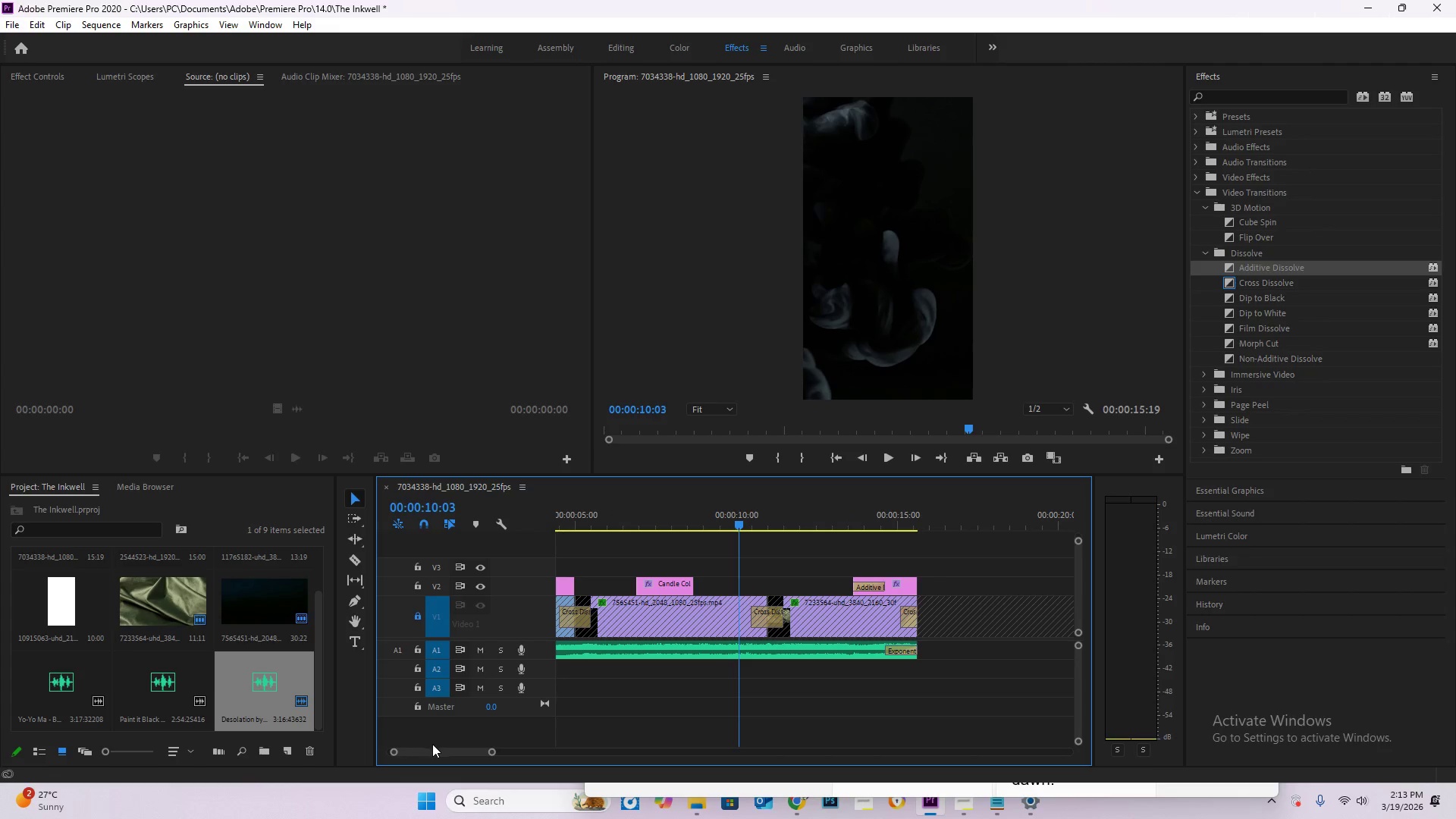 
left_click_drag(start_coordinate=[435, 750], to_coordinate=[391, 749])
 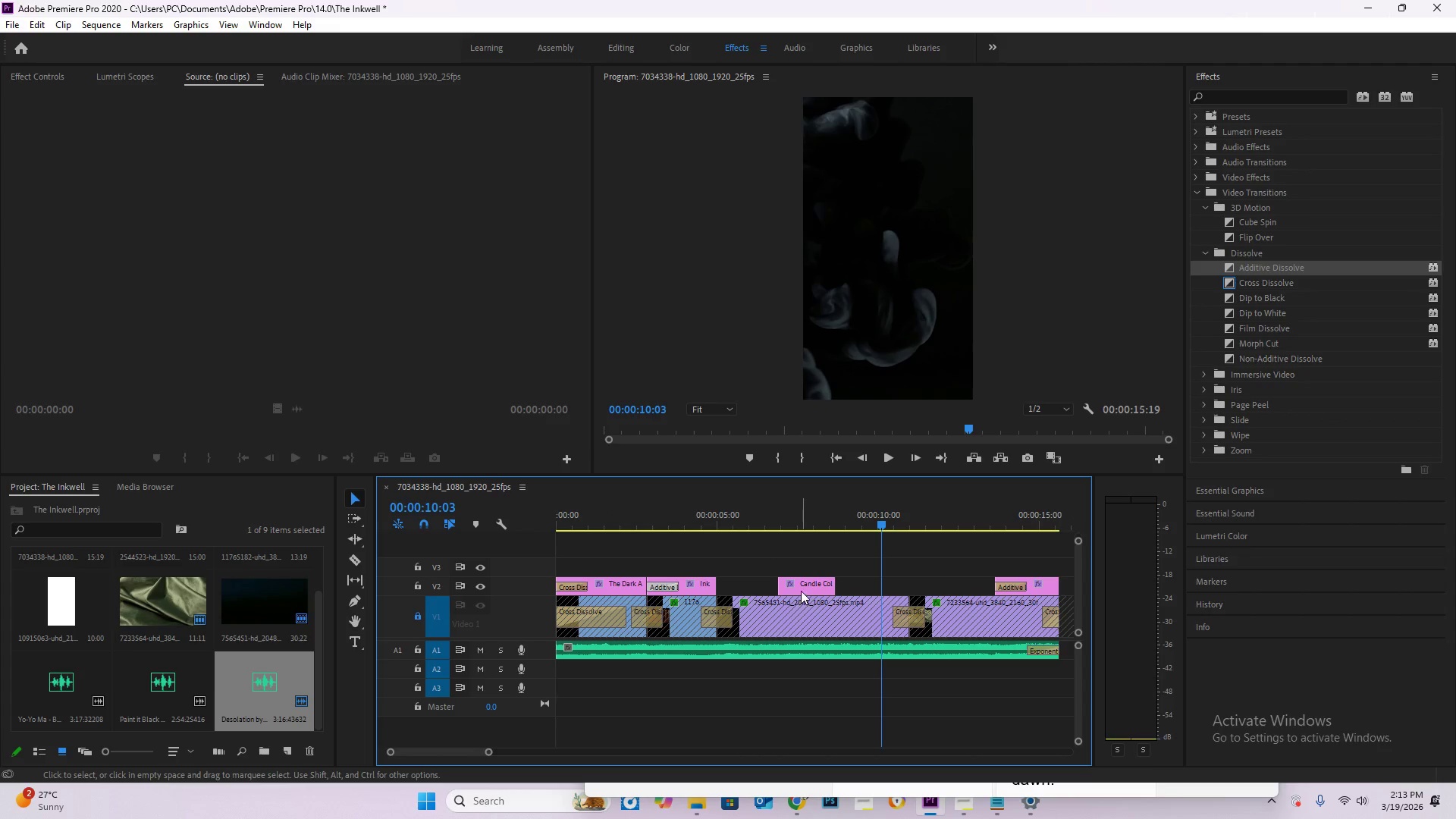 
left_click_drag(start_coordinate=[802, 588], to_coordinate=[741, 586])
 